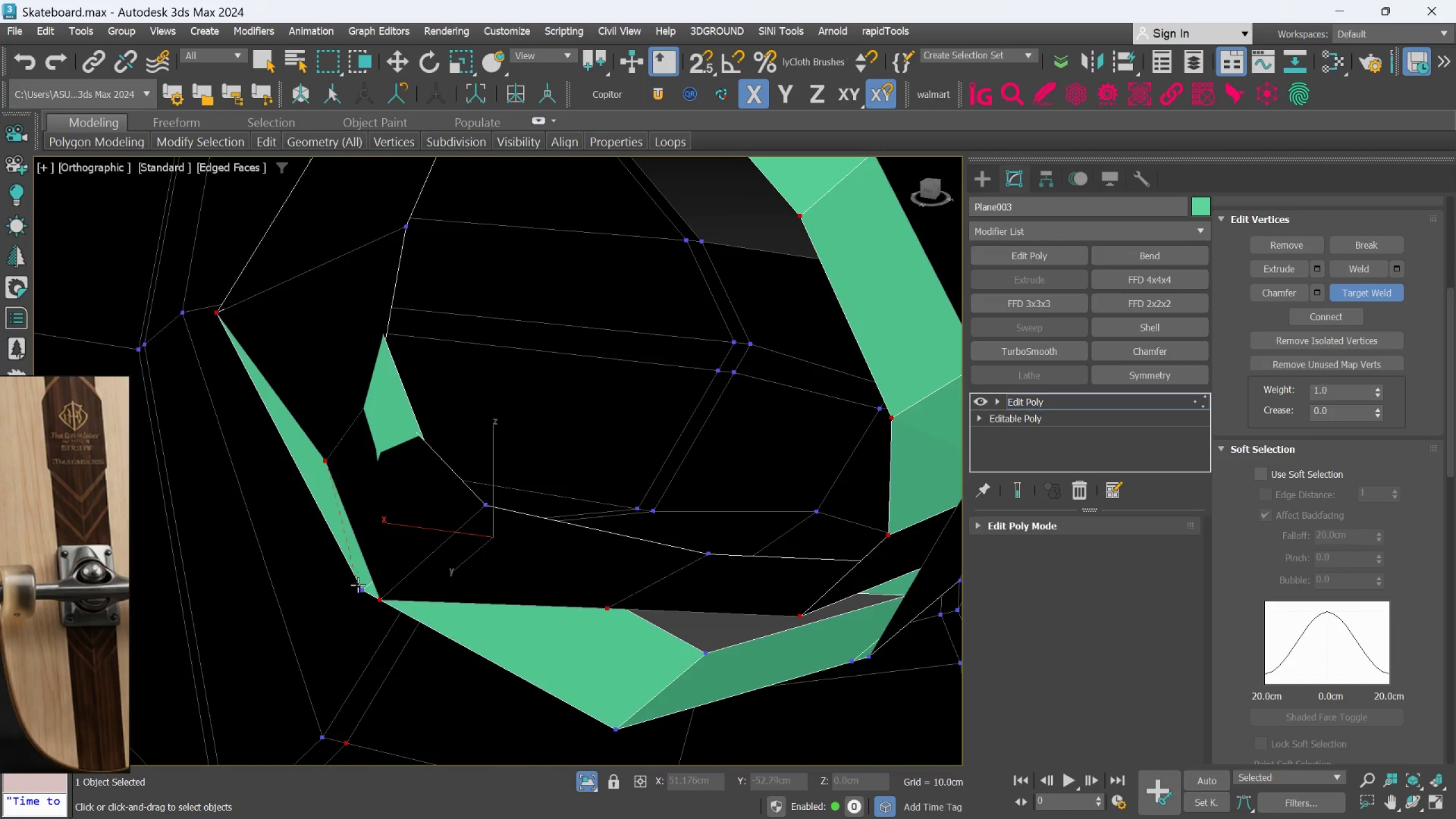 
left_click([359, 587])
 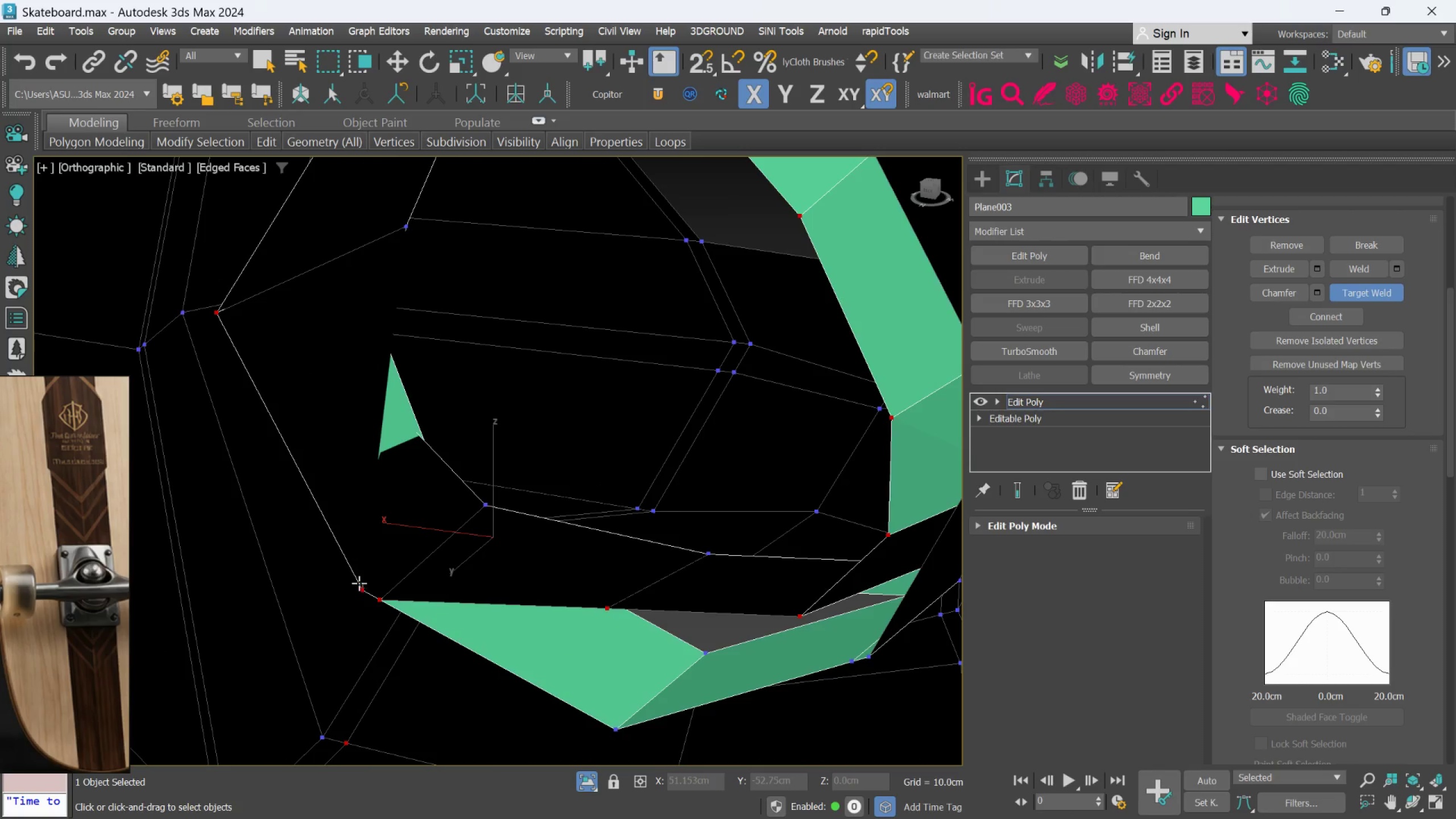 
hold_key(key=AltLeft, duration=0.5)
 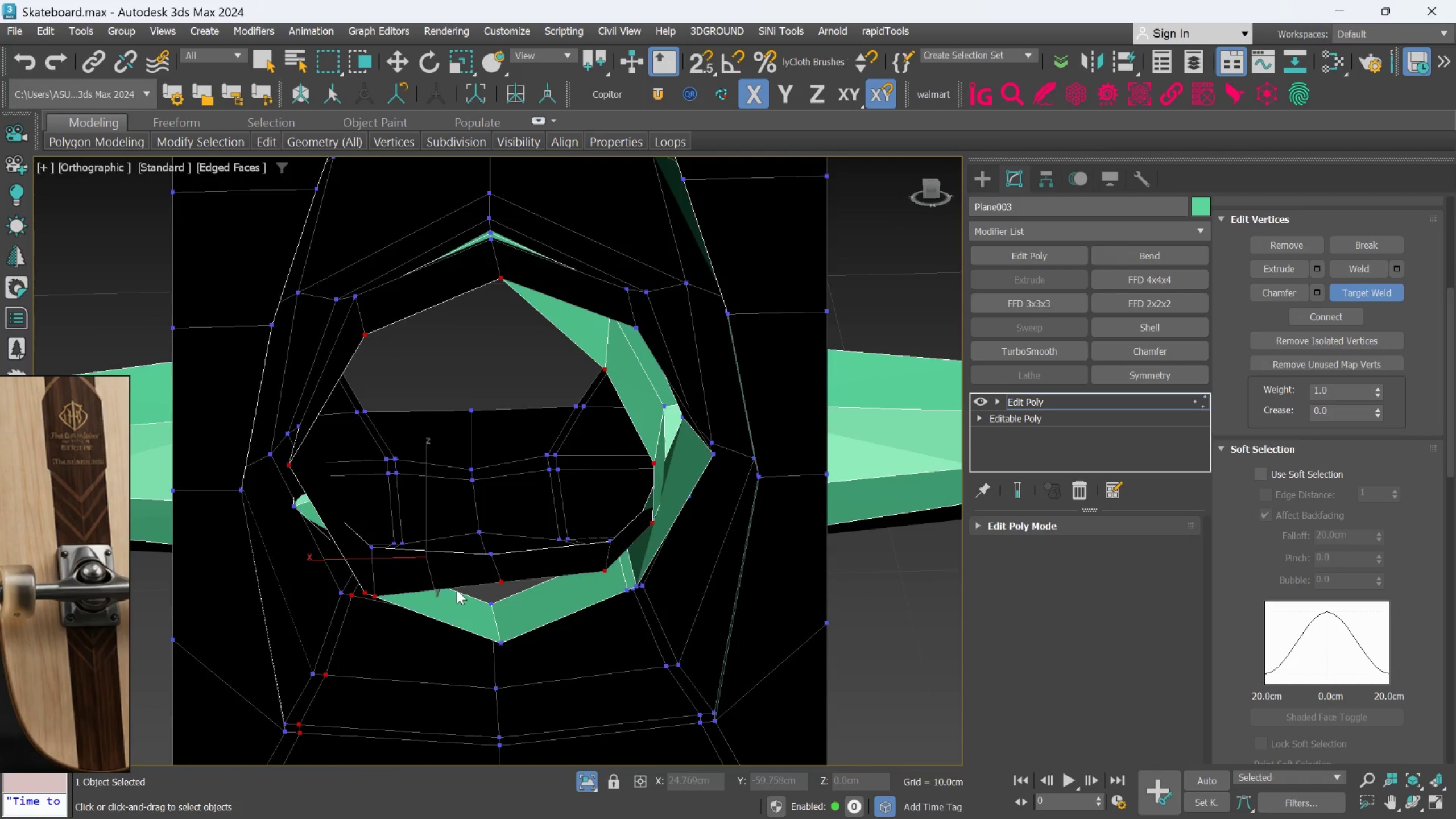 
scroll: coordinate [359, 577], scroll_direction: down, amount: 2.0
 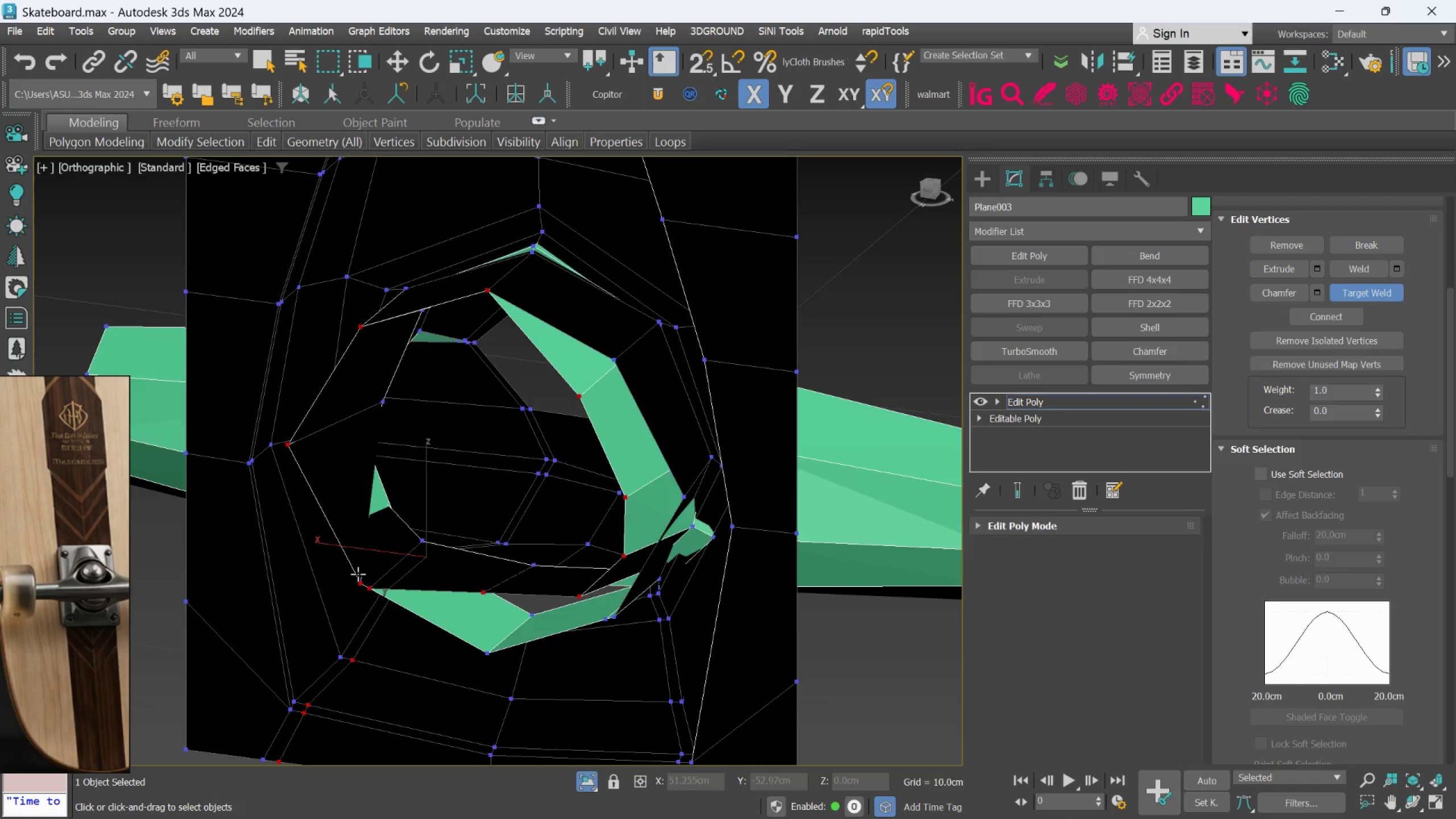 
scroll: coordinate [460, 590], scroll_direction: up, amount: 1.0
 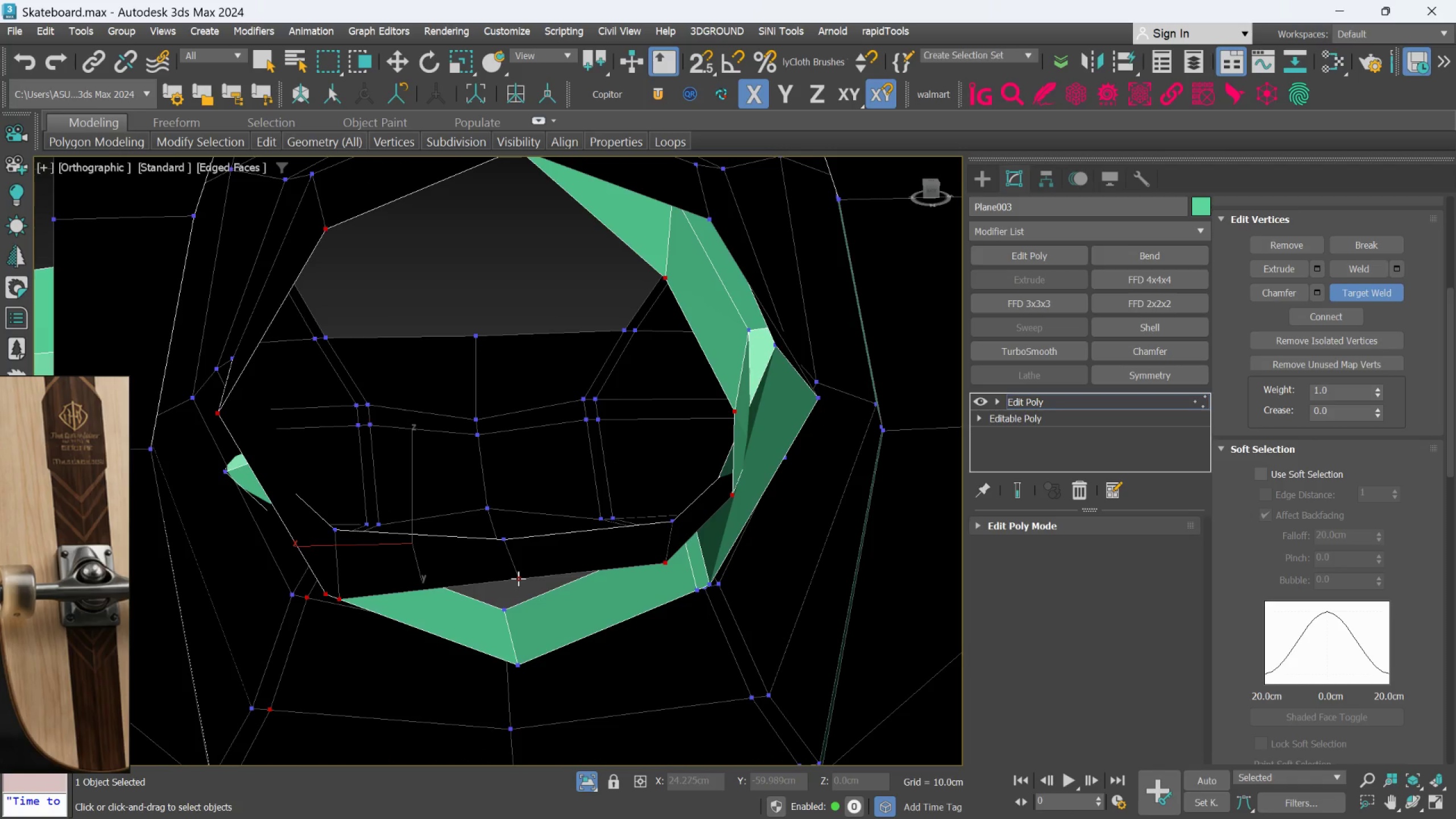 
left_click([518, 578])
 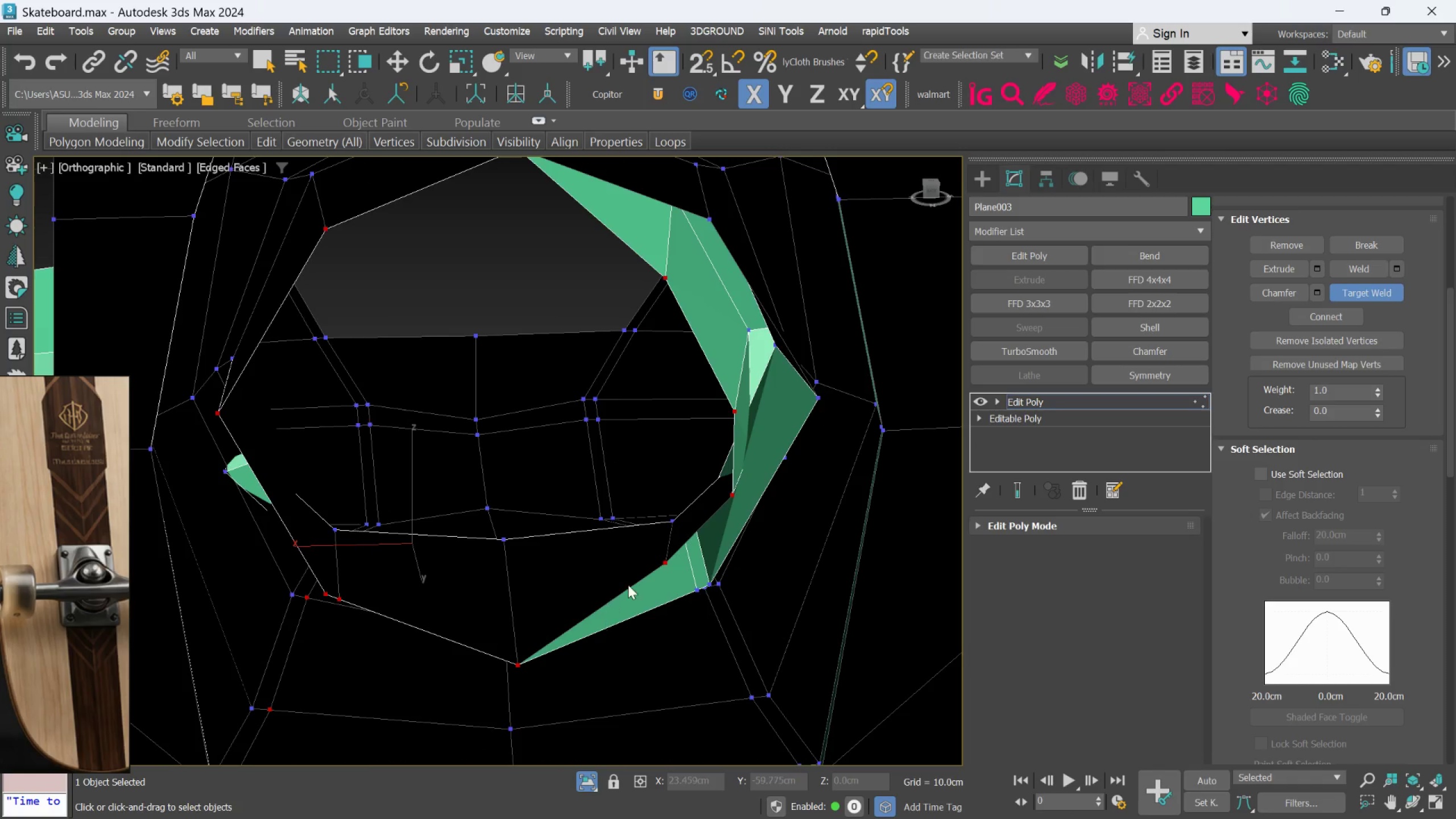 
scroll: coordinate [676, 569], scroll_direction: up, amount: 1.0
 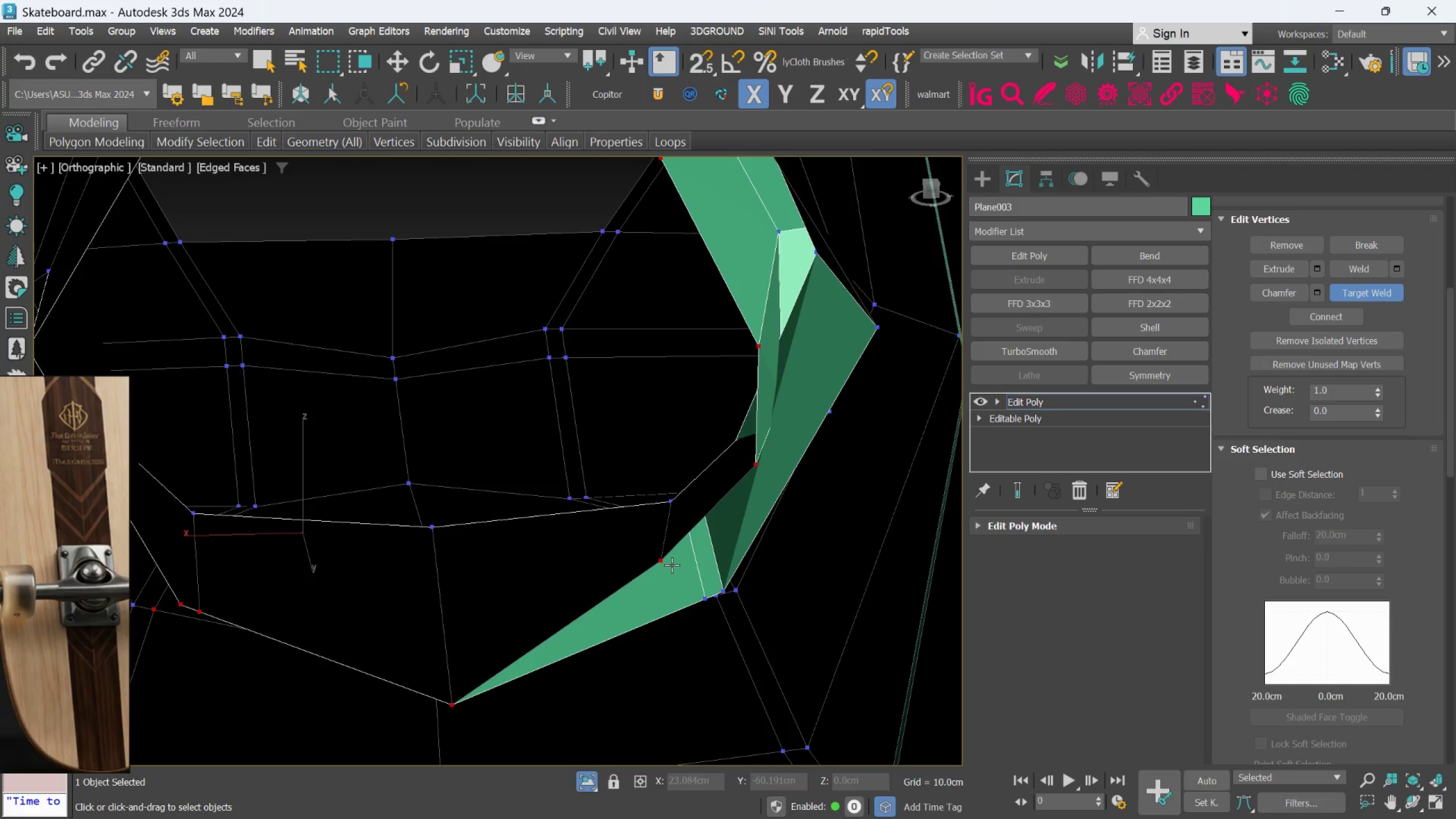 
left_click([672, 565])
 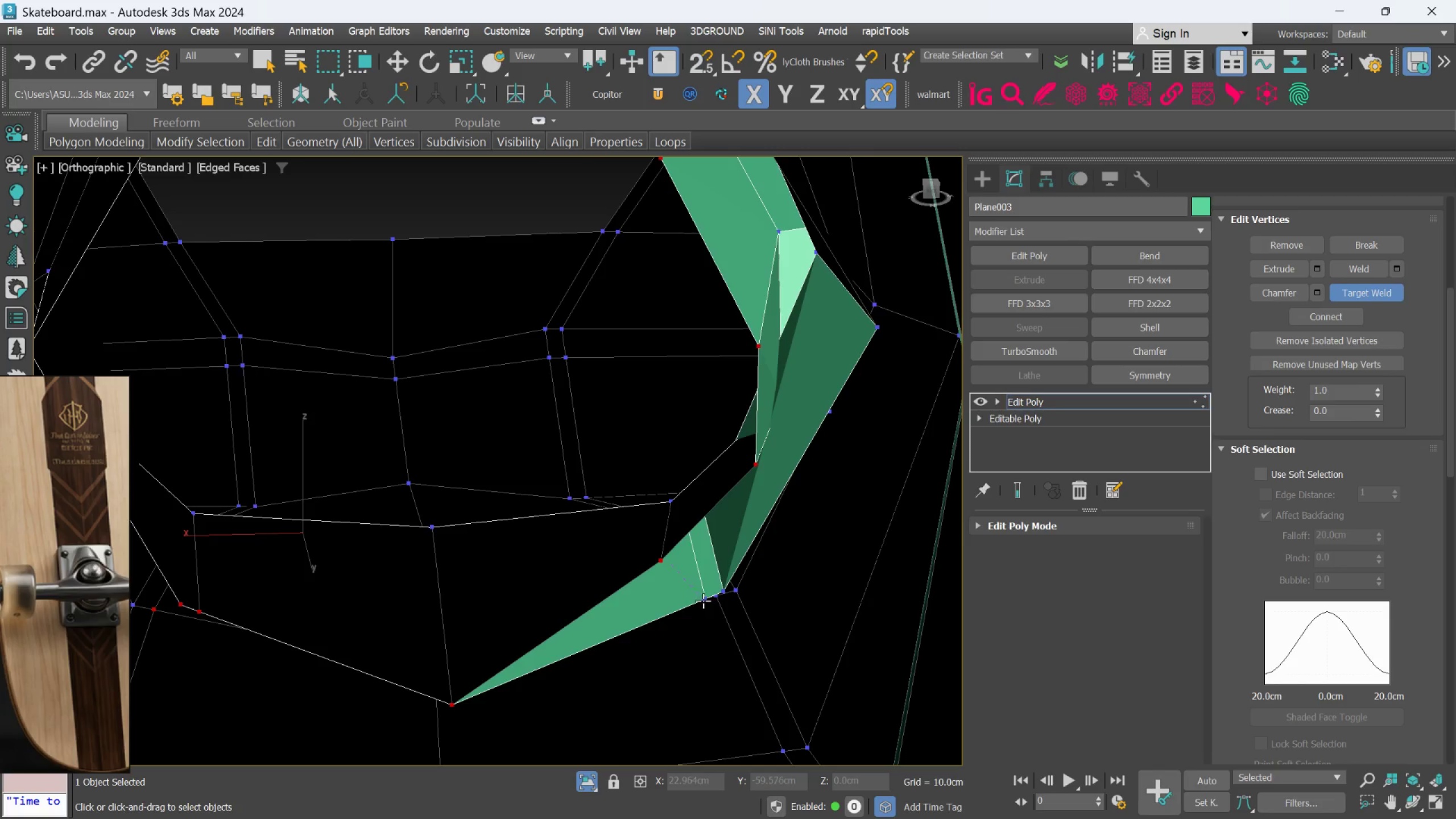 
left_click([703, 601])
 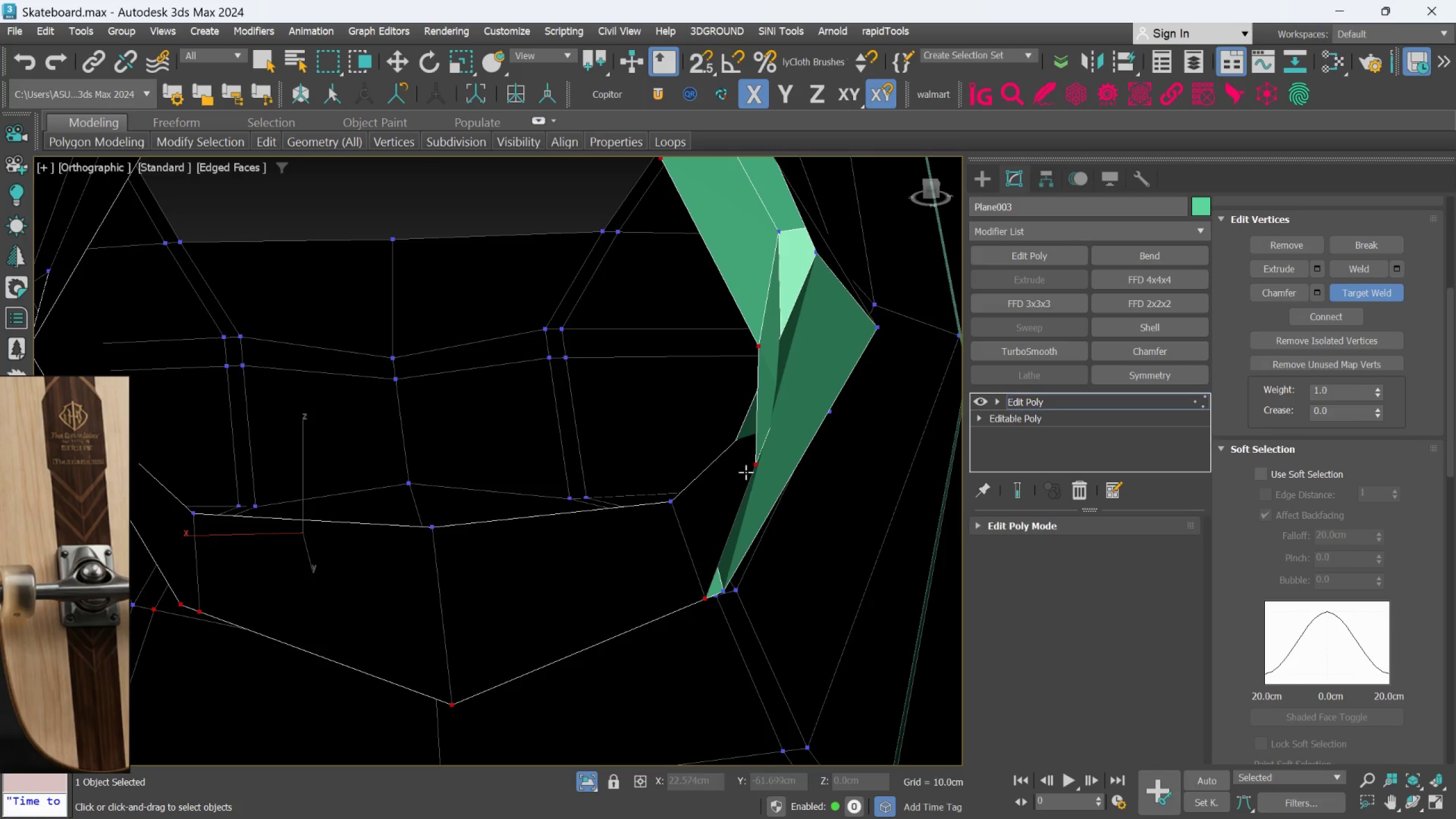 
left_click([757, 465])
 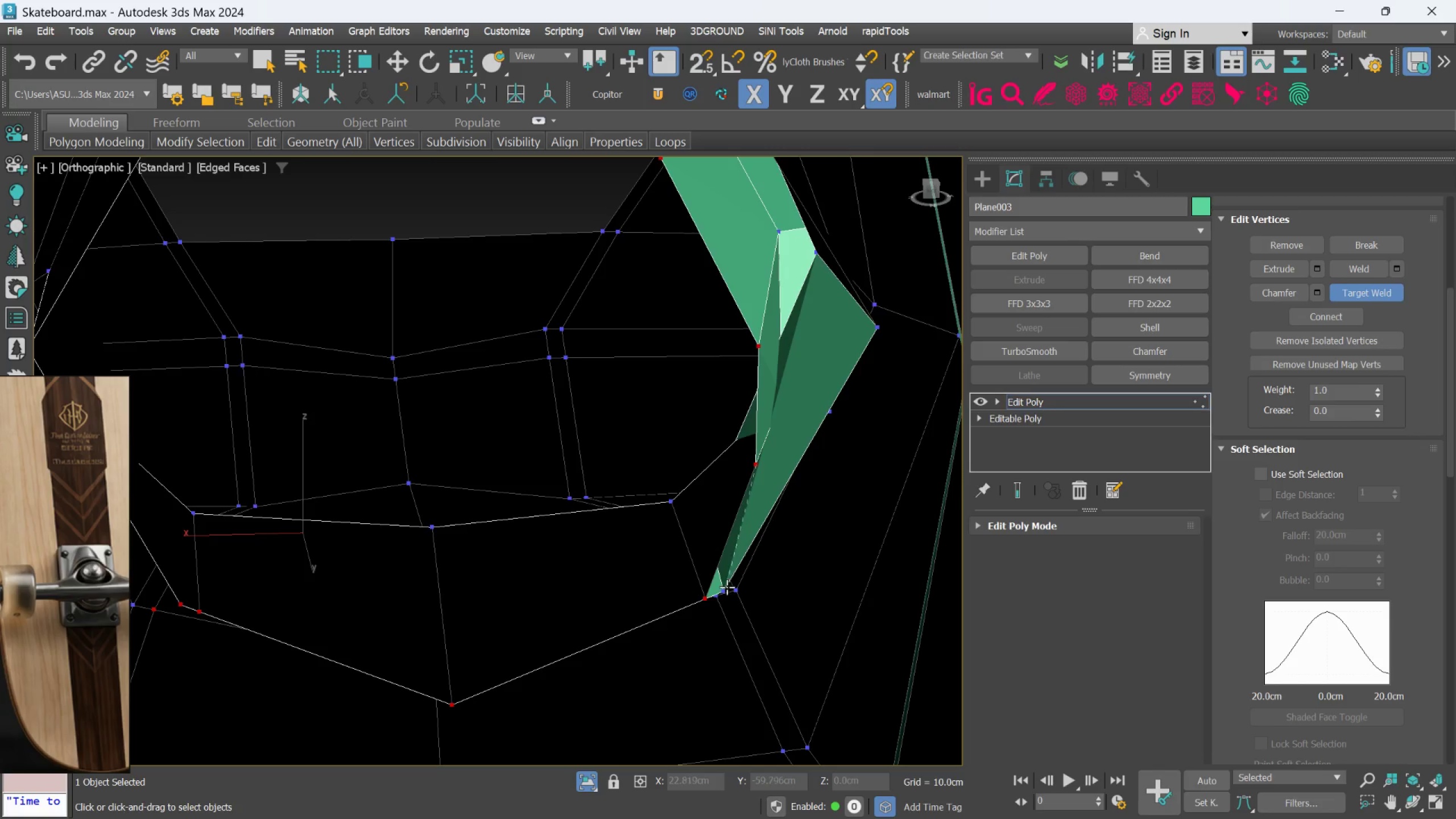 
left_click([723, 594])
 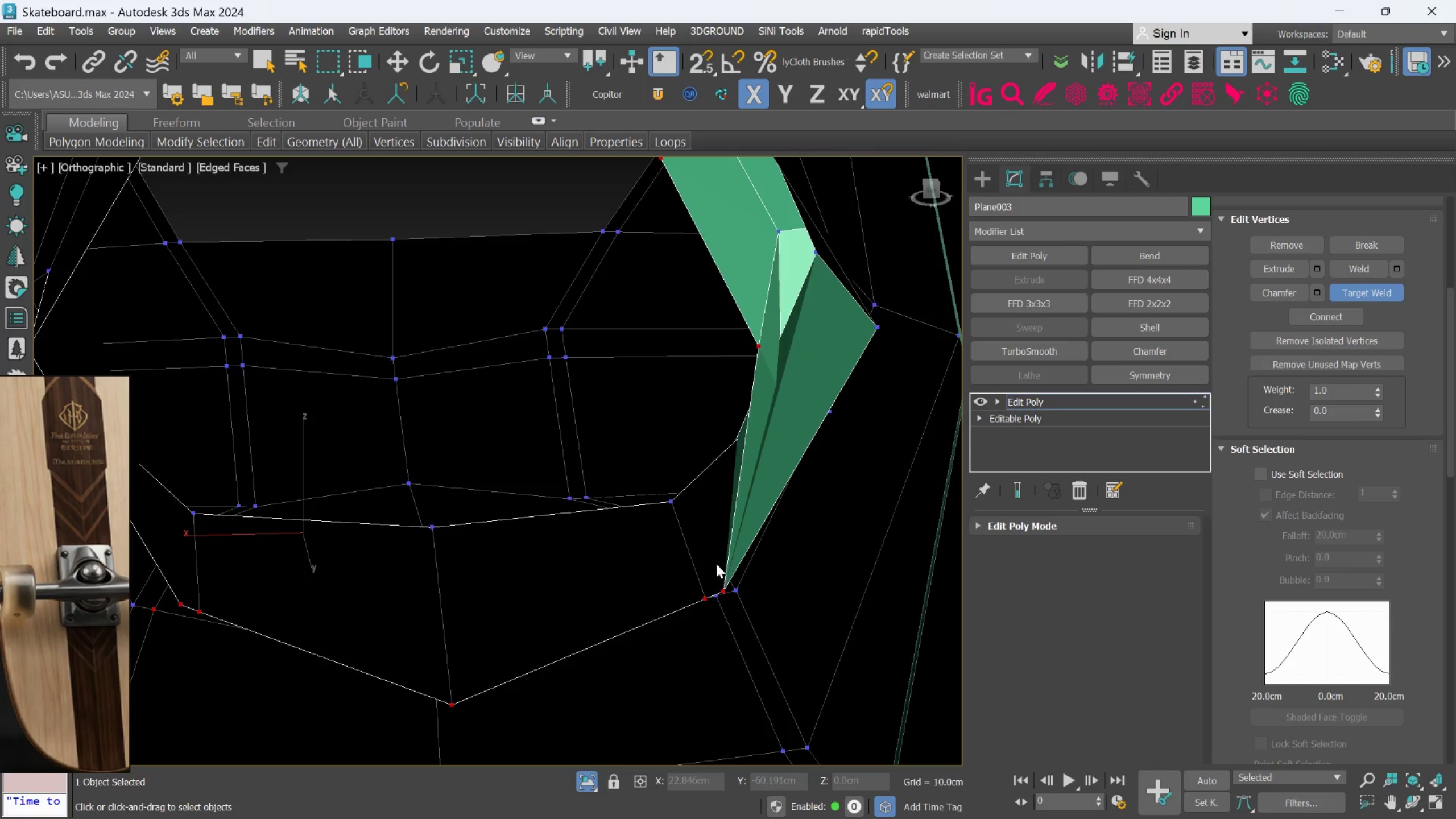 
hold_key(key=AltLeft, duration=0.47)
 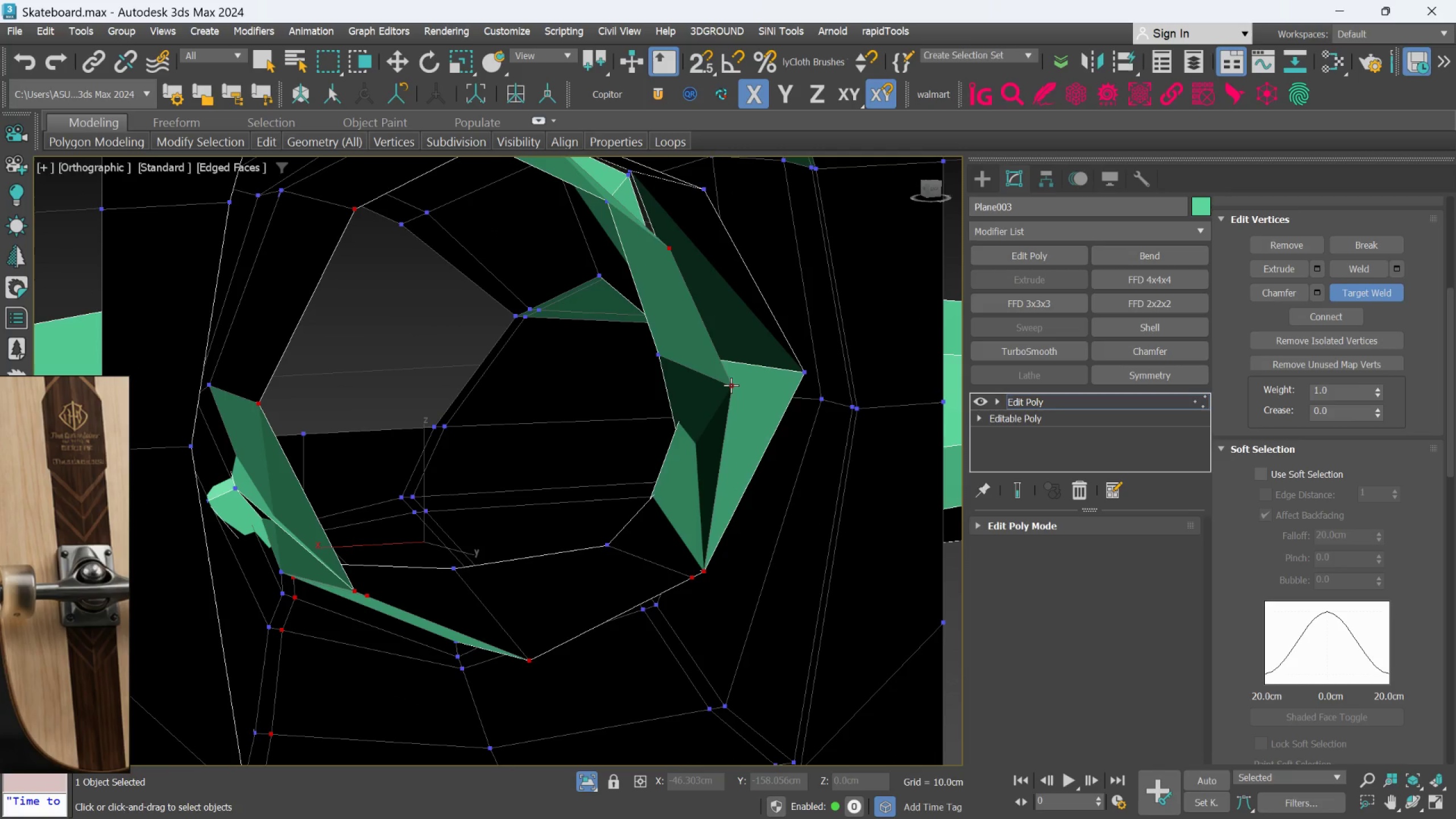 
scroll: coordinate [716, 564], scroll_direction: down, amount: 1.0
 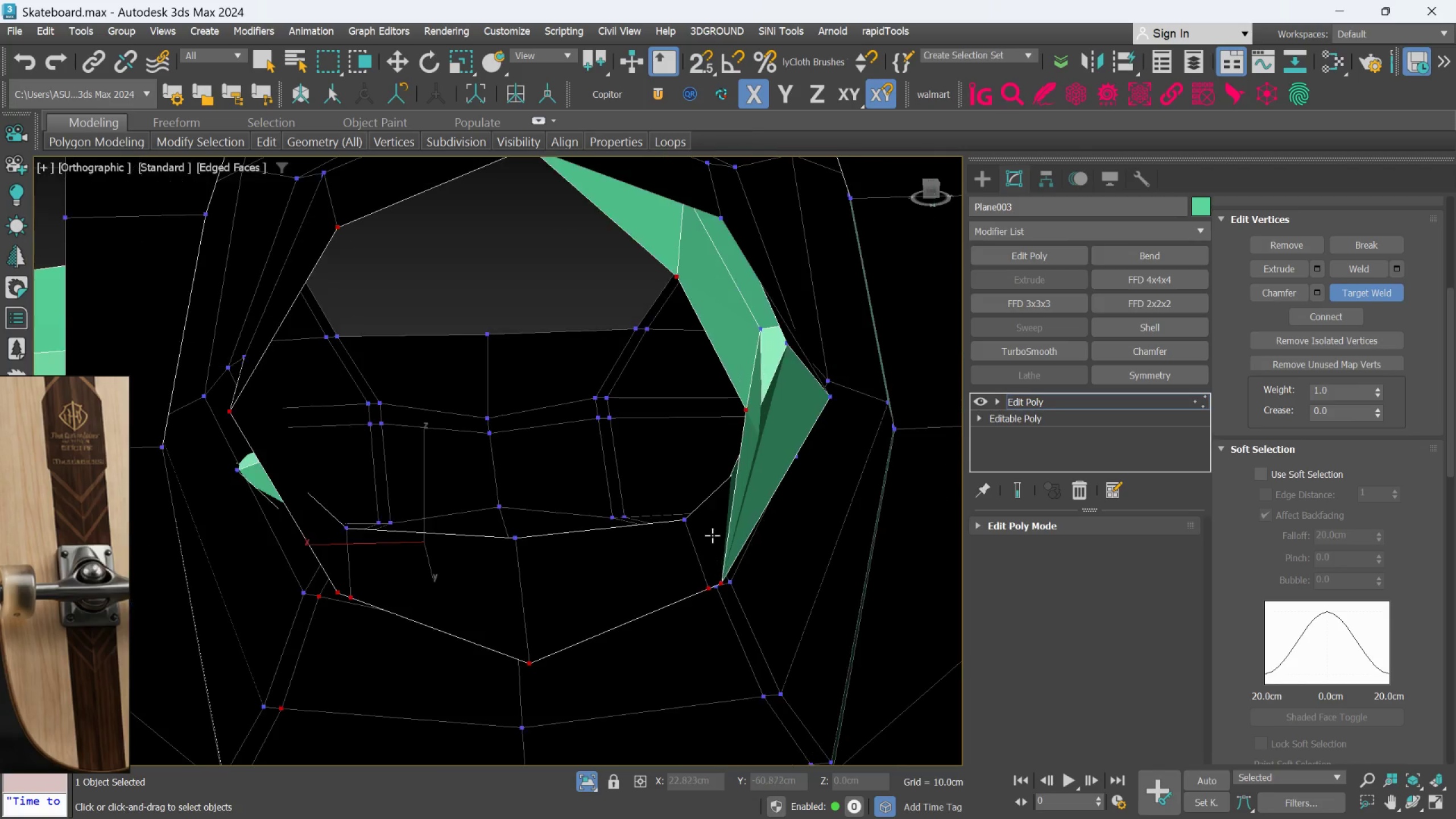 
left_click([731, 384])
 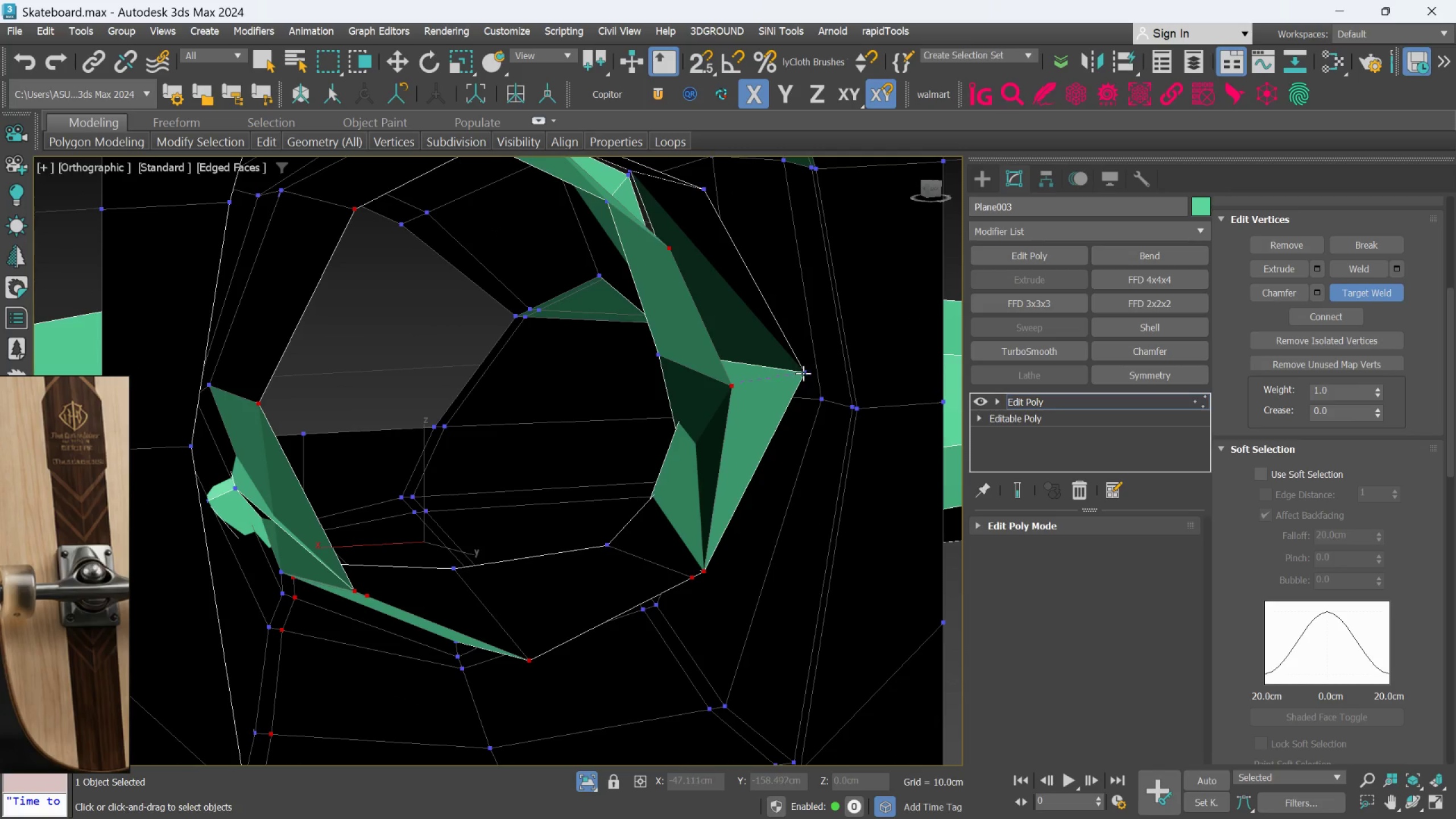 
left_click([805, 371])
 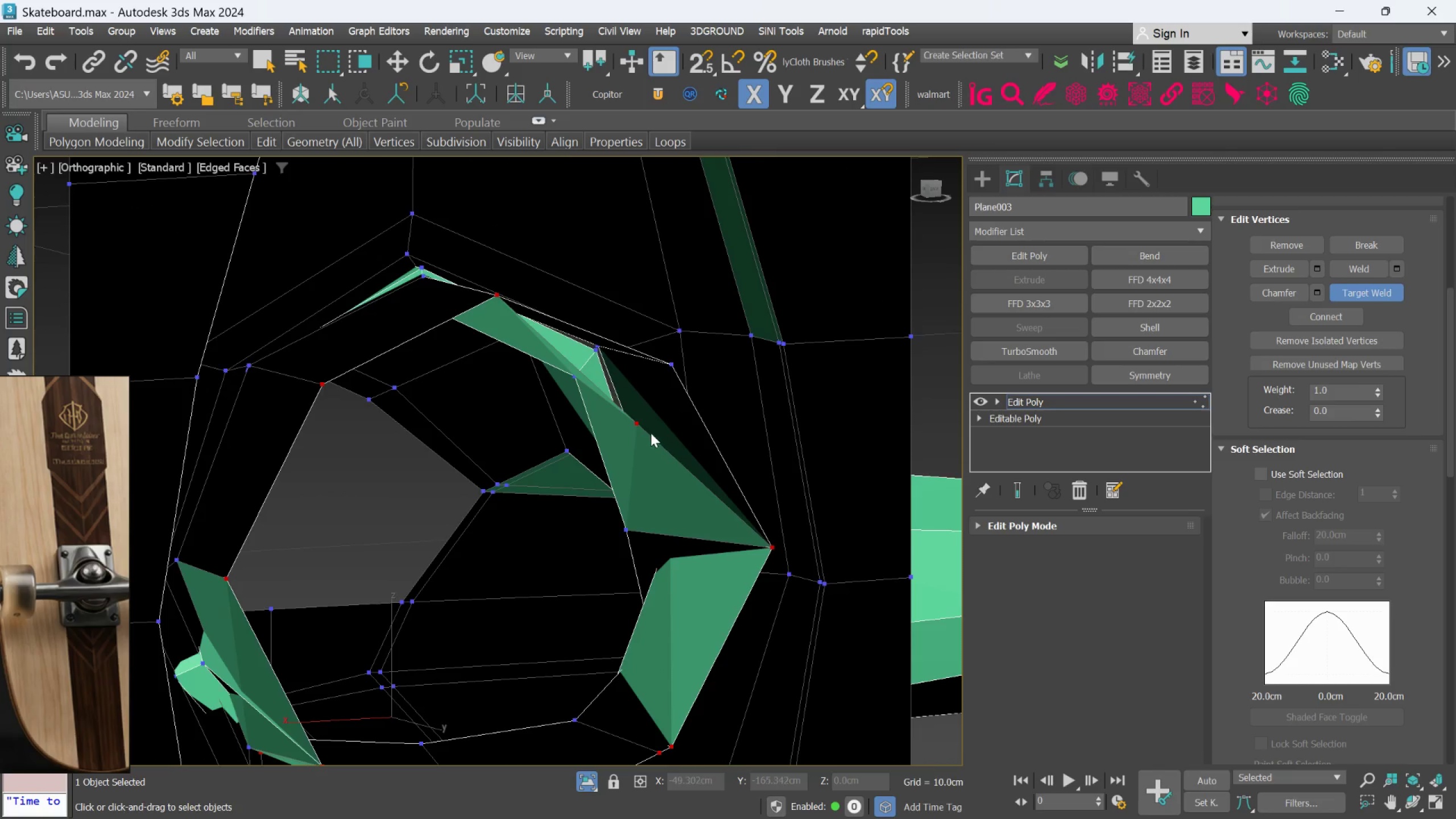 
hold_key(key=AltLeft, duration=0.77)
 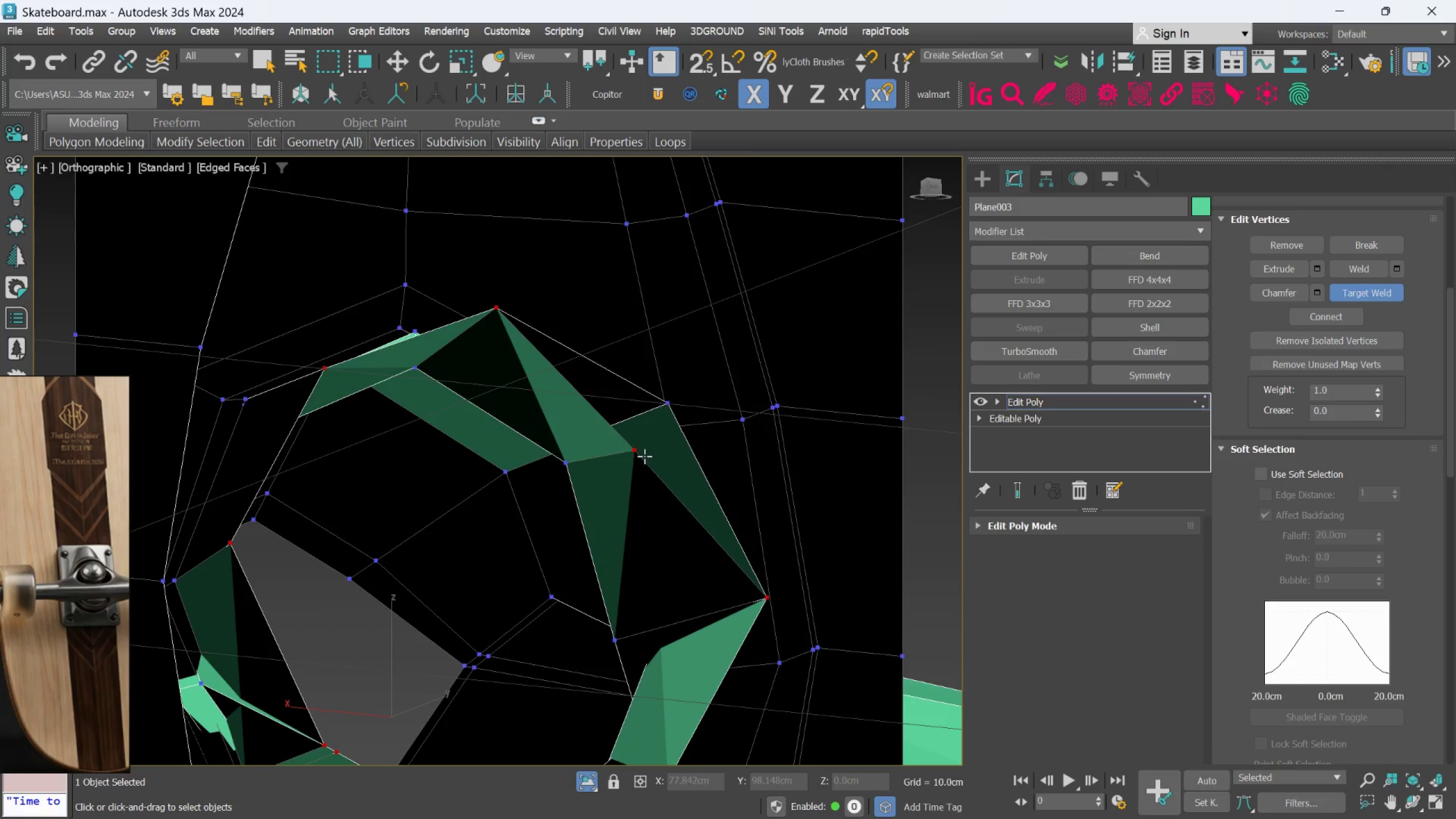 
left_click([640, 449])
 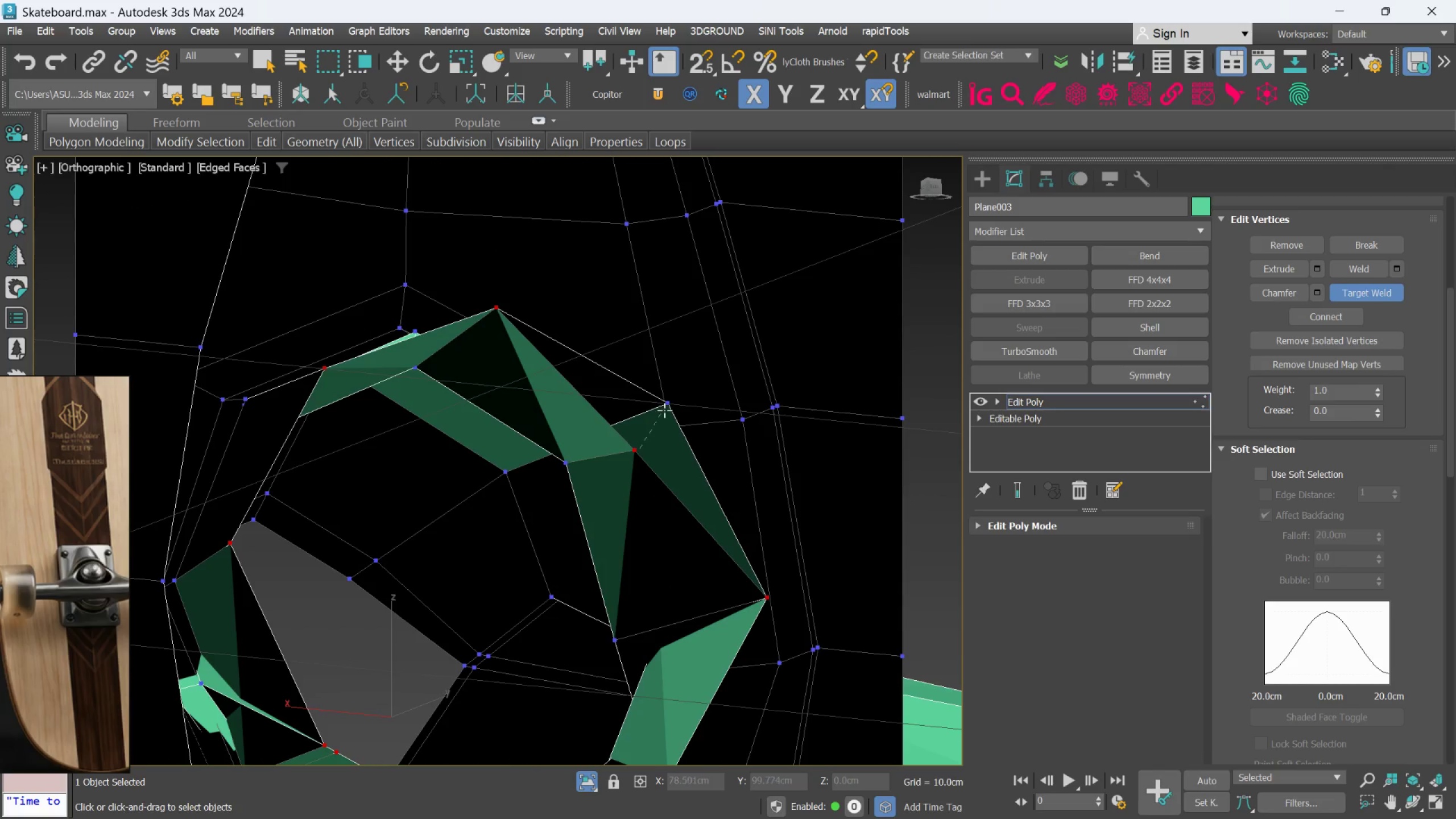 
left_click([665, 410])
 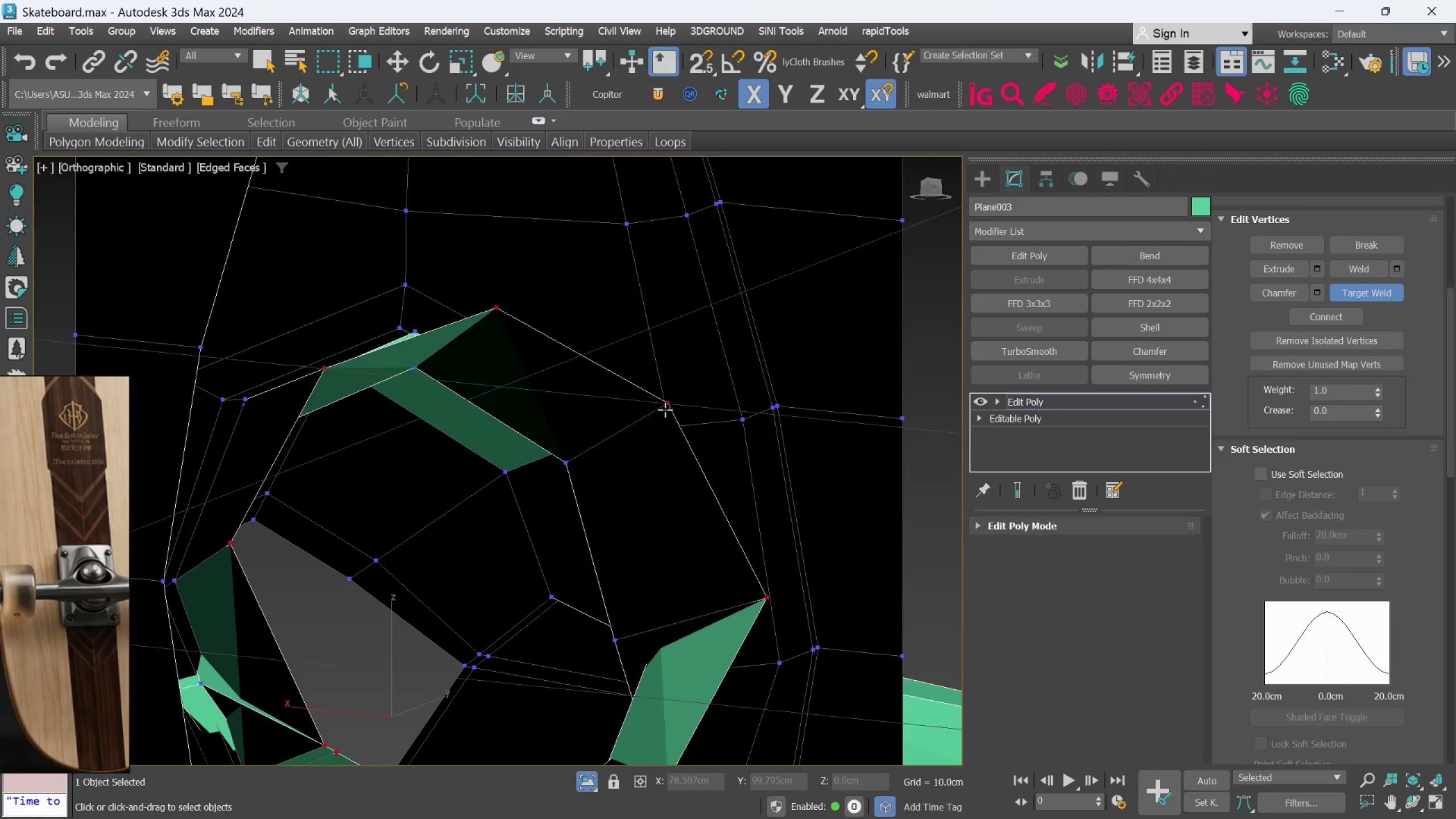 
hold_key(key=AltLeft, duration=0.88)
 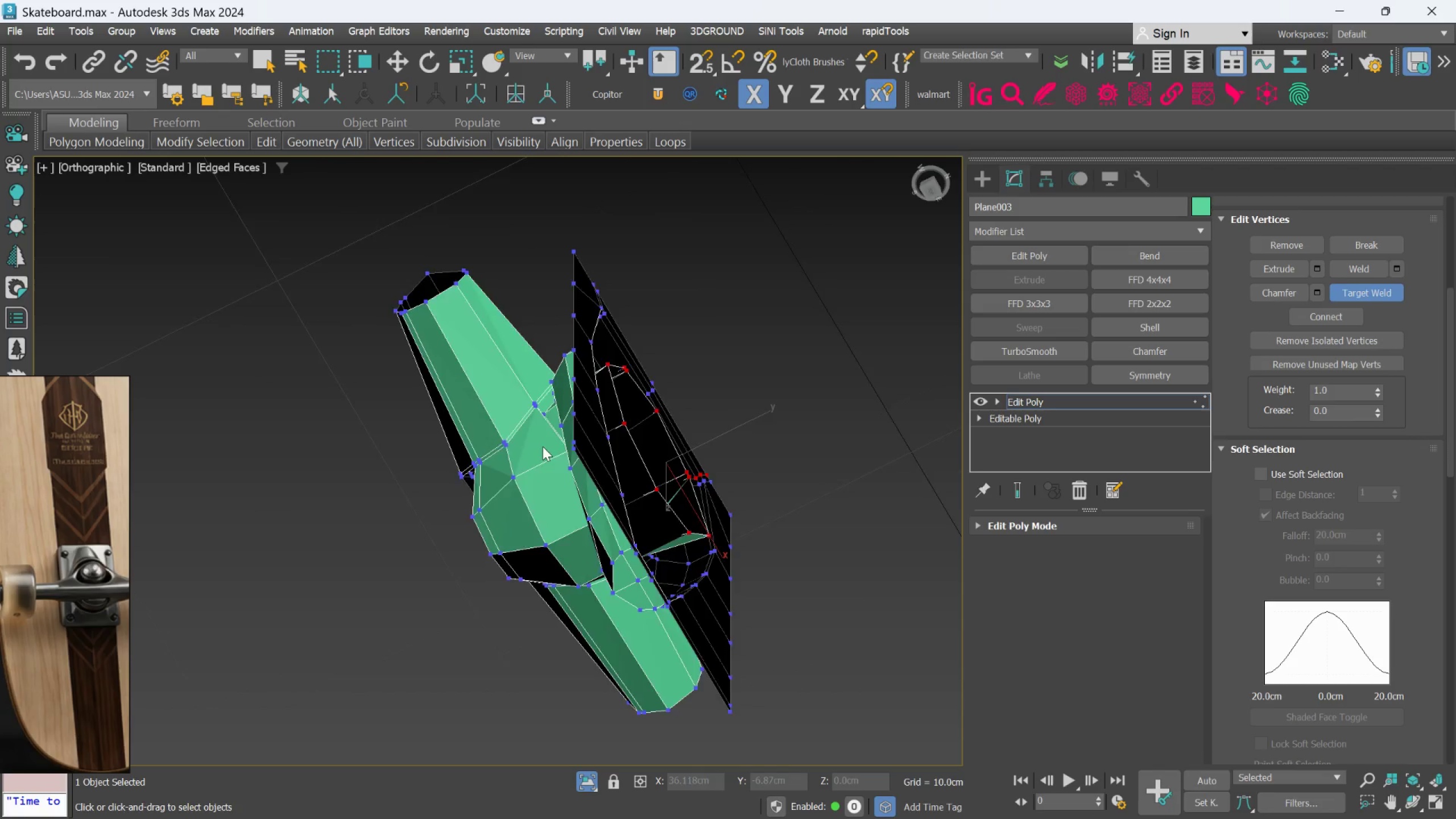 
scroll: coordinate [653, 421], scroll_direction: down, amount: 5.0
 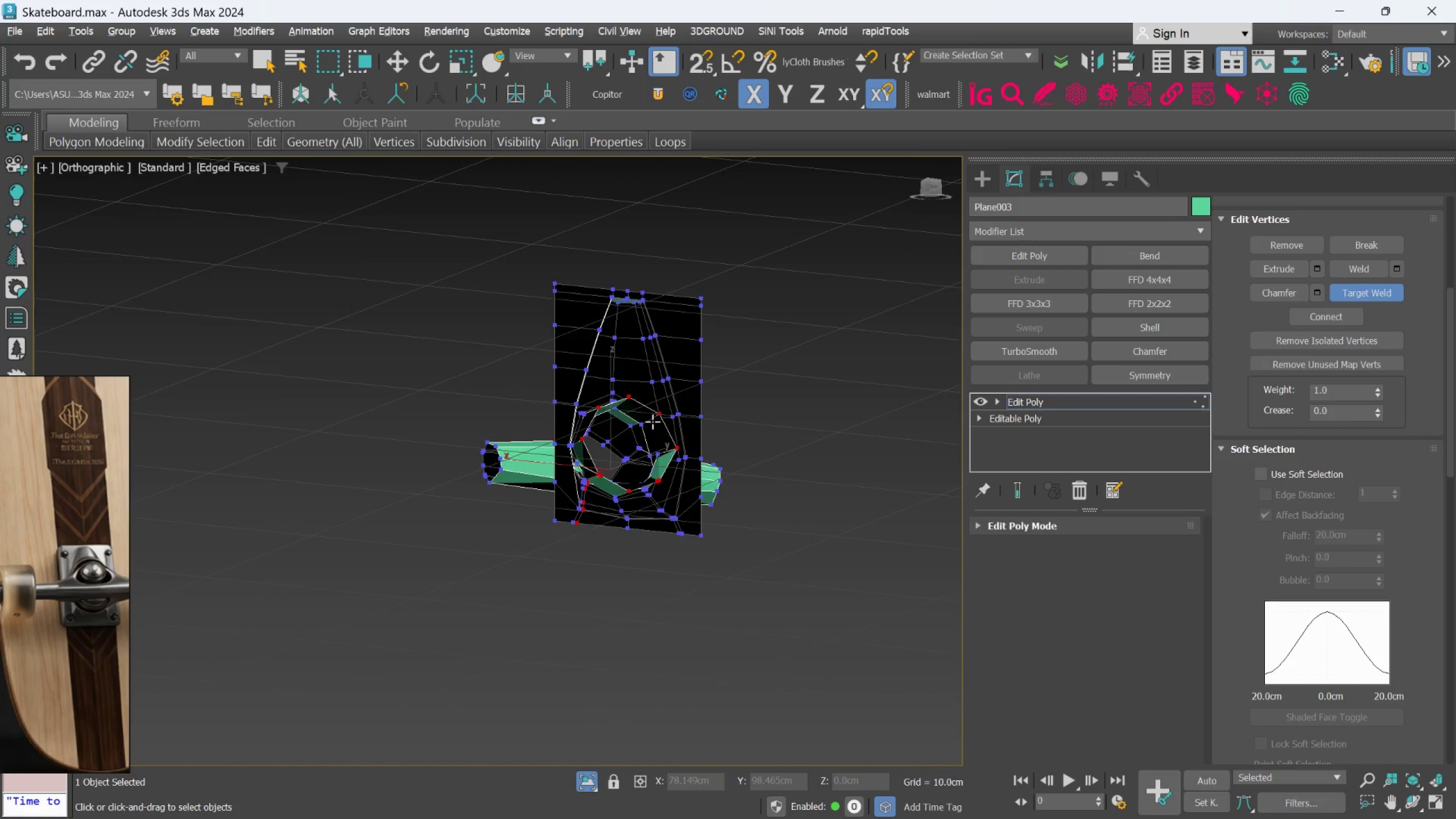 
hold_key(key=AltLeft, duration=1.31)
scroll: coordinate [669, 495], scroll_direction: up, amount: 5.0
 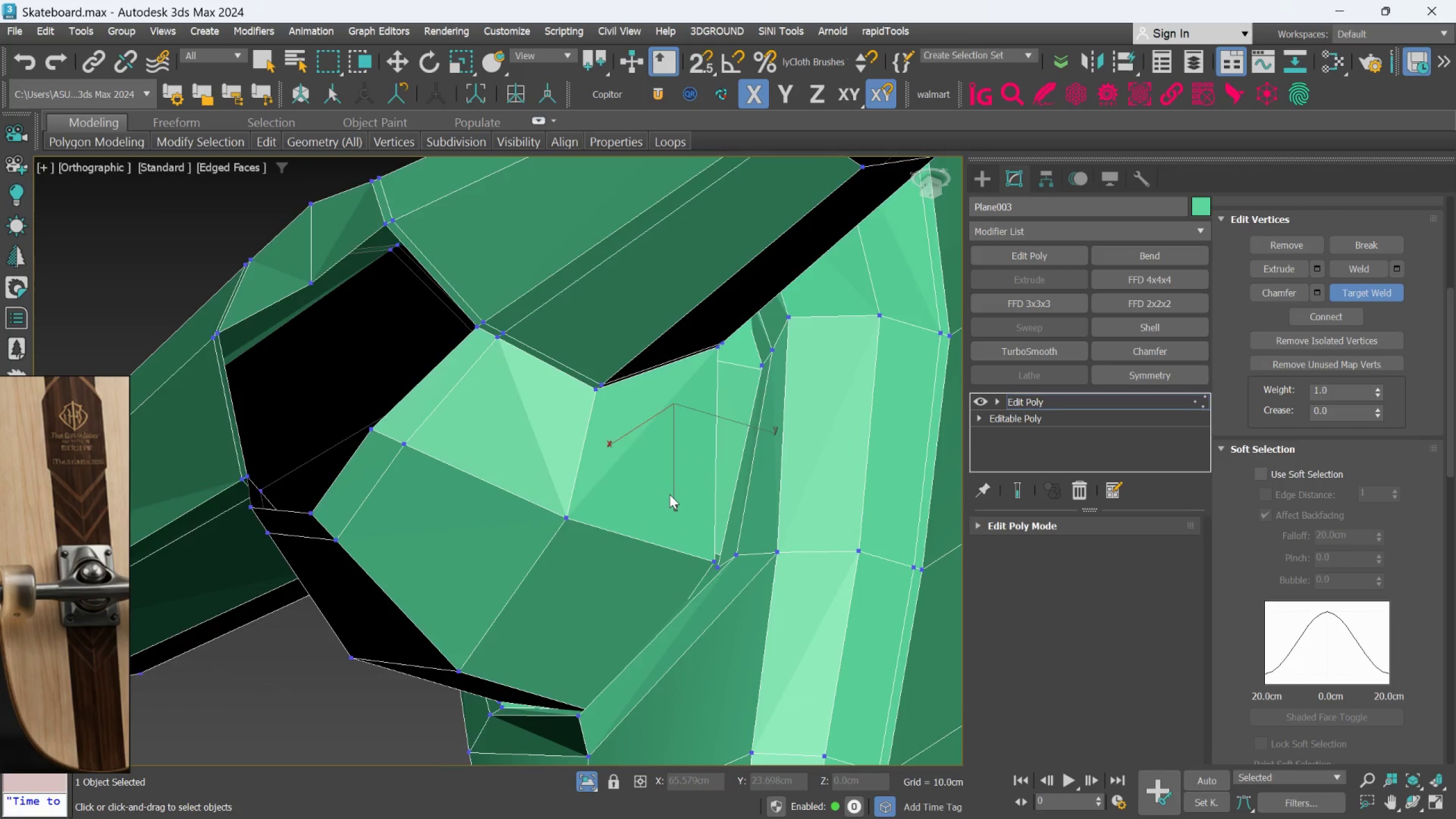 
scroll: coordinate [669, 494], scroll_direction: down, amount: 1.0
 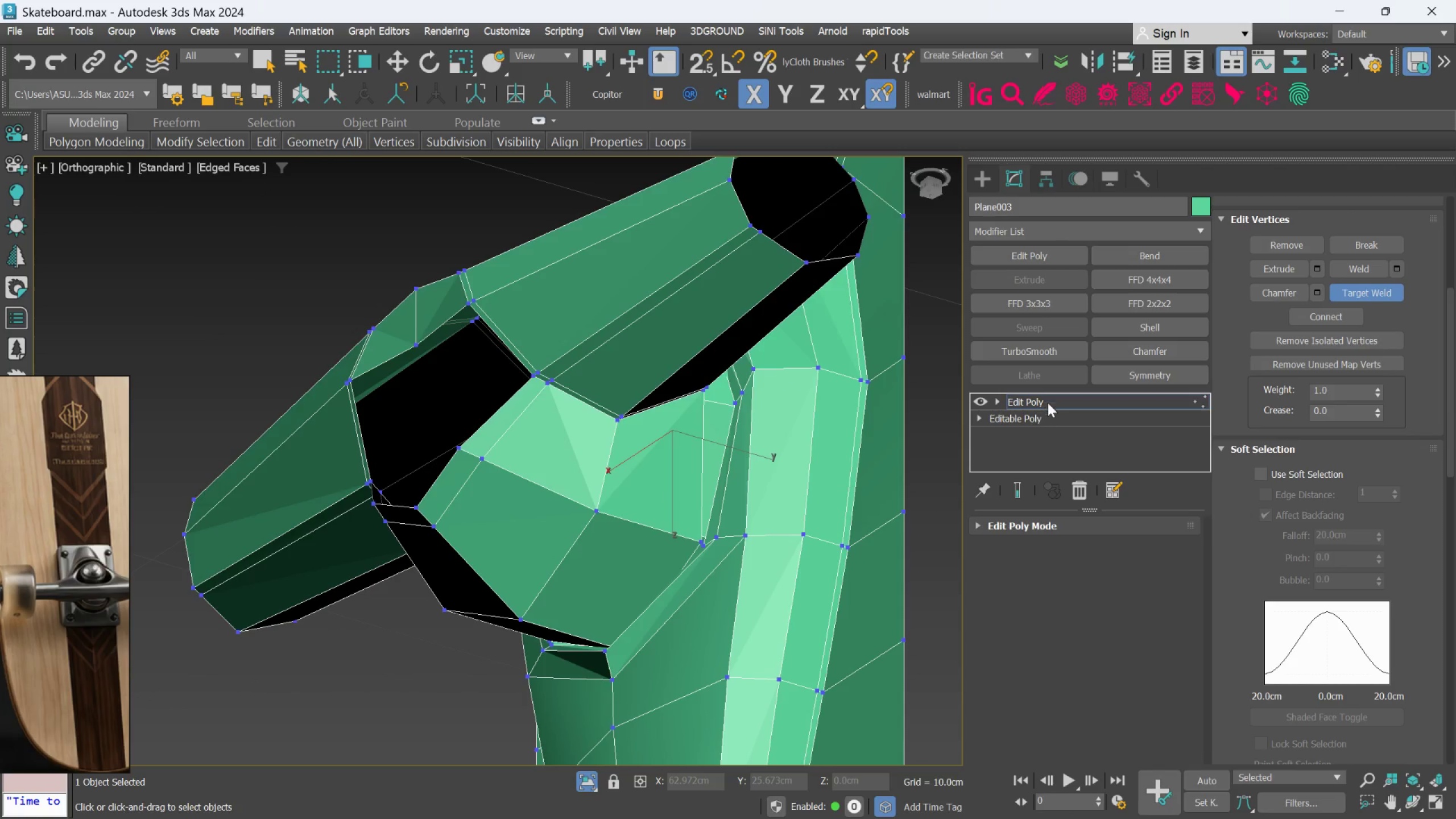 
left_click([1048, 402])
 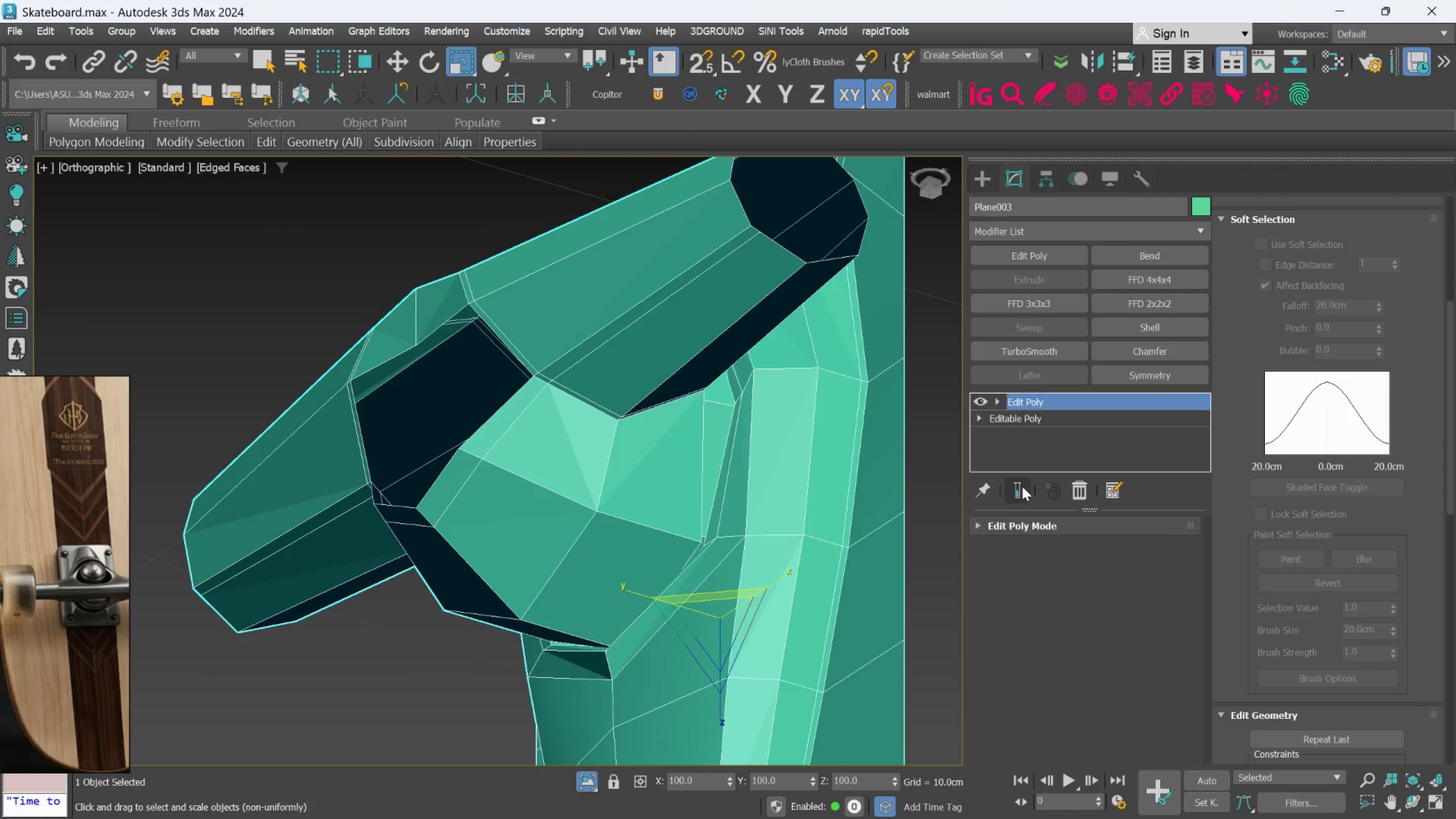 
hold_key(key=AltLeft, duration=1.48)
 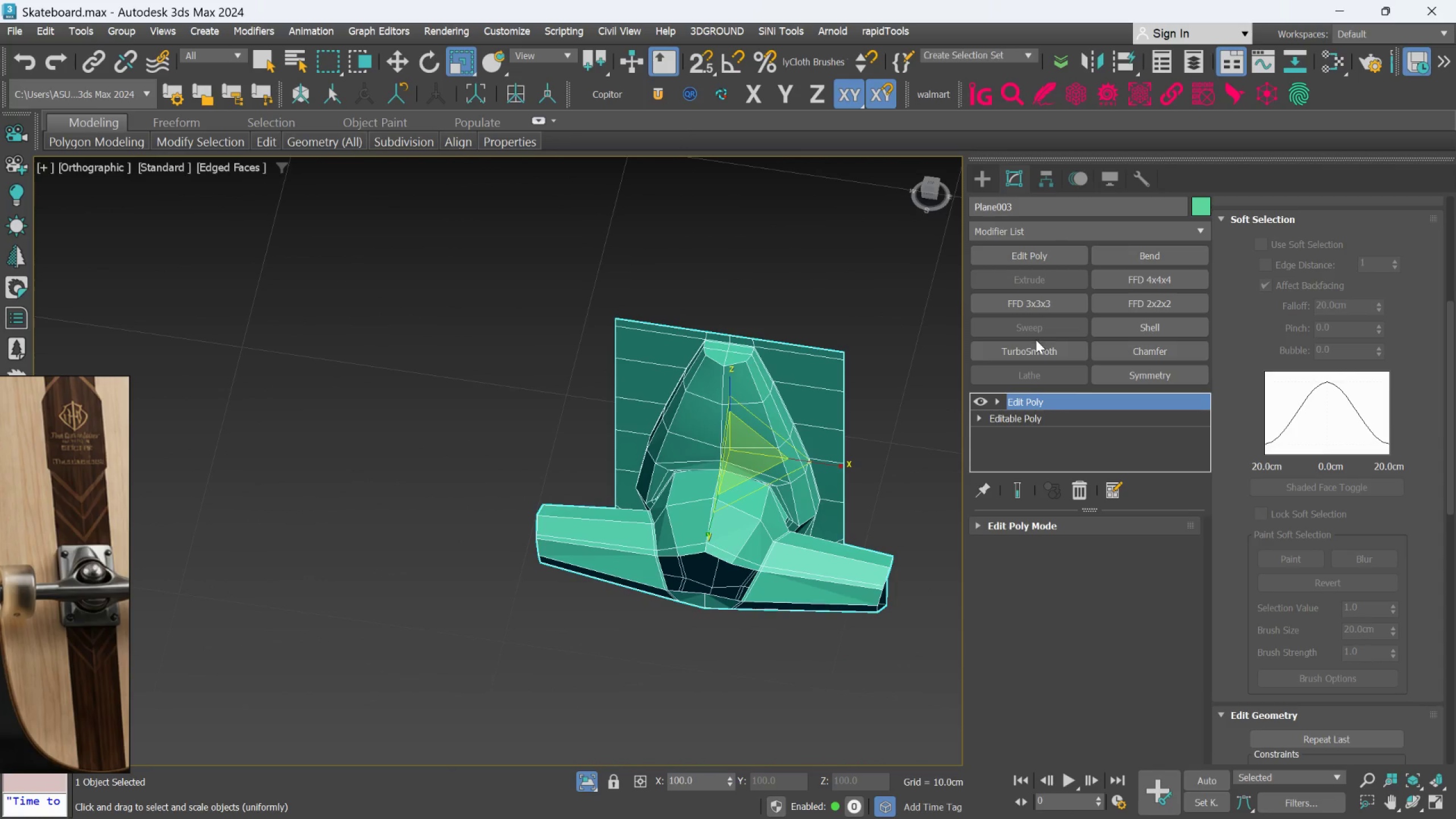 
scroll: coordinate [799, 440], scroll_direction: down, amount: 3.0
 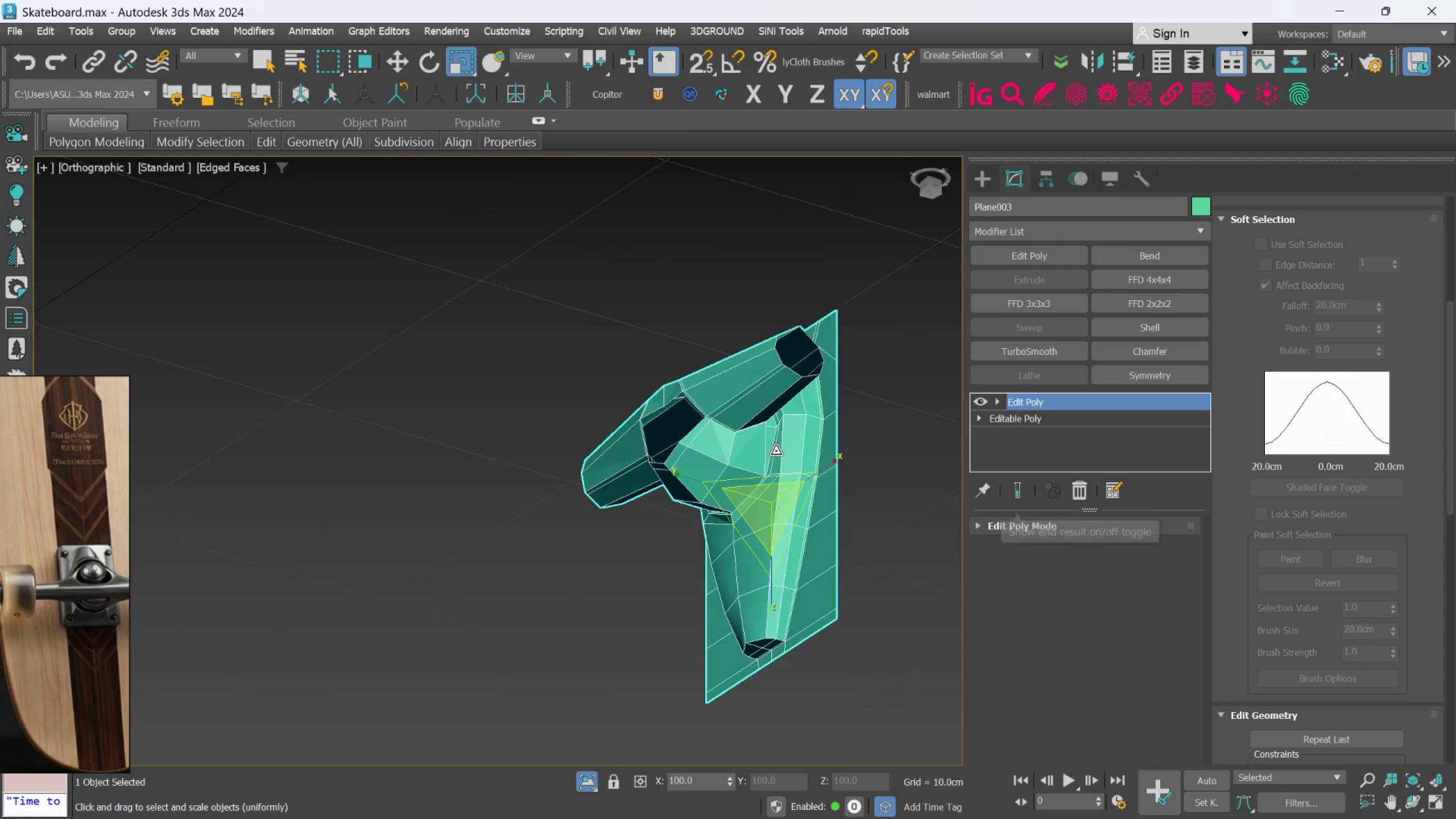 
left_click([1036, 349])
 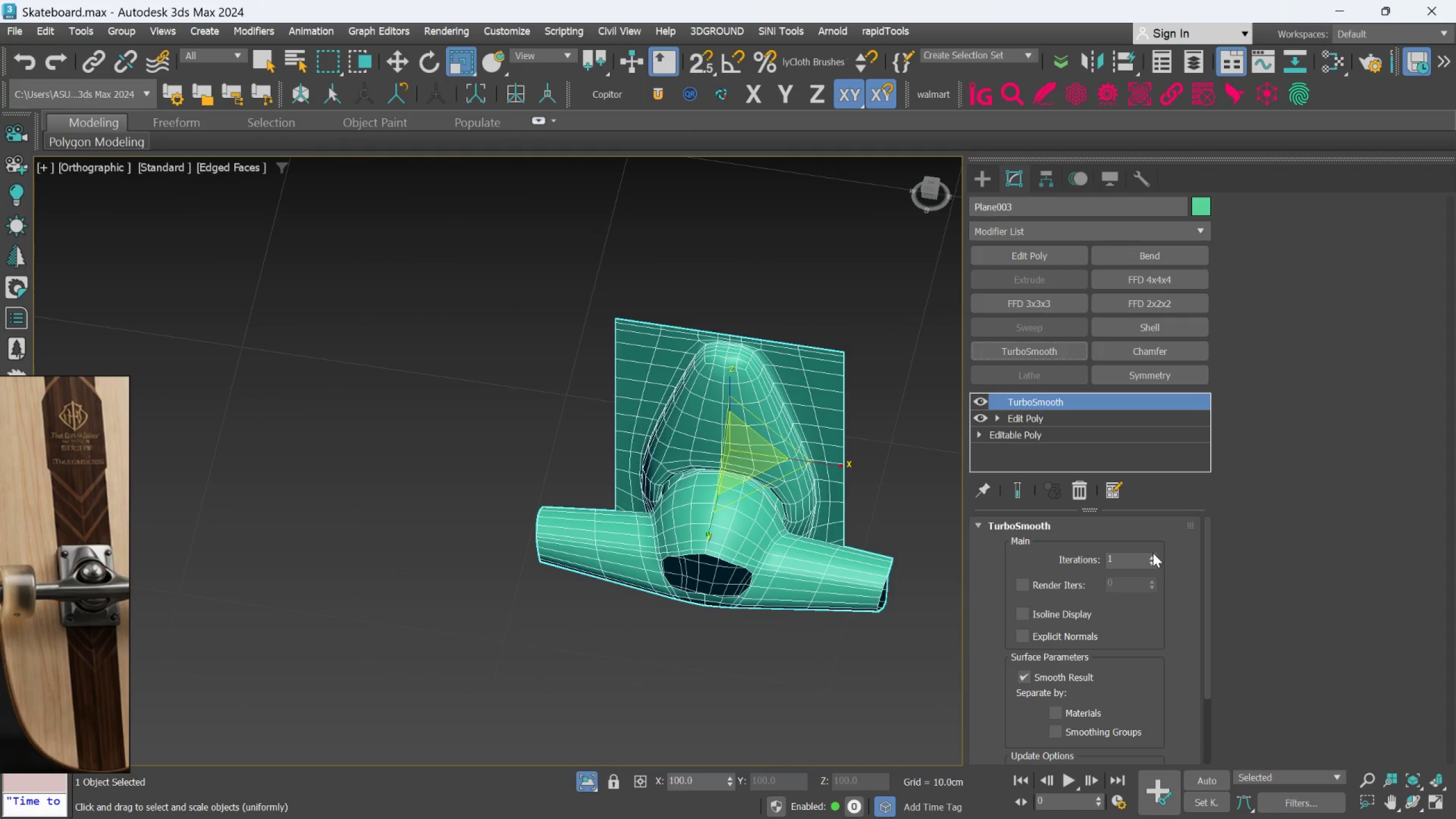 
hold_key(key=AltLeft, duration=0.7)
 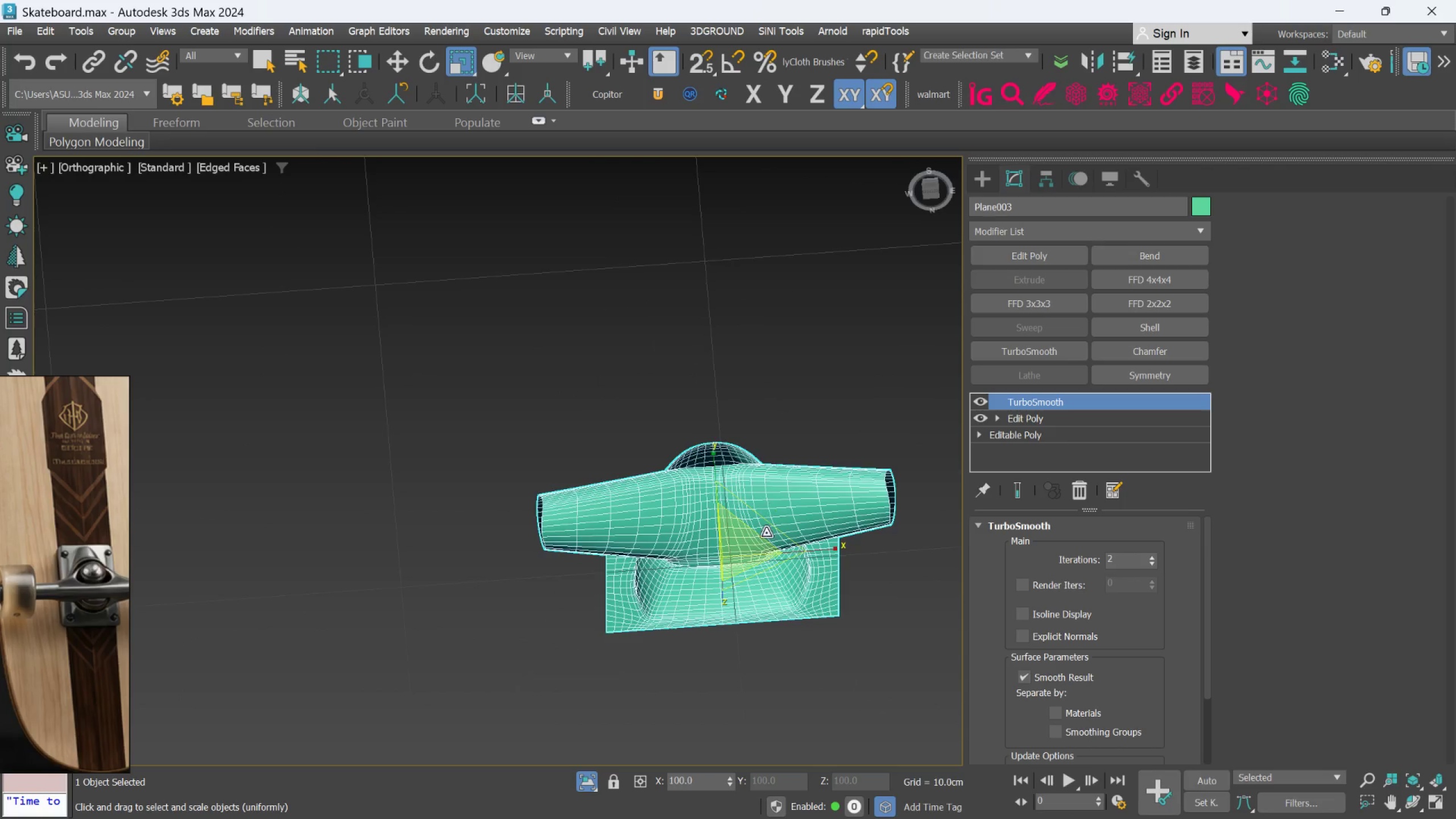 
hold_key(key=AltLeft, duration=1.5)
 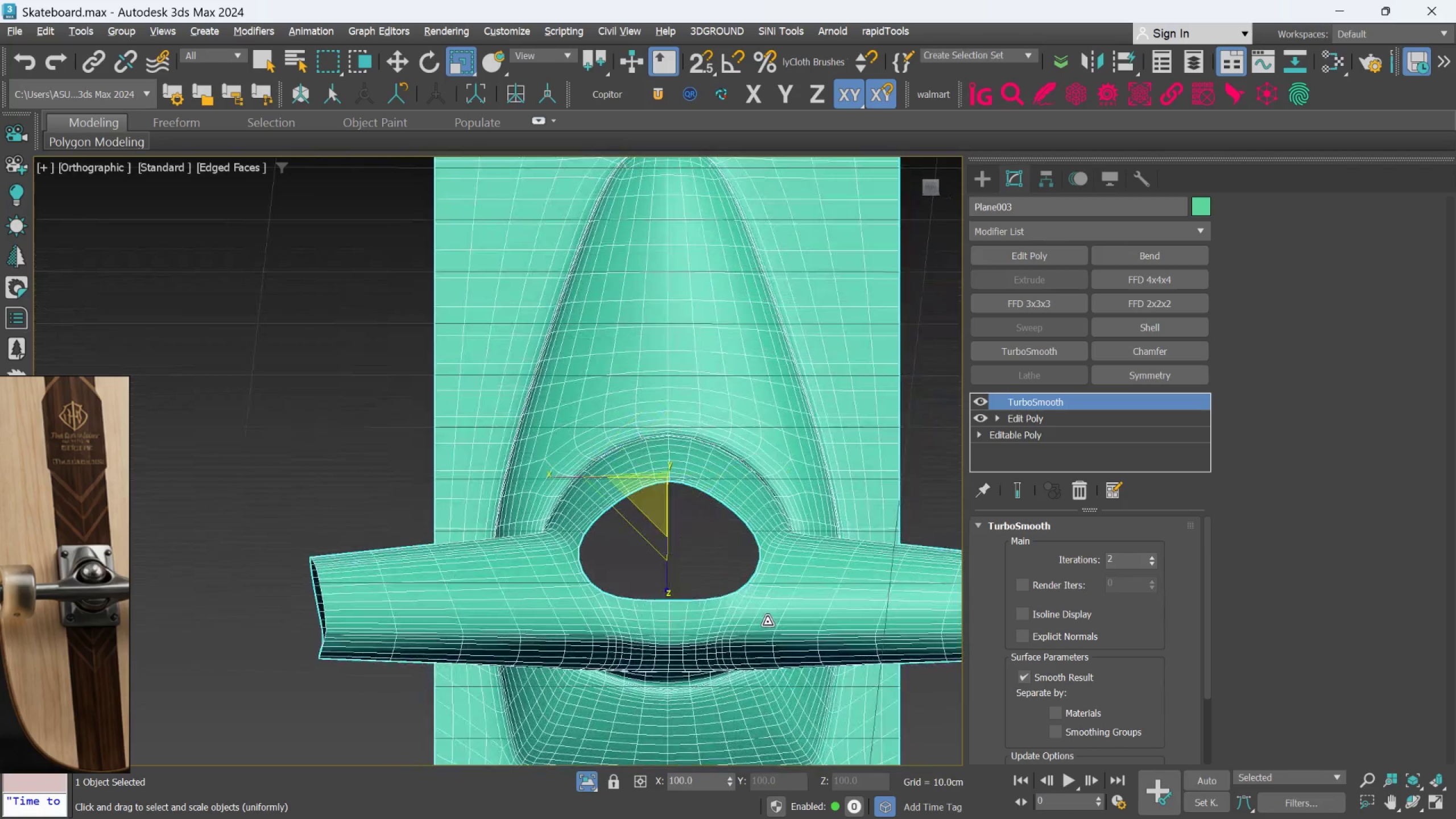 
scroll: coordinate [766, 533], scroll_direction: up, amount: 2.0
 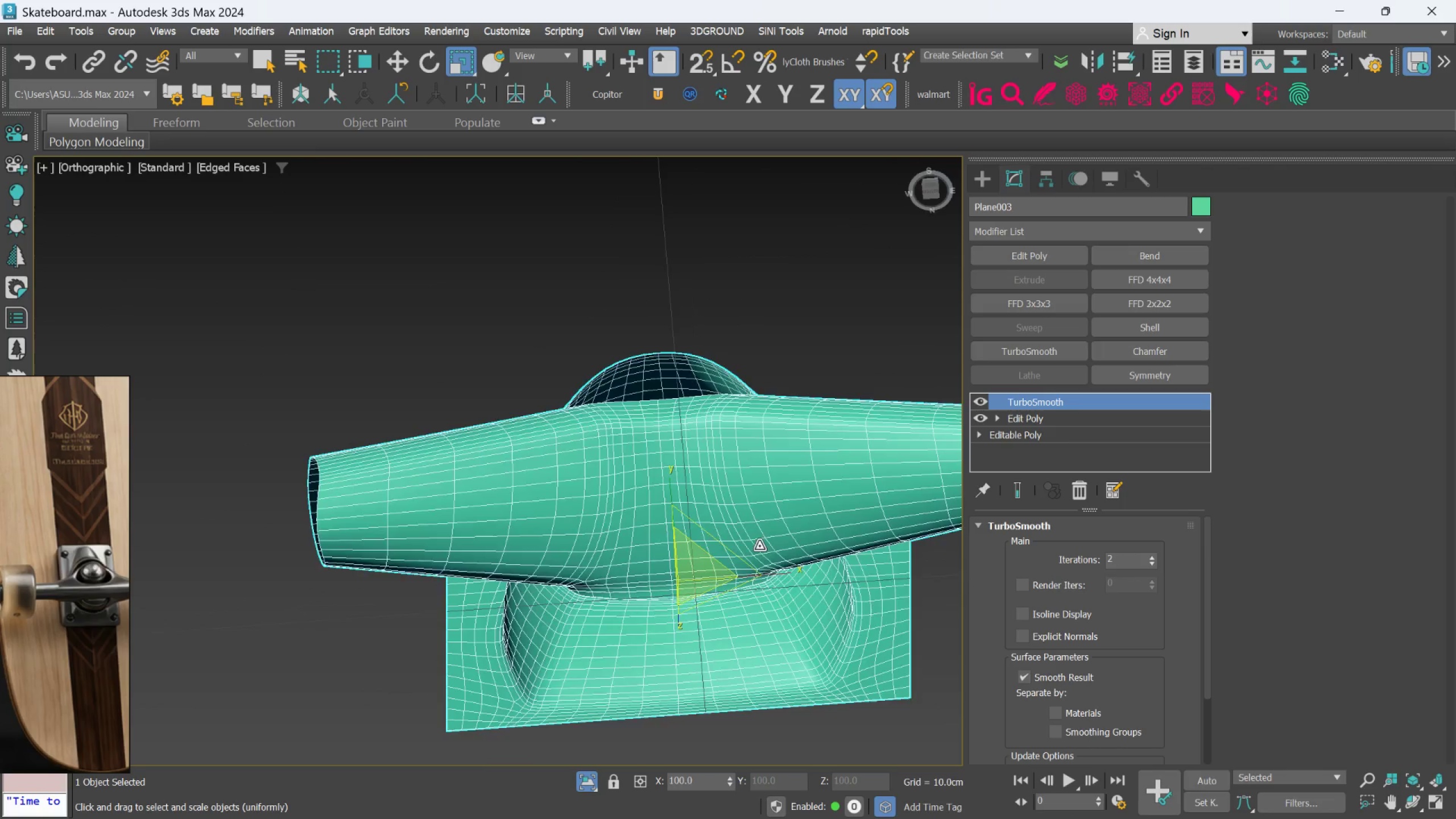 
key(Alt+AltLeft)
 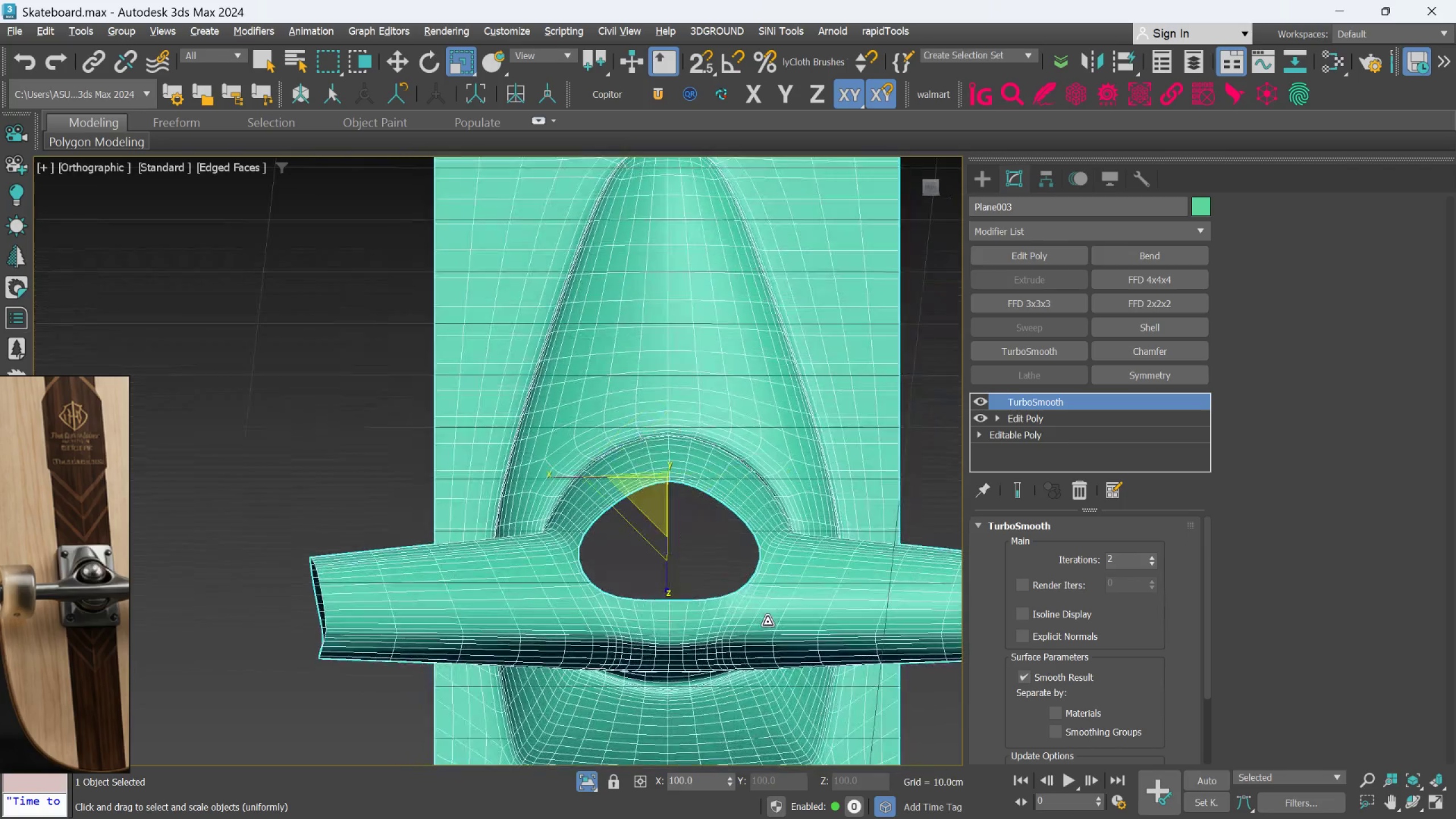 
key(Alt+AltLeft)
 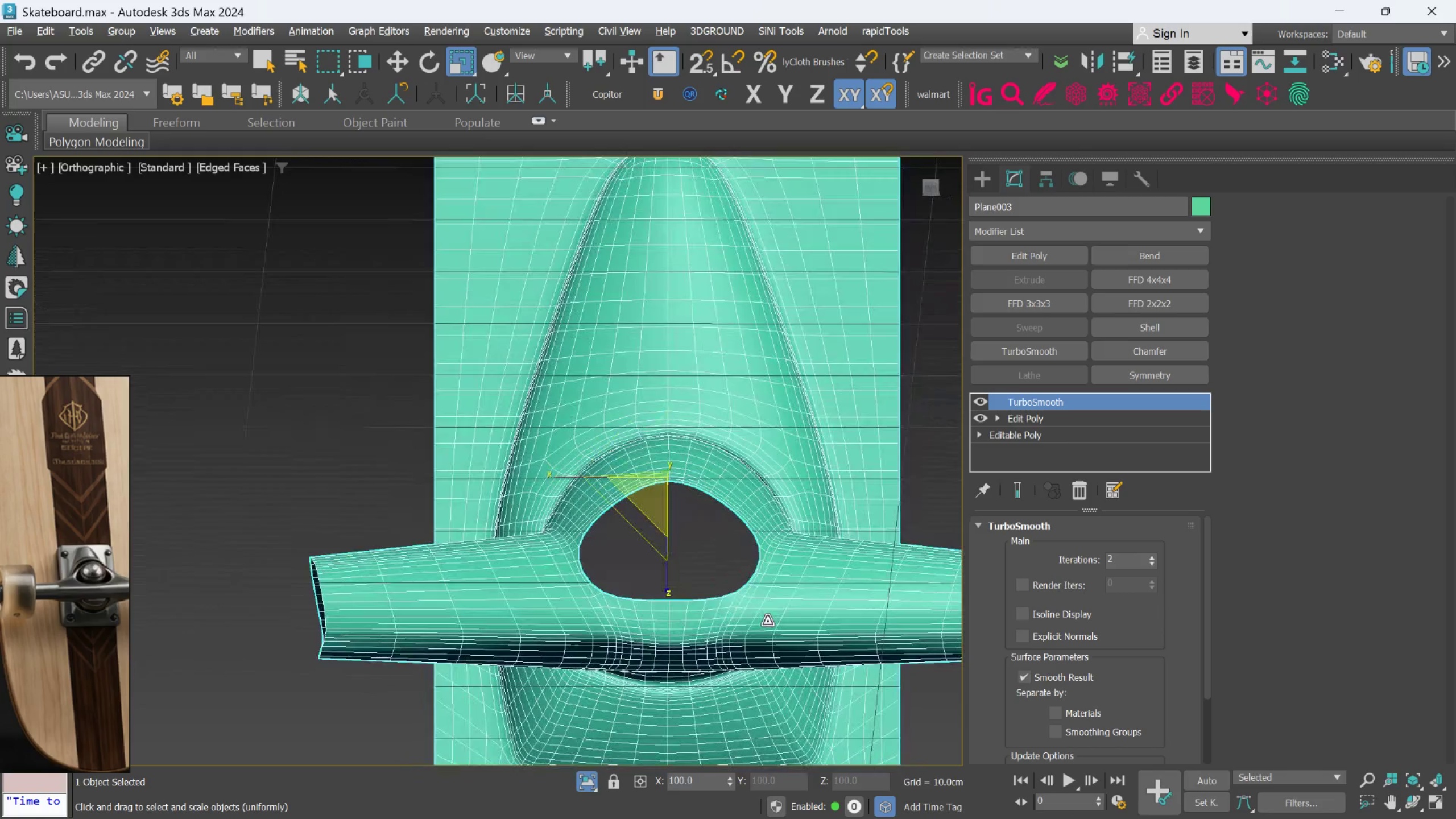 
key(Alt+AltLeft)
 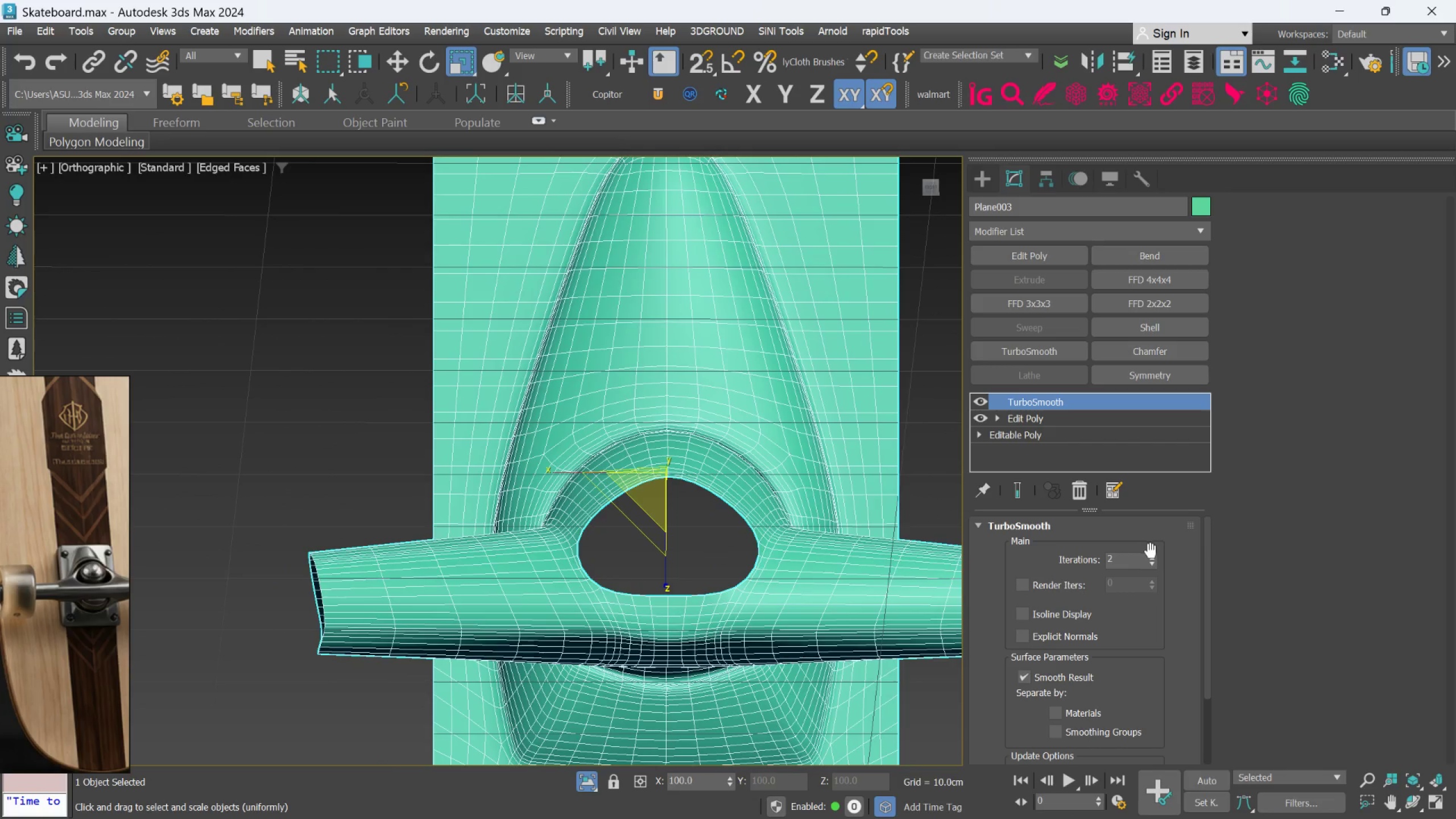 
left_click([1153, 559])
 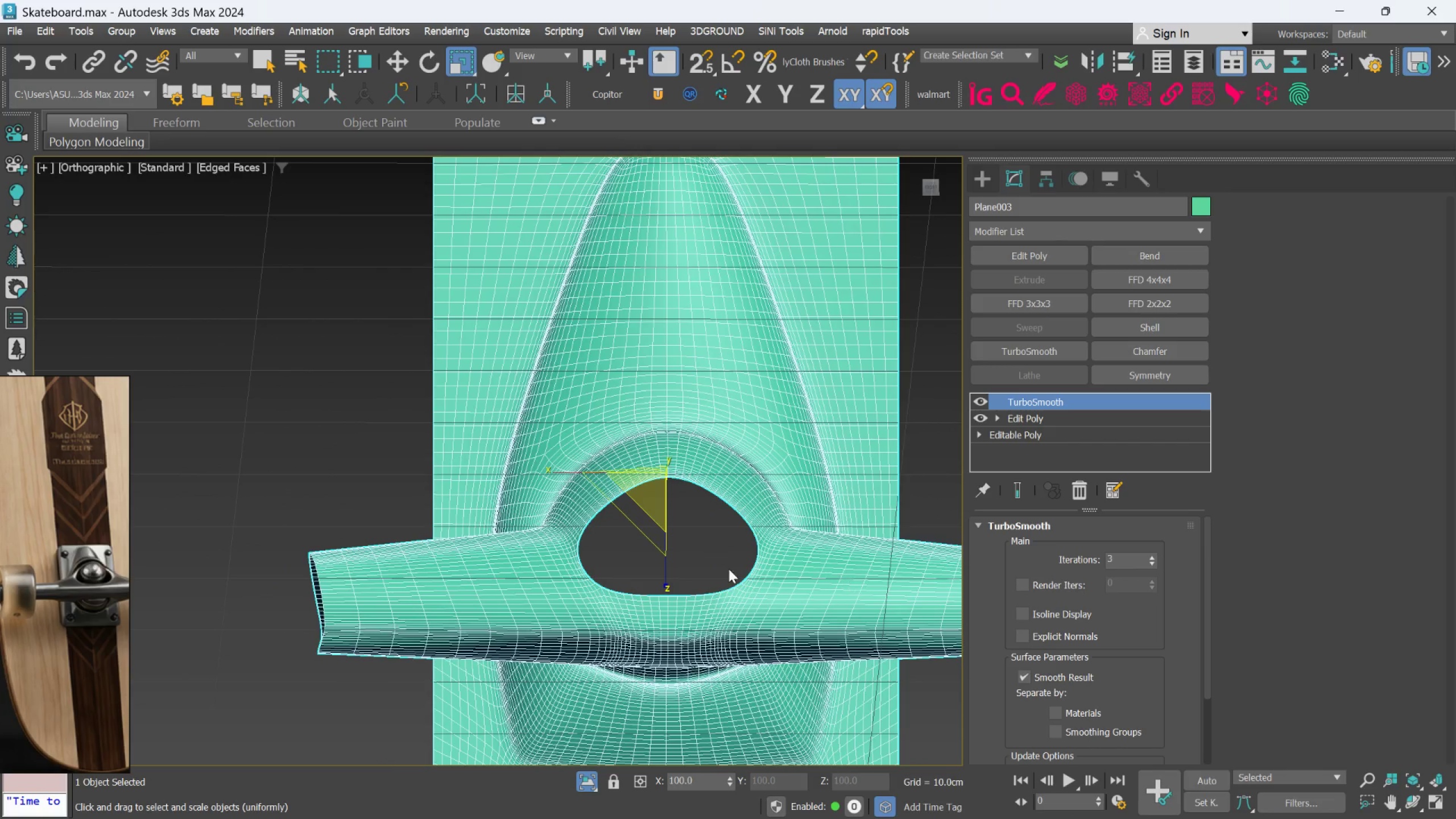 
key(Alt+AltLeft)
 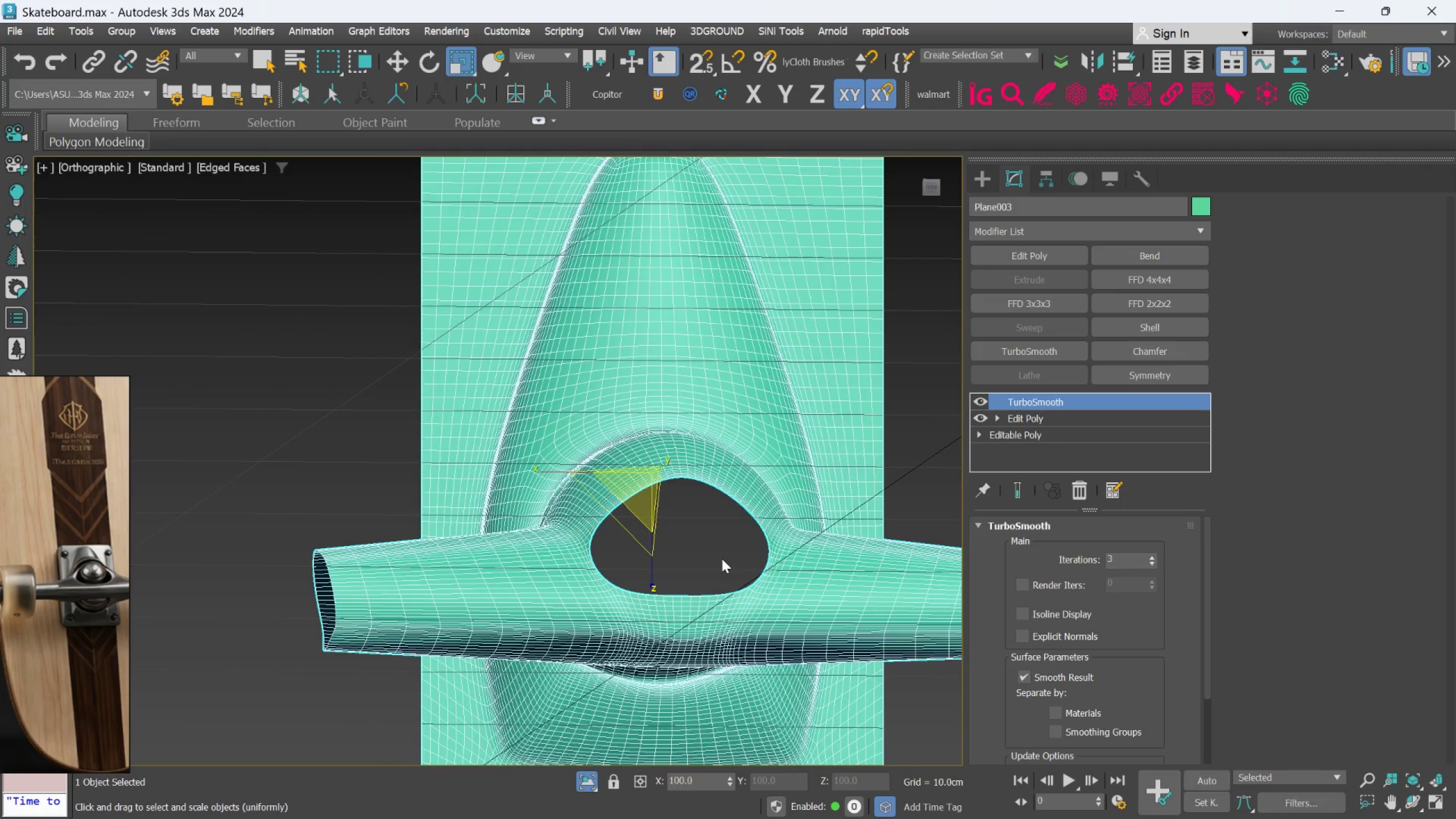 
key(F4)
 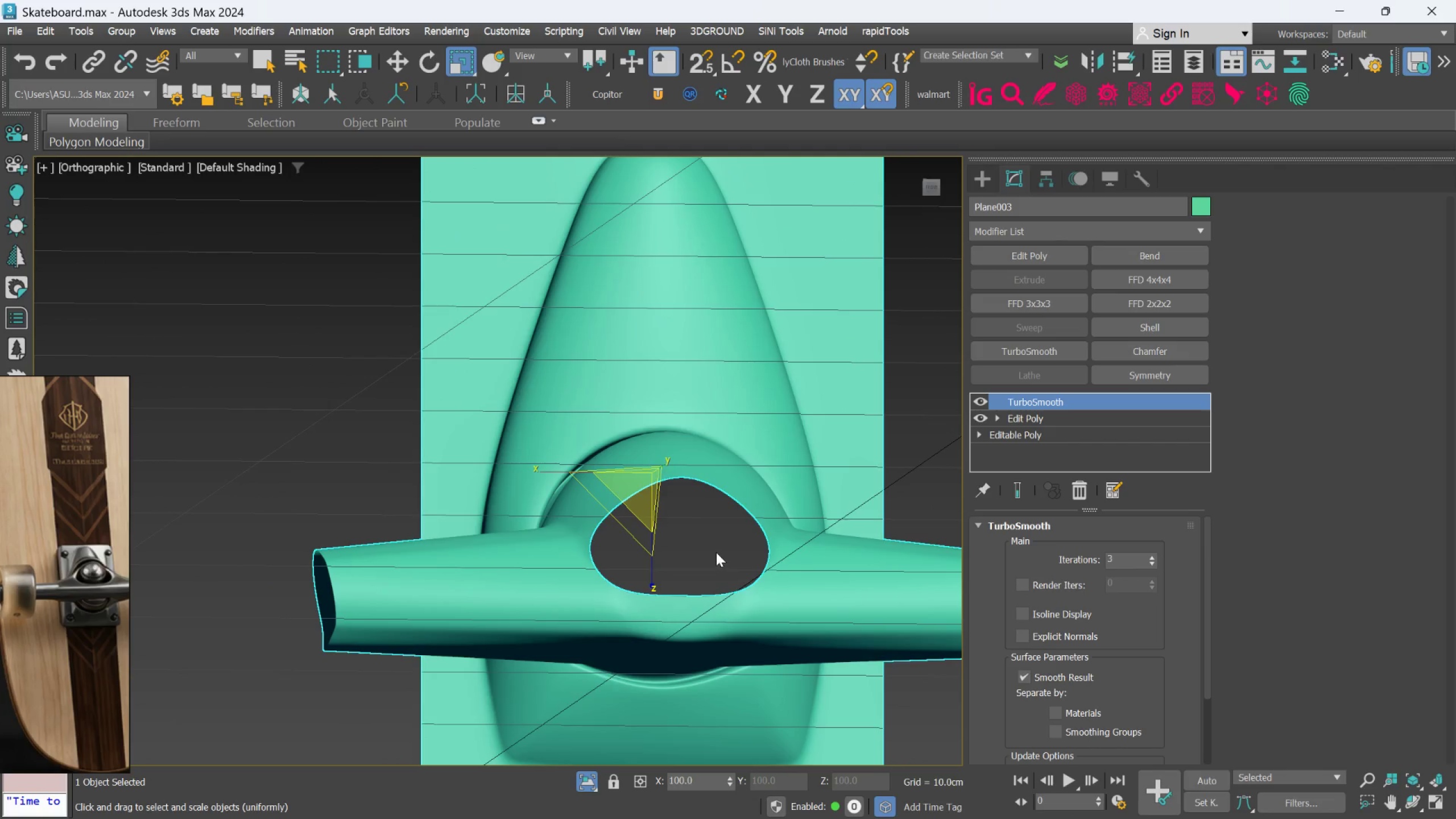 
scroll: coordinate [715, 550], scroll_direction: down, amount: 3.0
 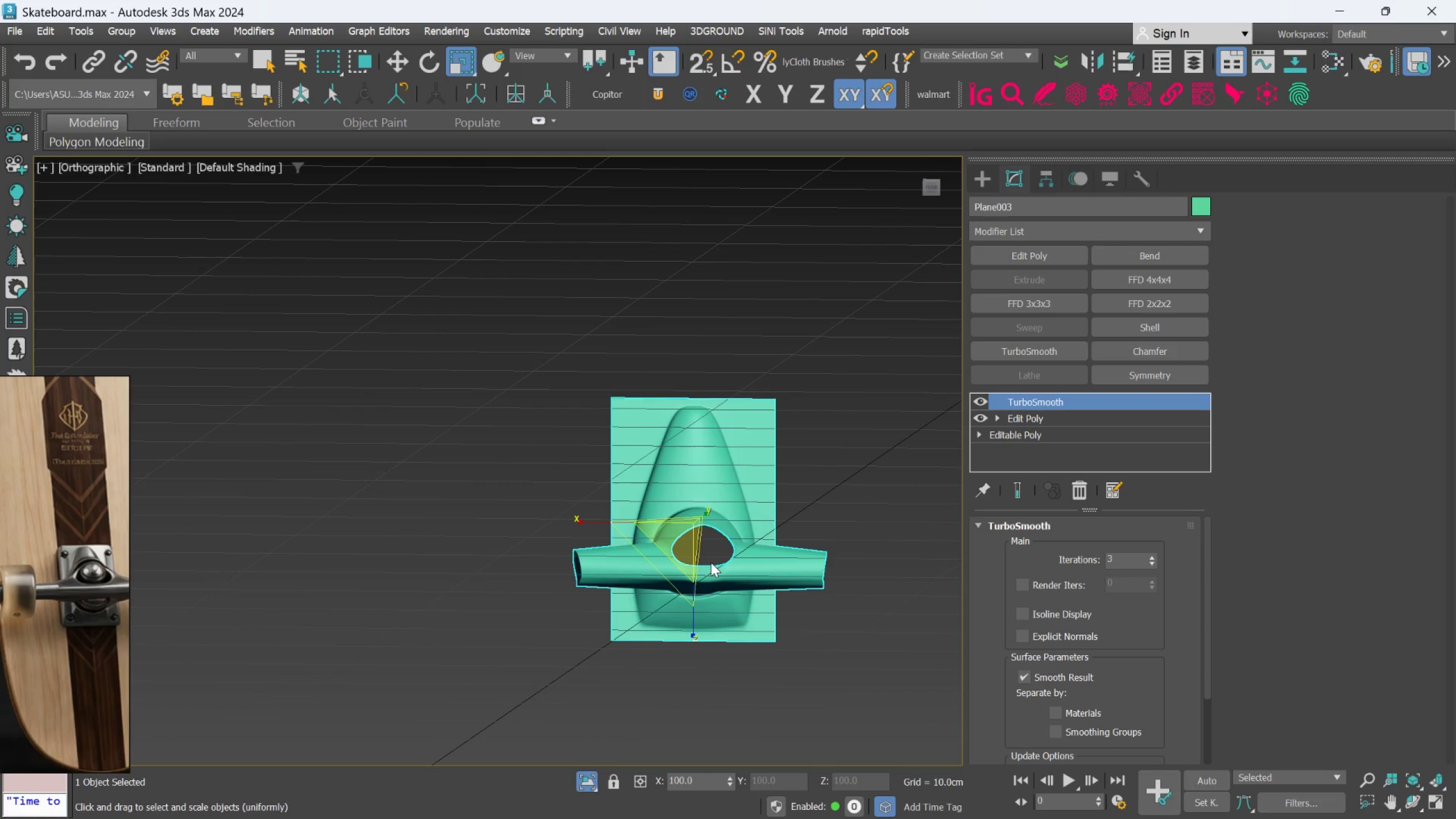 
hold_key(key=AltLeft, duration=1.19)
 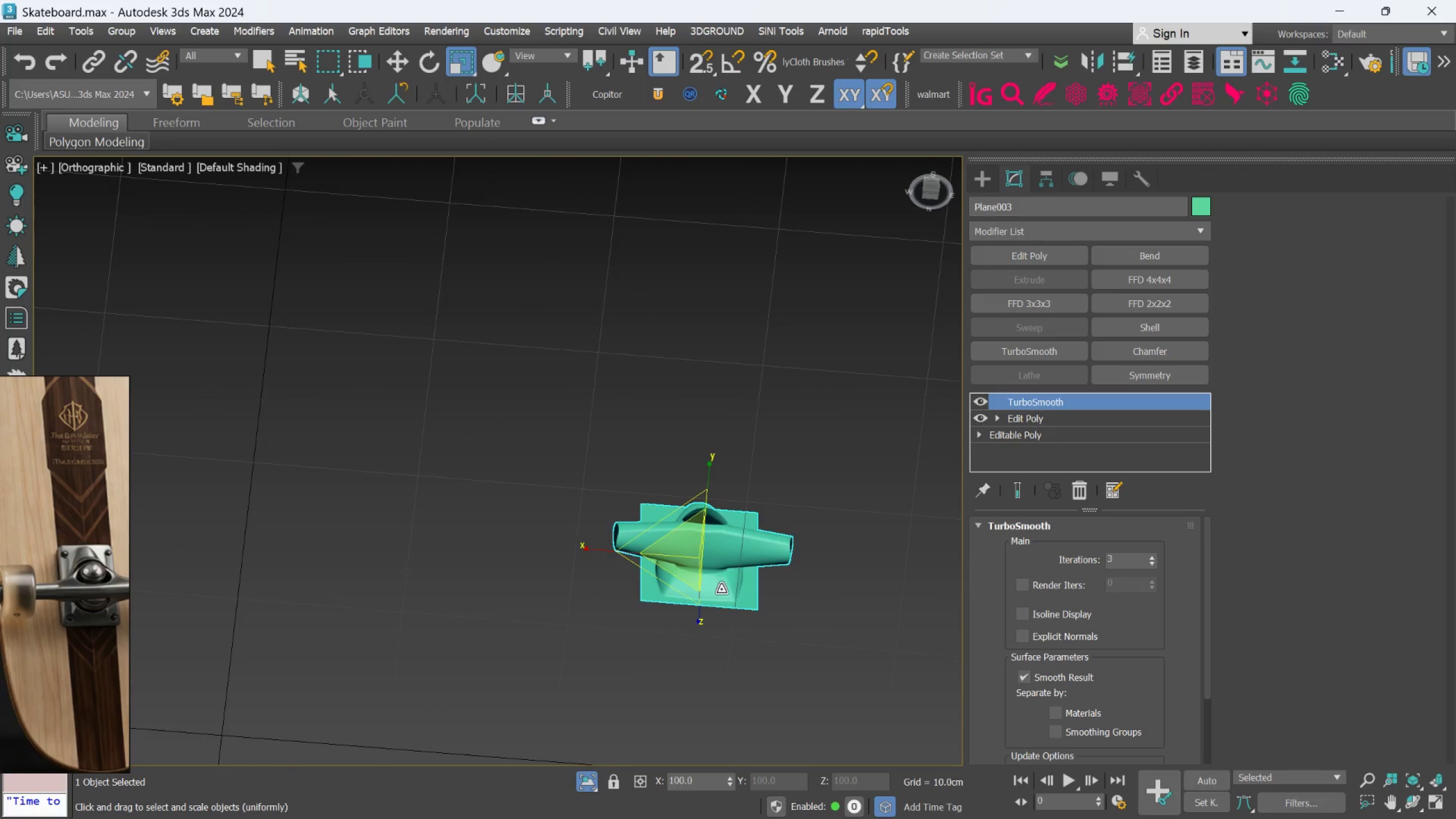 
scroll: coordinate [711, 562], scroll_direction: down, amount: 1.0
 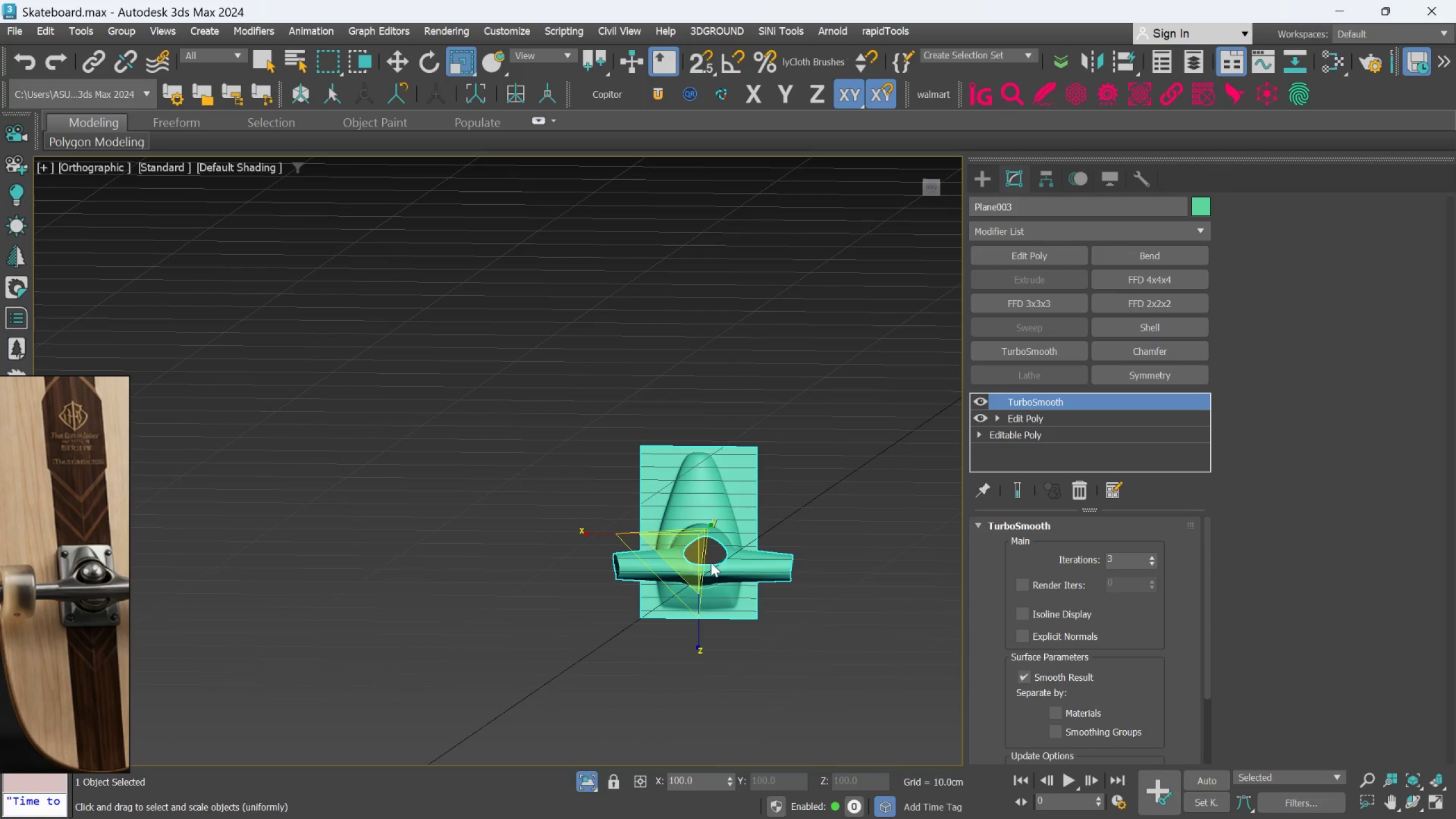 
hold_key(key=AltLeft, duration=1.5)
 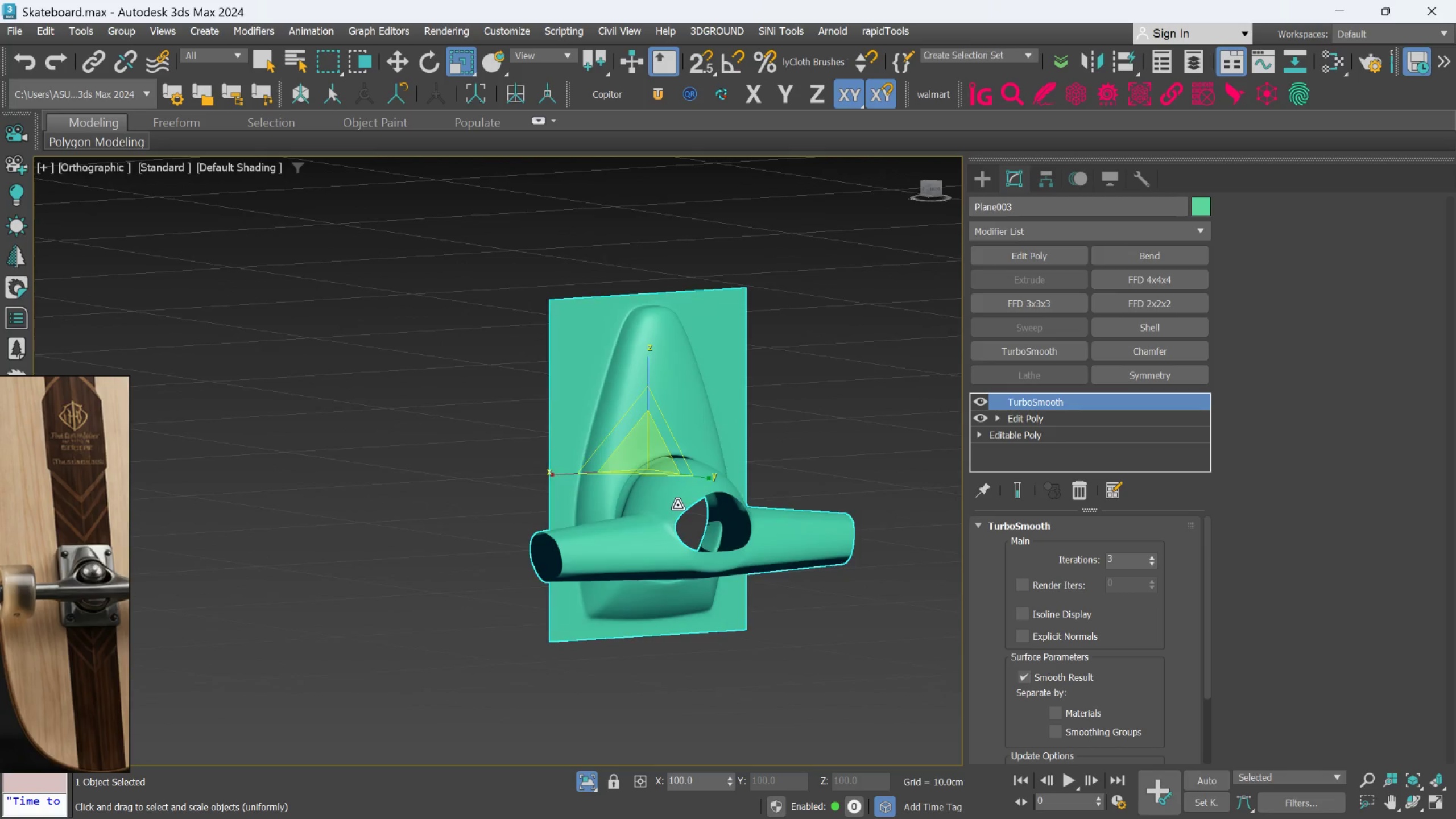 
scroll: coordinate [721, 589], scroll_direction: up, amount: 2.0
 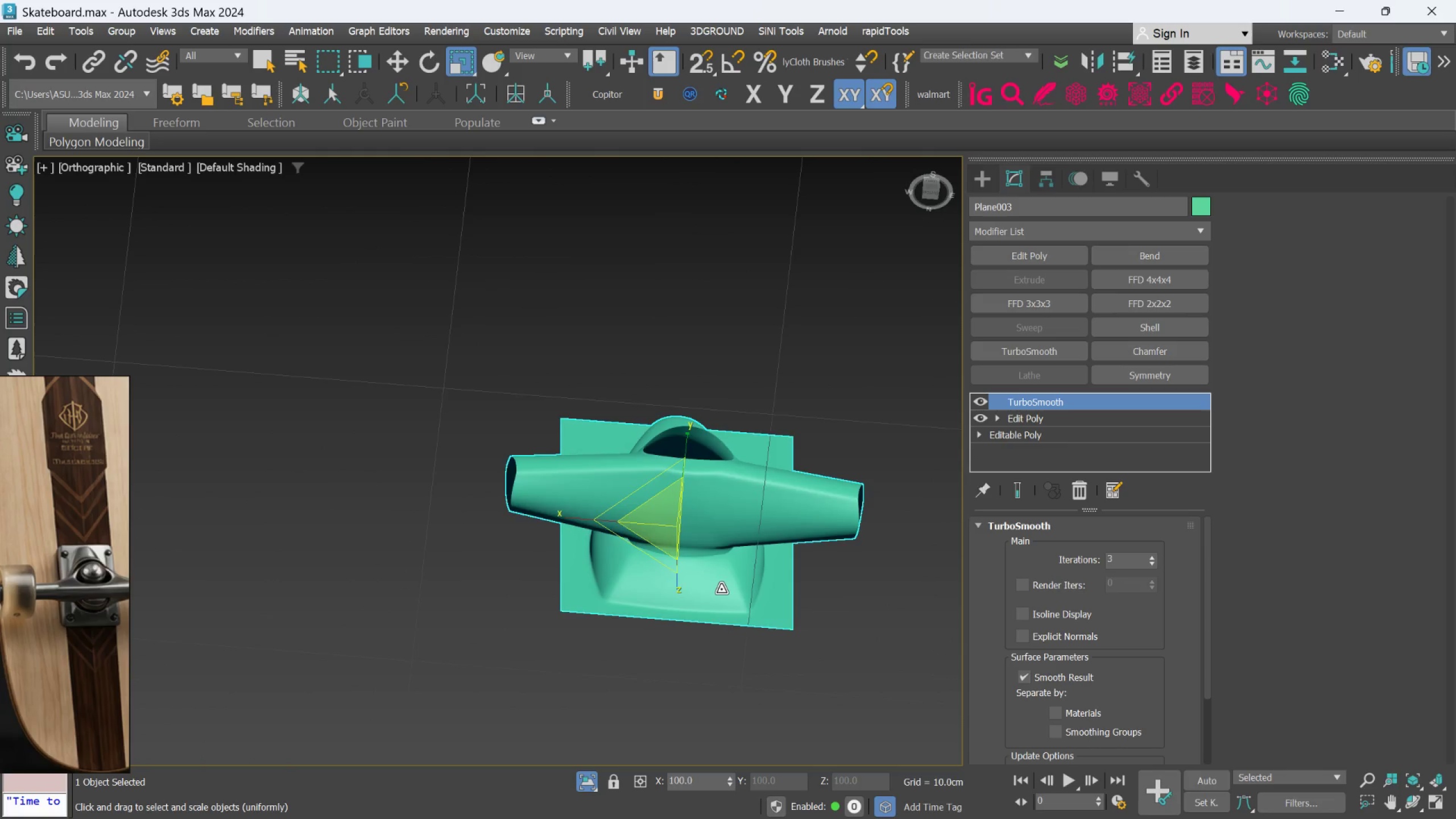 
hold_key(key=AltLeft, duration=0.31)
 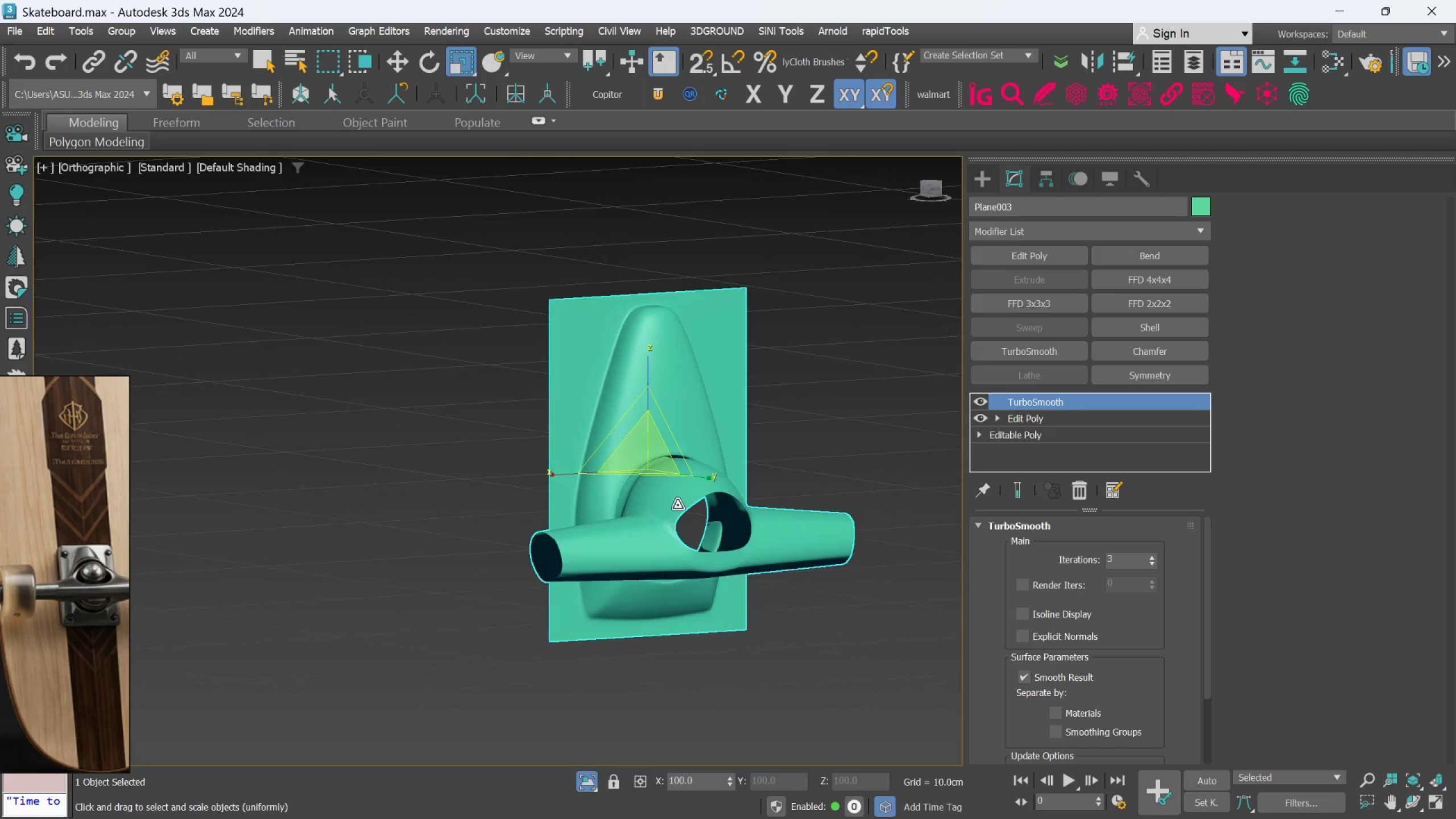 
hold_key(key=AltLeft, duration=1.17)
 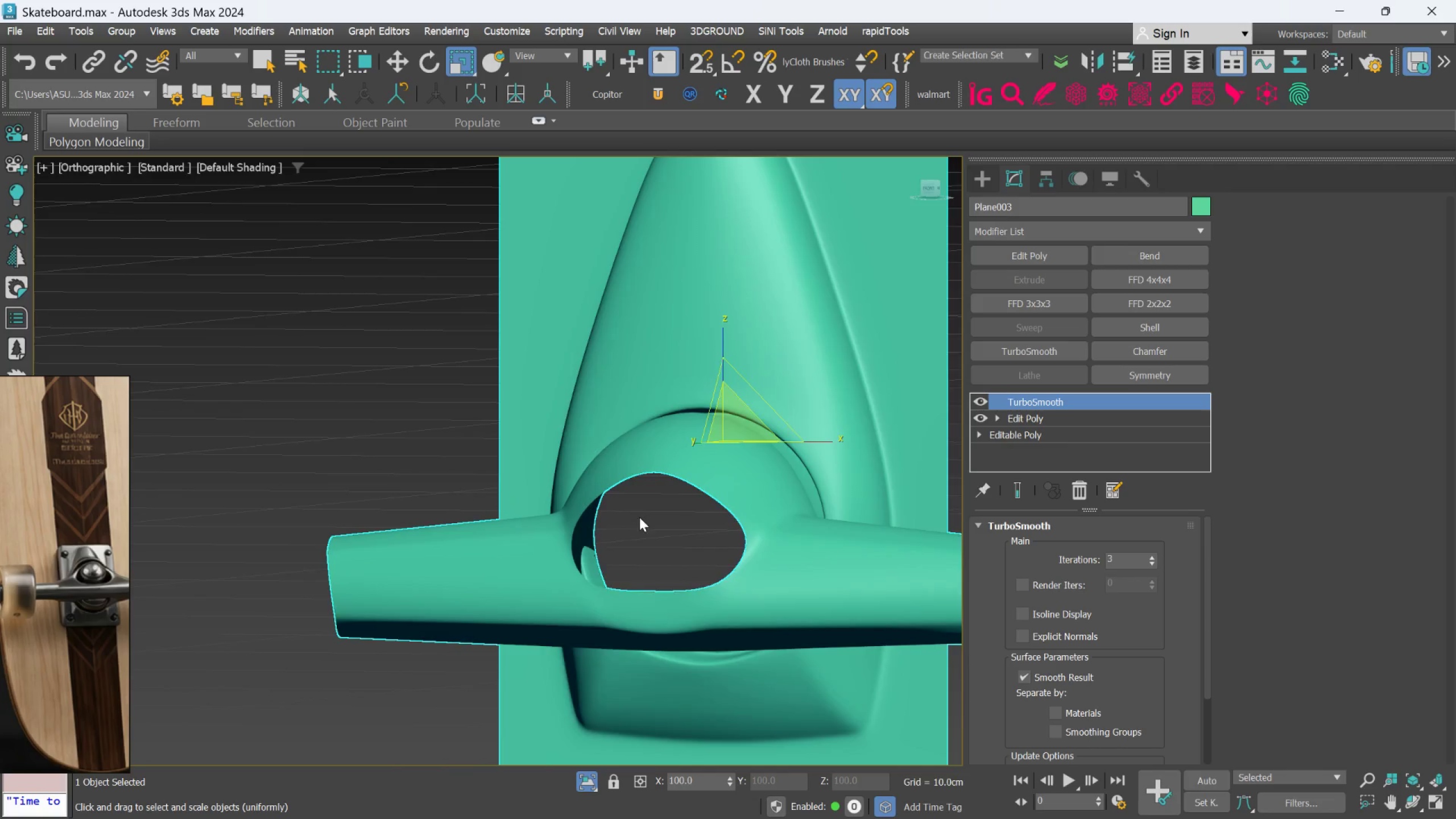 
scroll: coordinate [677, 504], scroll_direction: up, amount: 2.0
 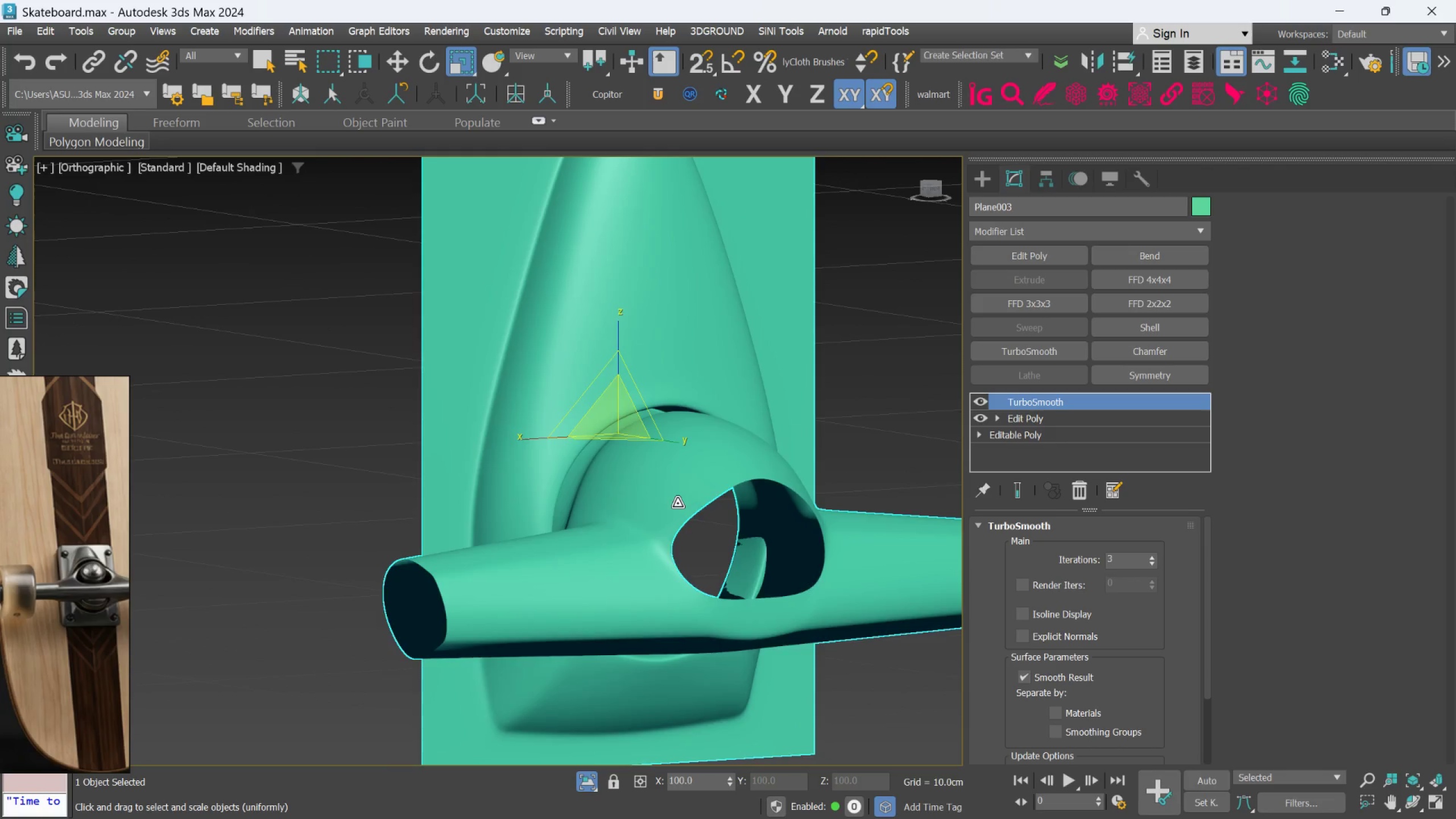 
hold_key(key=AltLeft, duration=0.48)
 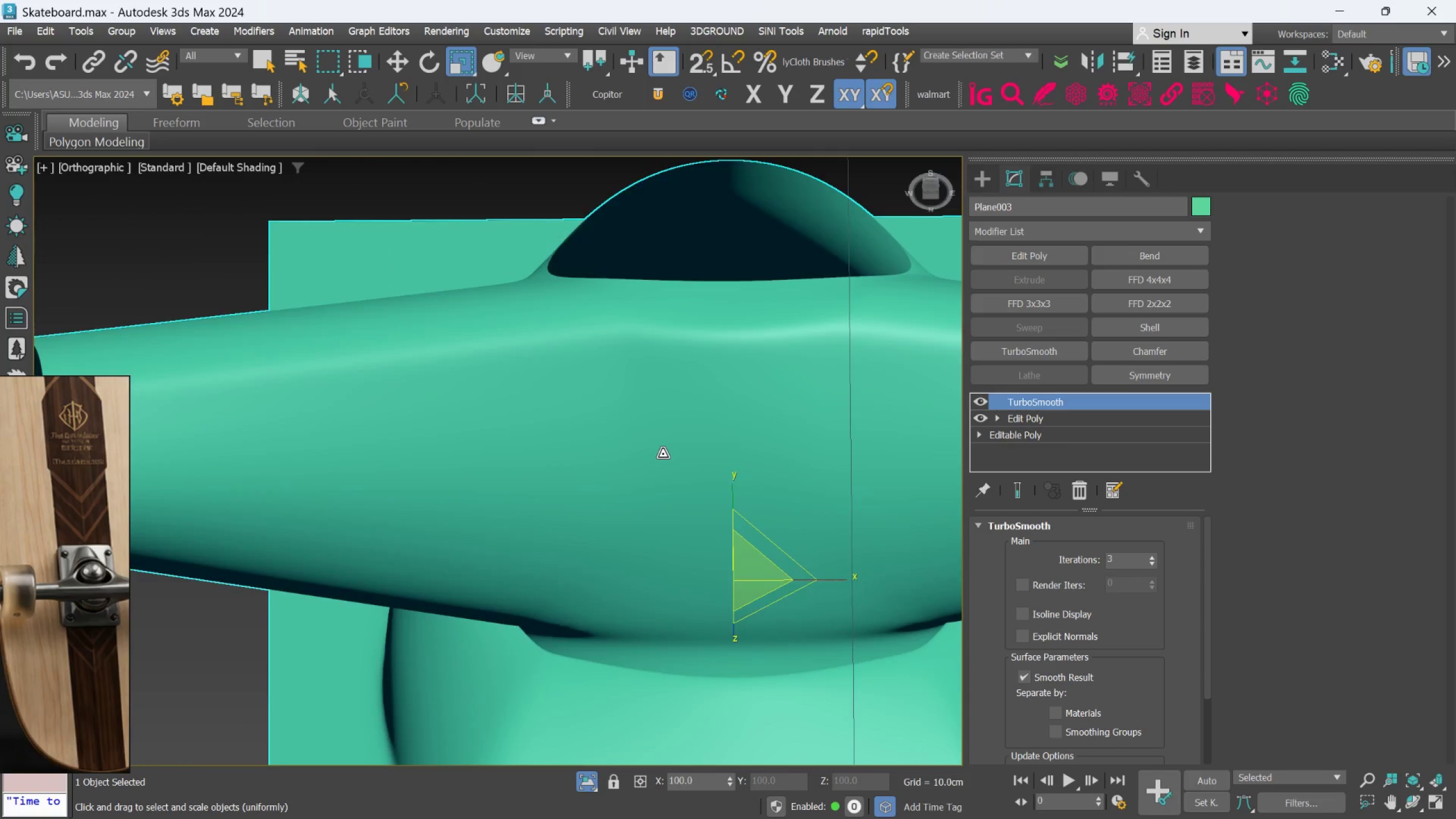 
scroll: coordinate [646, 523], scroll_direction: up, amount: 2.0
 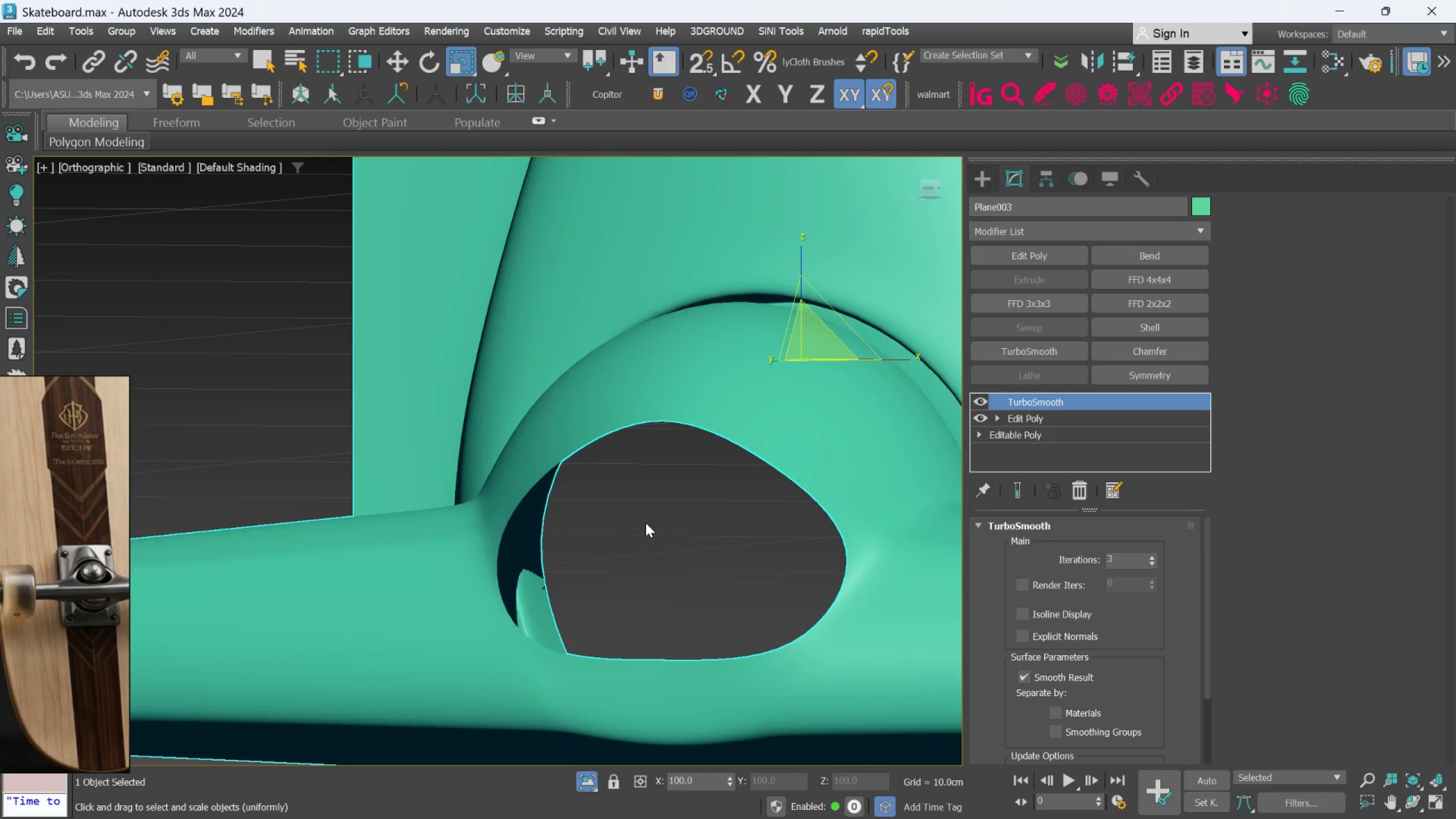 
key(Alt+AltLeft)
 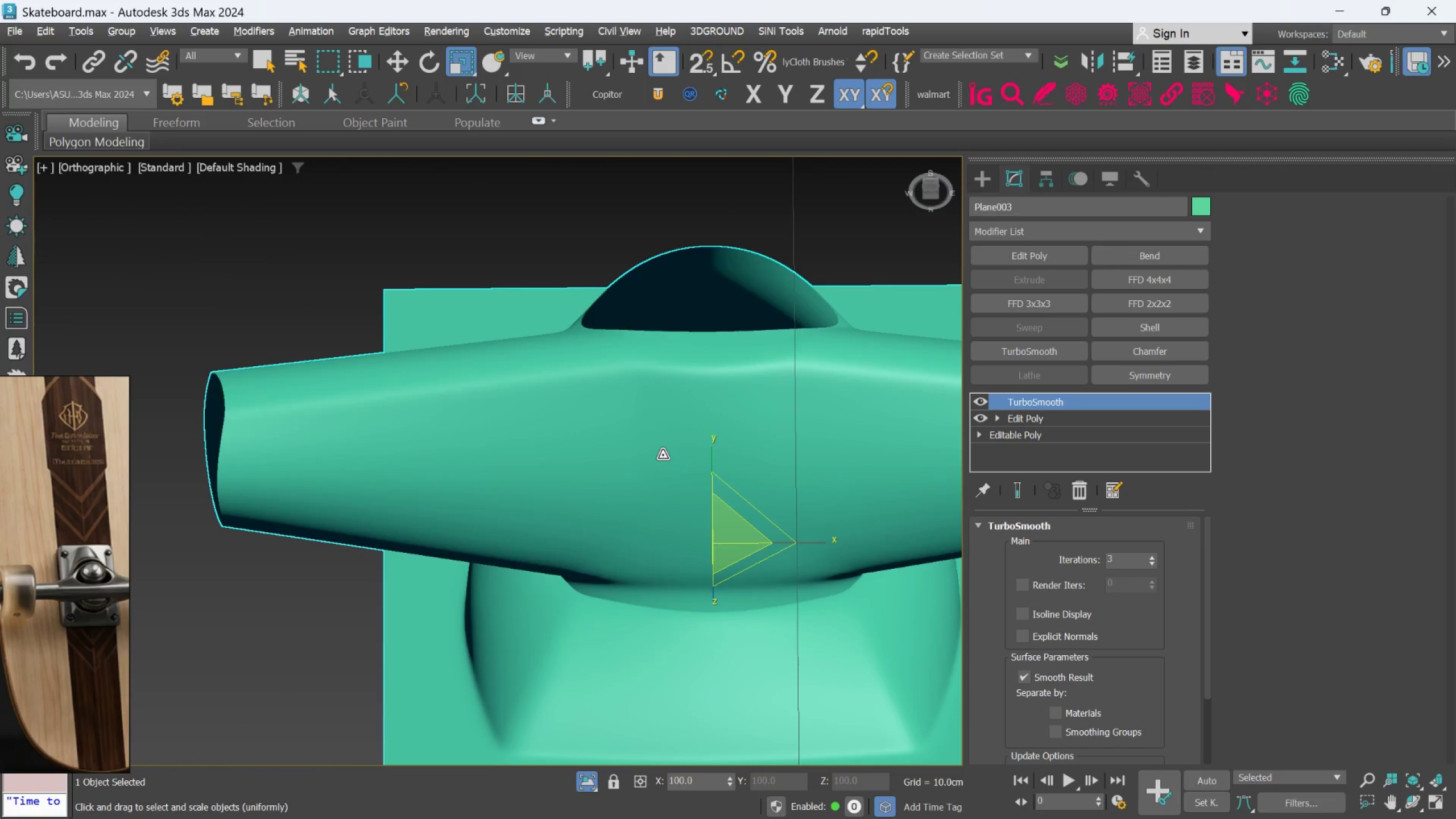 
middle_click([663, 455])
 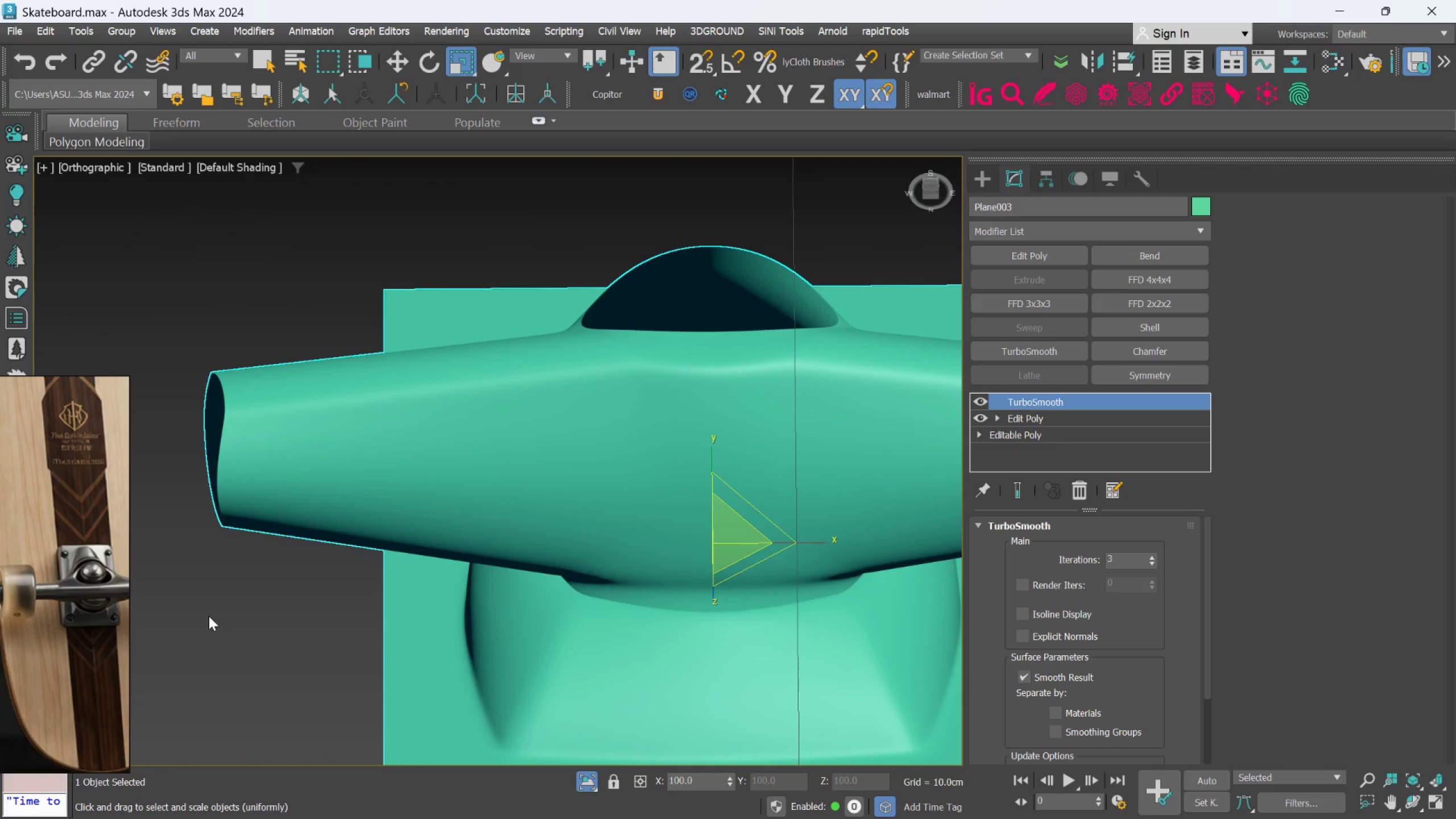 
scroll: coordinate [663, 454], scroll_direction: down, amount: 1.0
 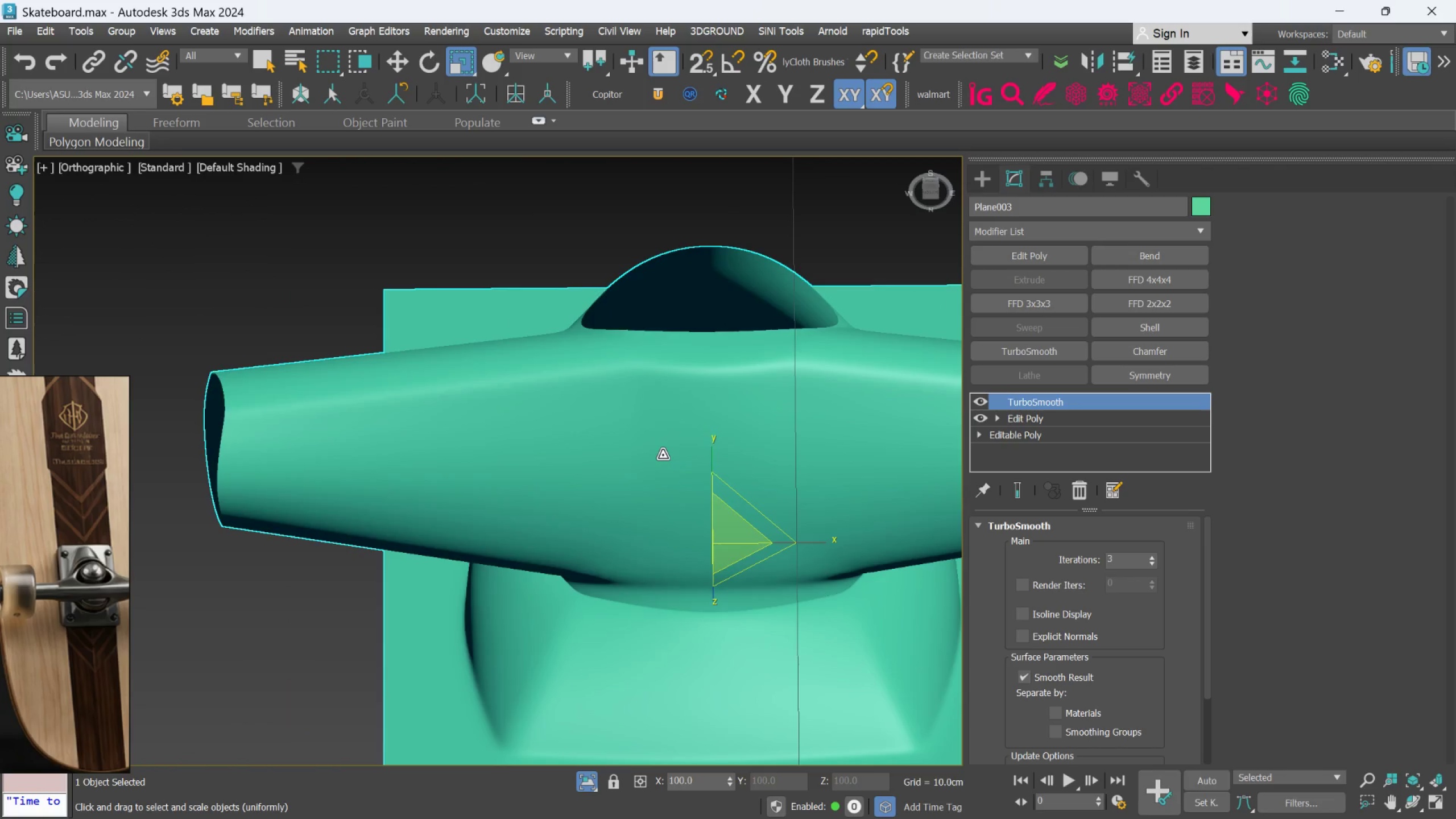 
scroll: coordinate [102, 599], scroll_direction: up, amount: 4.0
 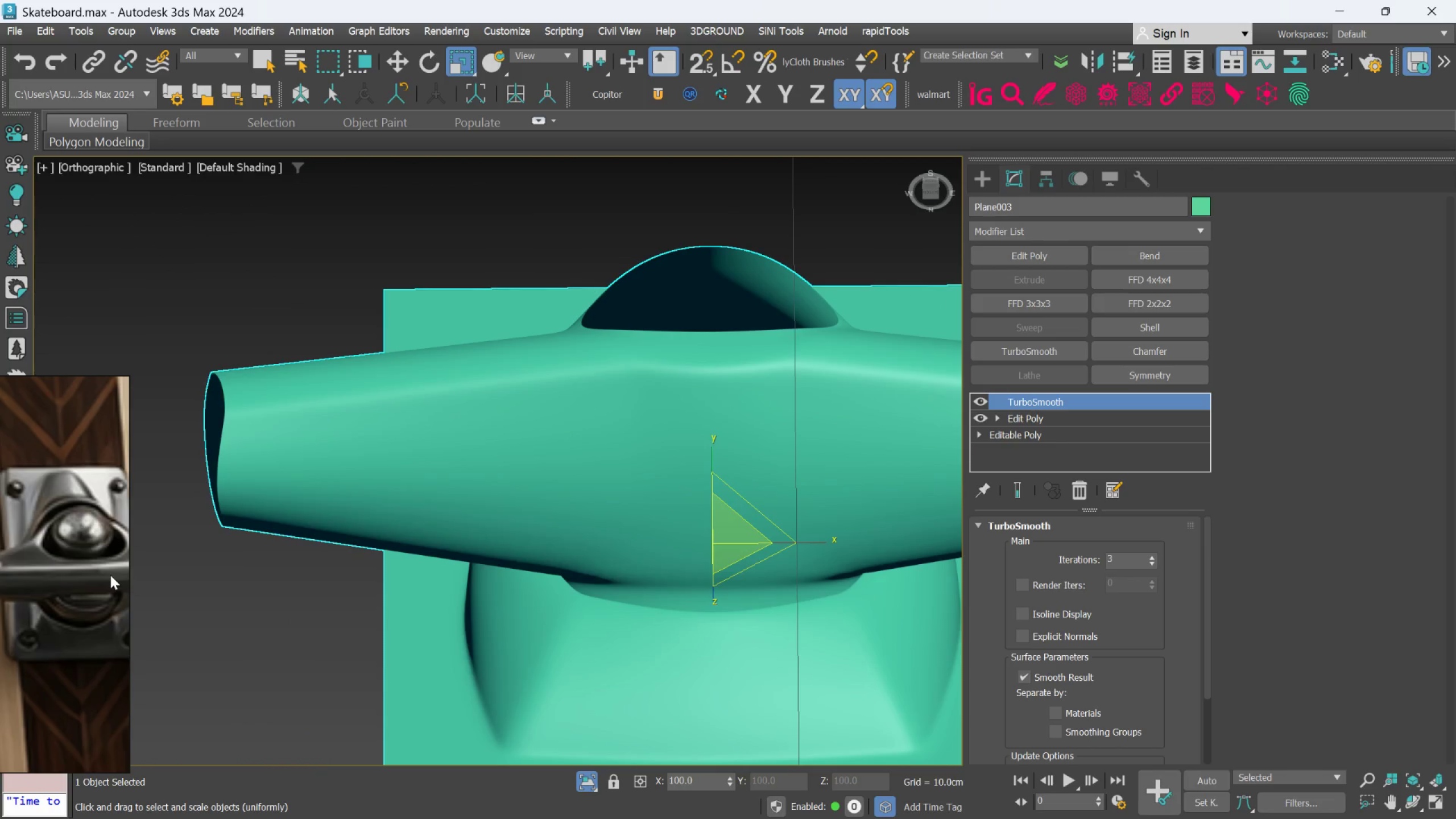 
scroll: coordinate [110, 575], scroll_direction: down, amount: 2.0
 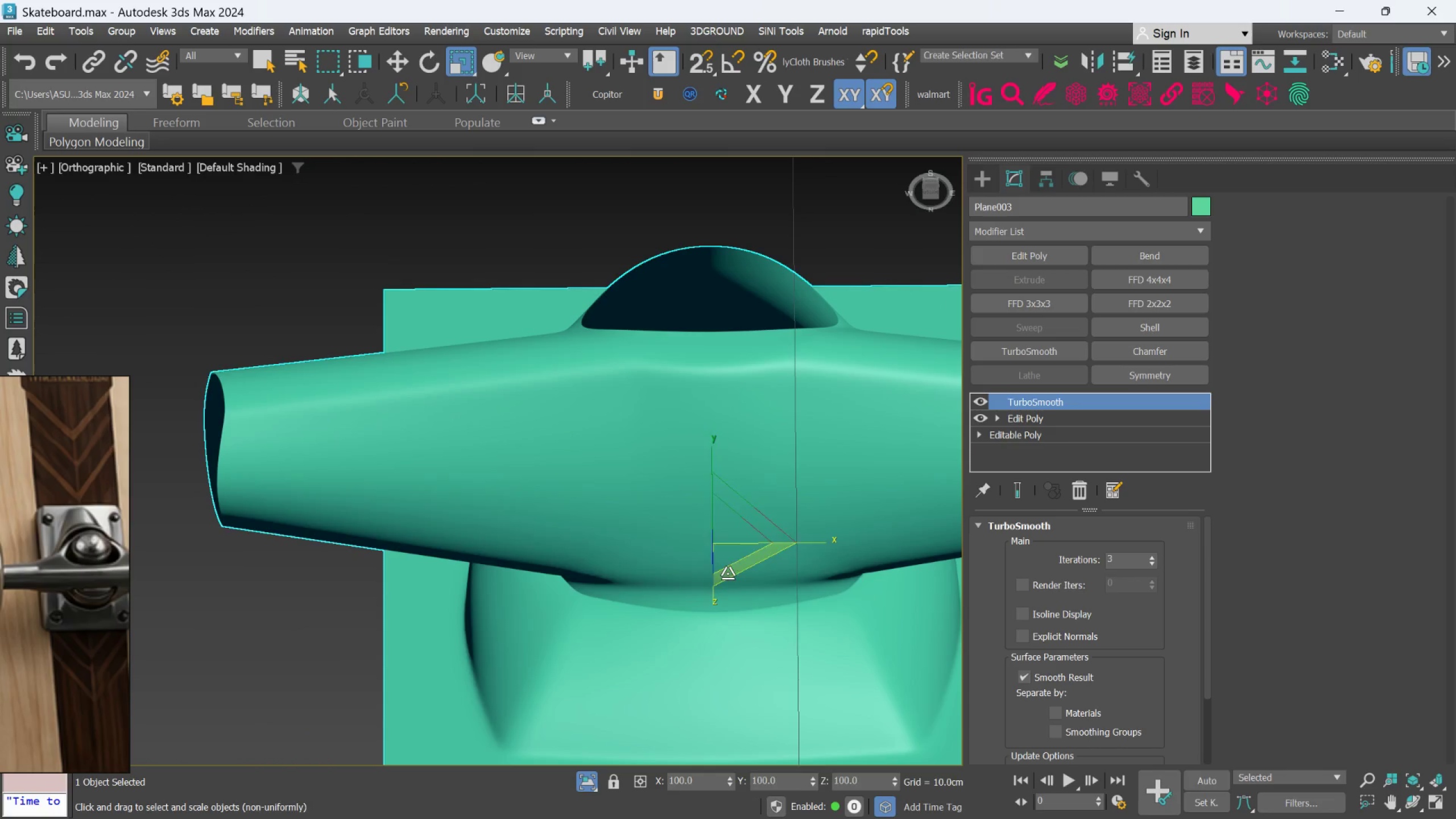 
hold_key(key=AltLeft, duration=0.39)
 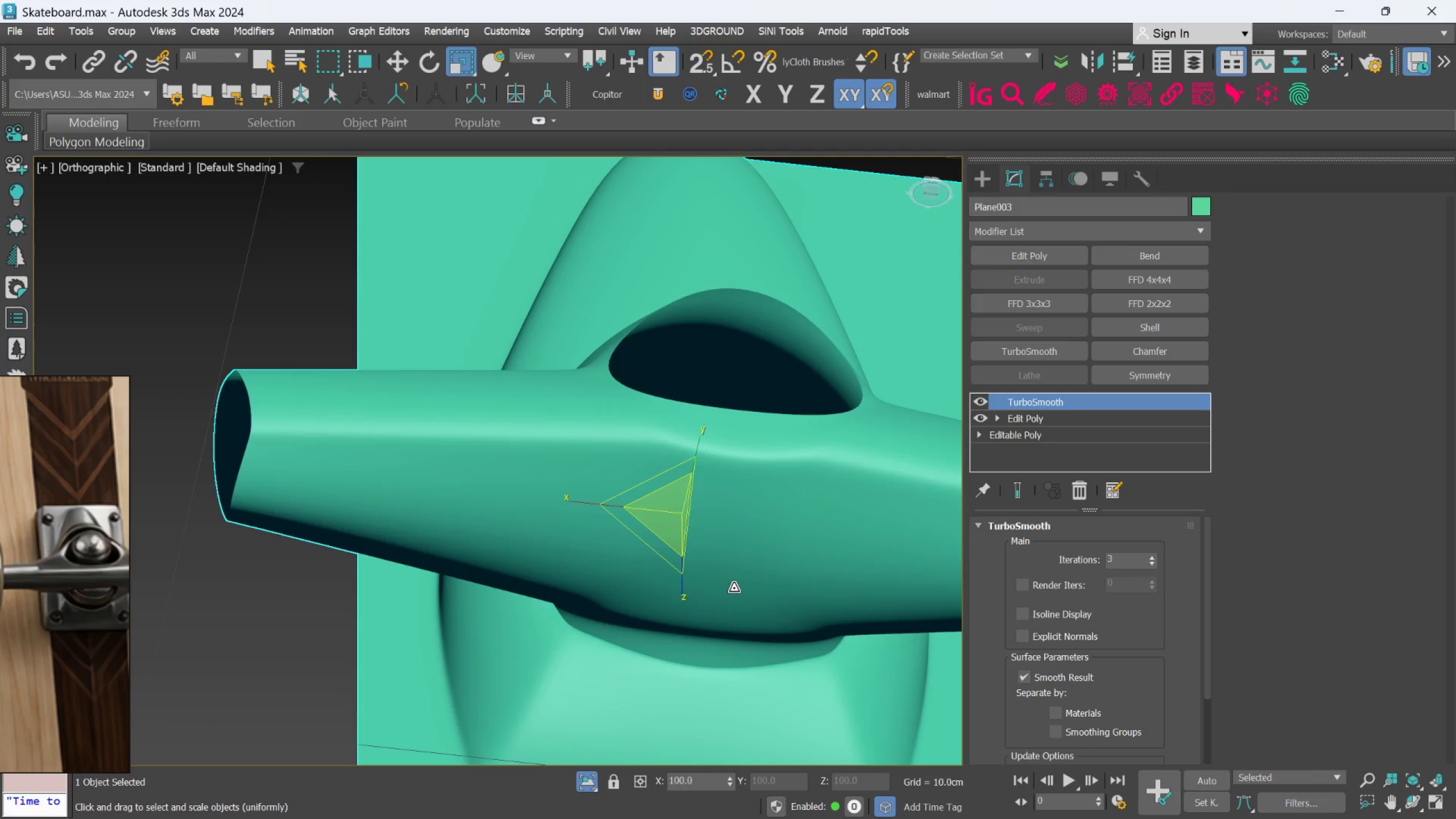 
hold_key(key=AltLeft, duration=0.97)
 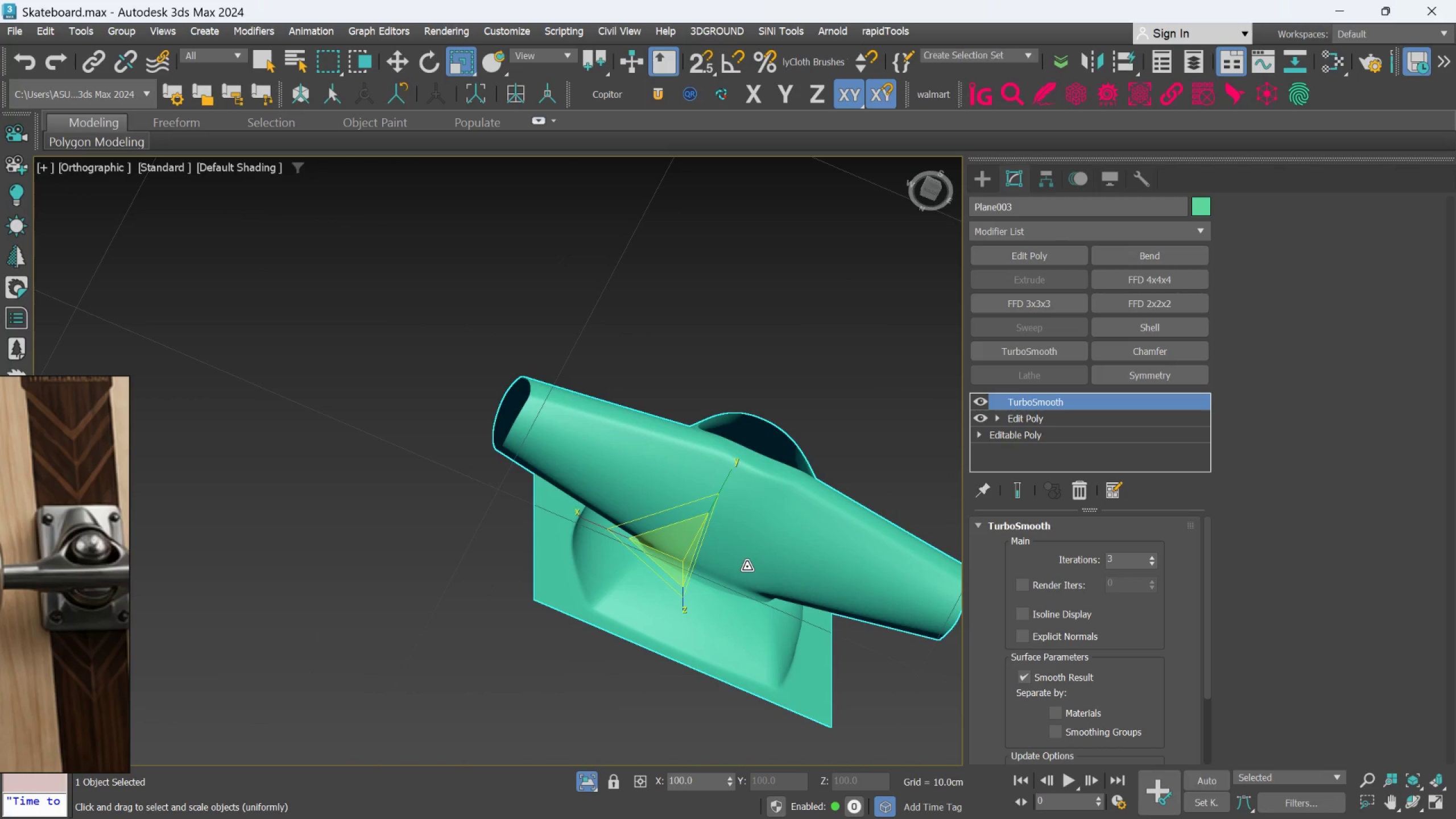 
scroll: coordinate [734, 588], scroll_direction: down, amount: 2.0
 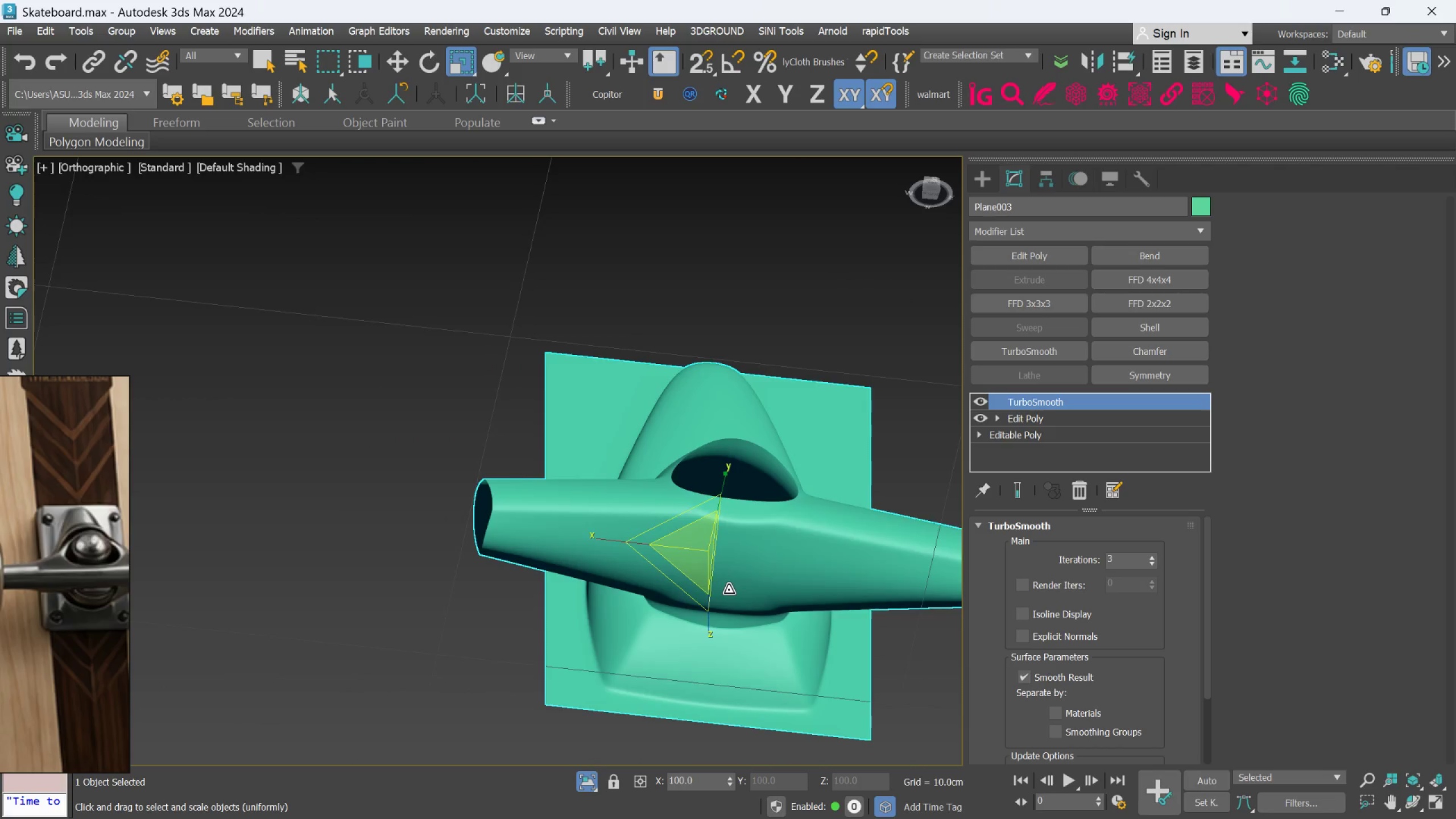 
hold_key(key=AltLeft, duration=0.66)
 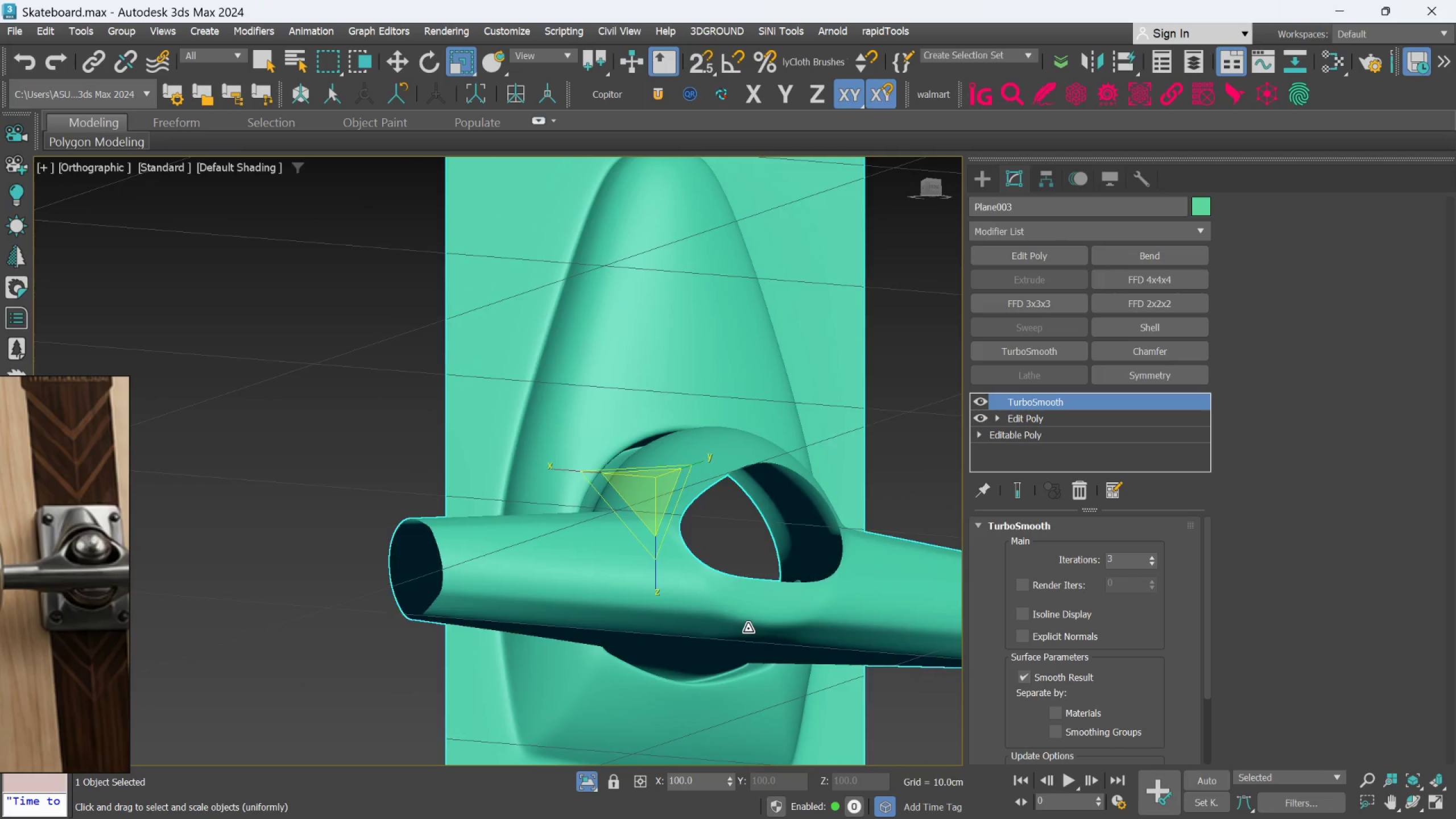 
scroll: coordinate [747, 566], scroll_direction: up, amount: 1.0
 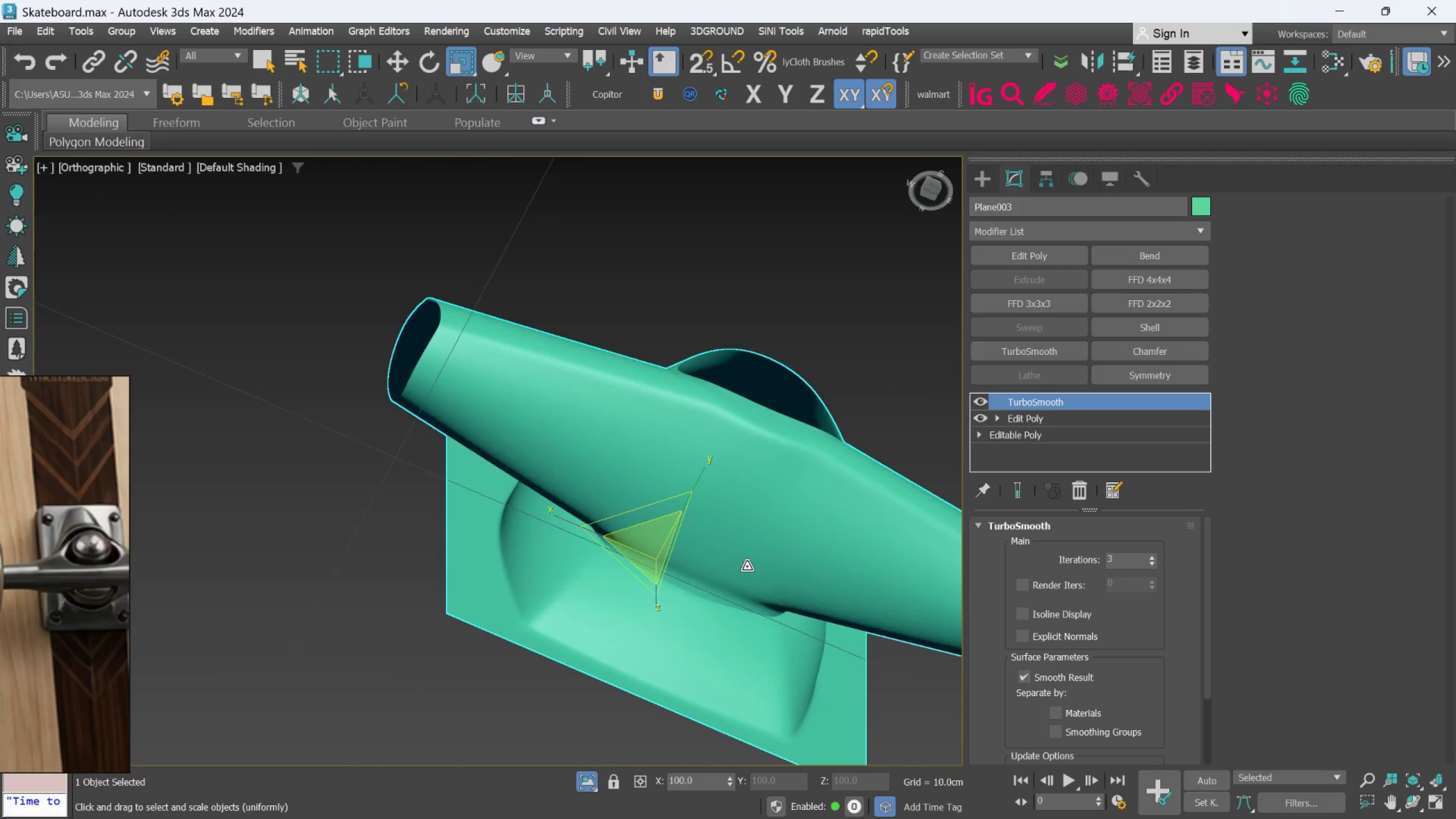 
hold_key(key=AltLeft, duration=1.28)
 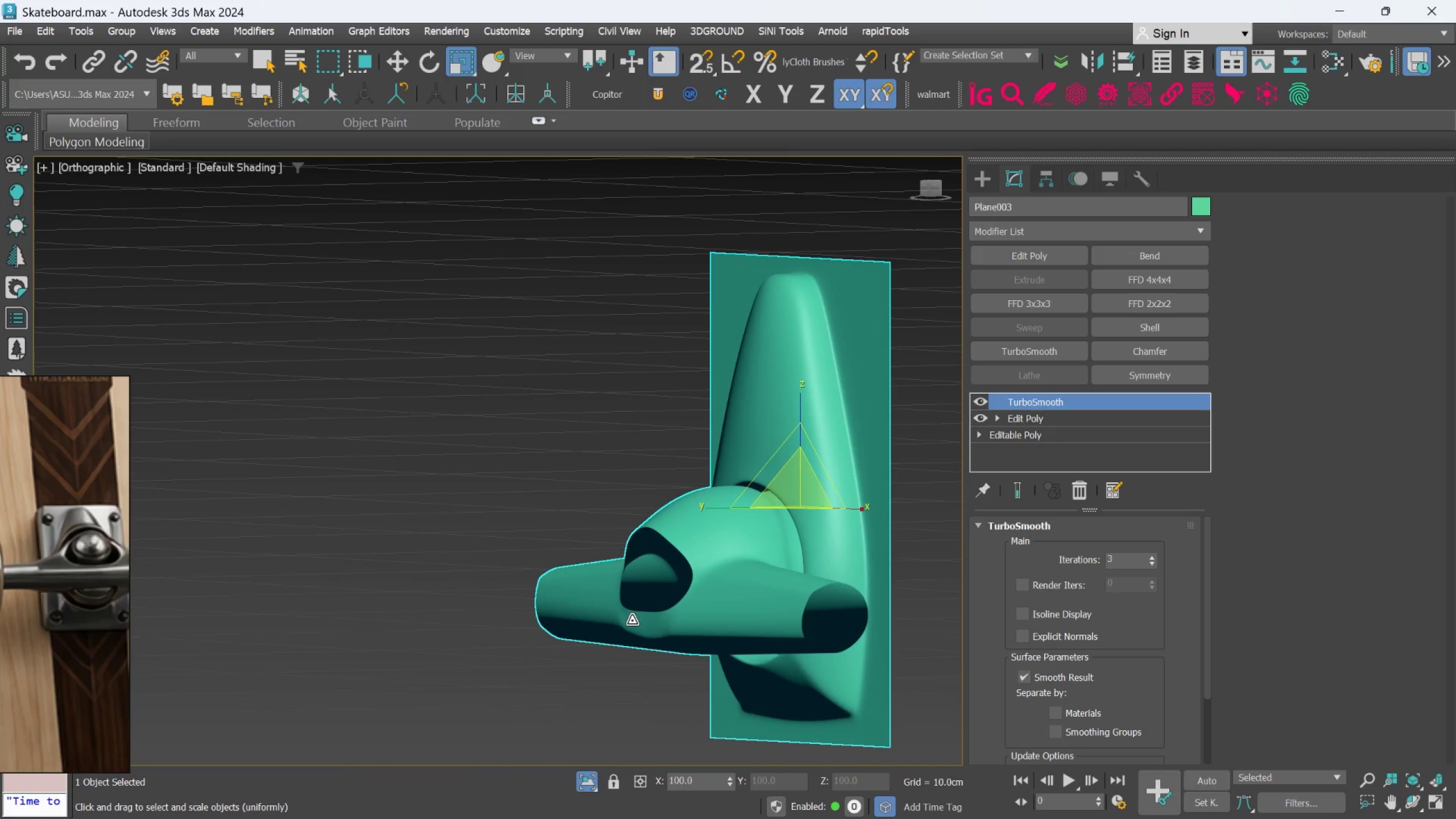 
scroll: coordinate [748, 628], scroll_direction: down, amount: 1.0
 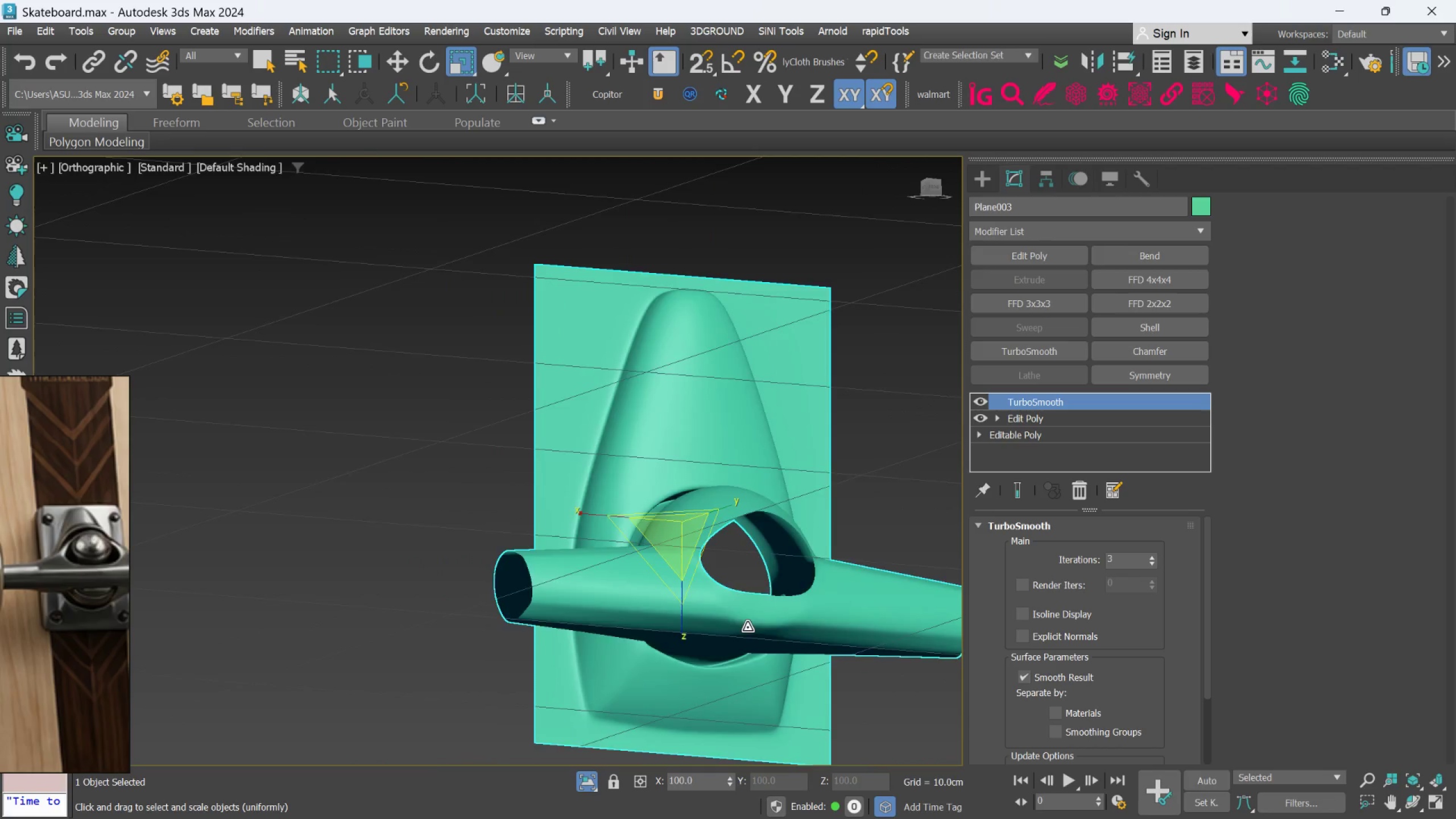 
wait(11.61)
 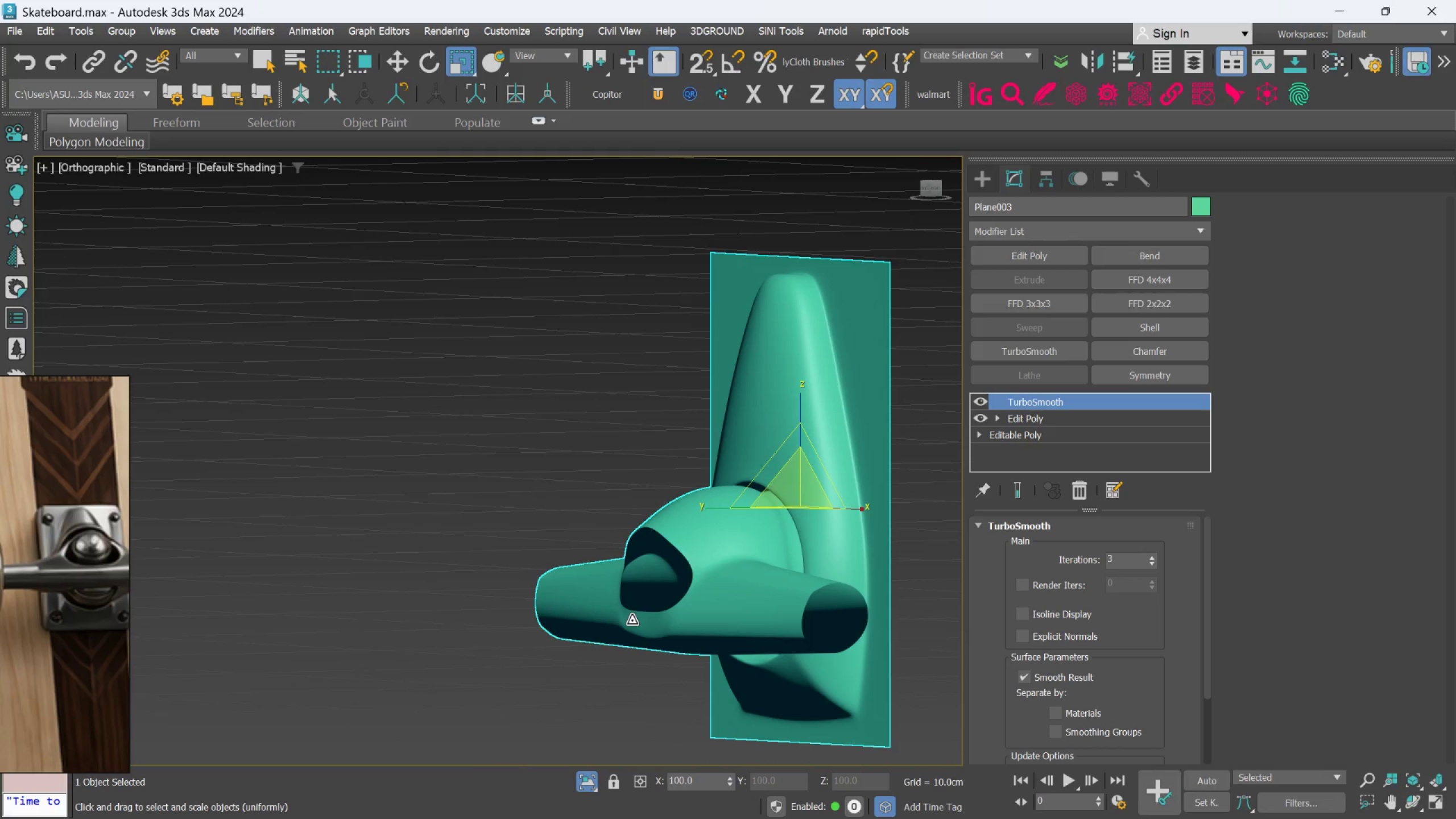 
hold_key(key=AltLeft, duration=0.53)
scroll: coordinate [466, 567], scroll_direction: down, amount: 3.0
 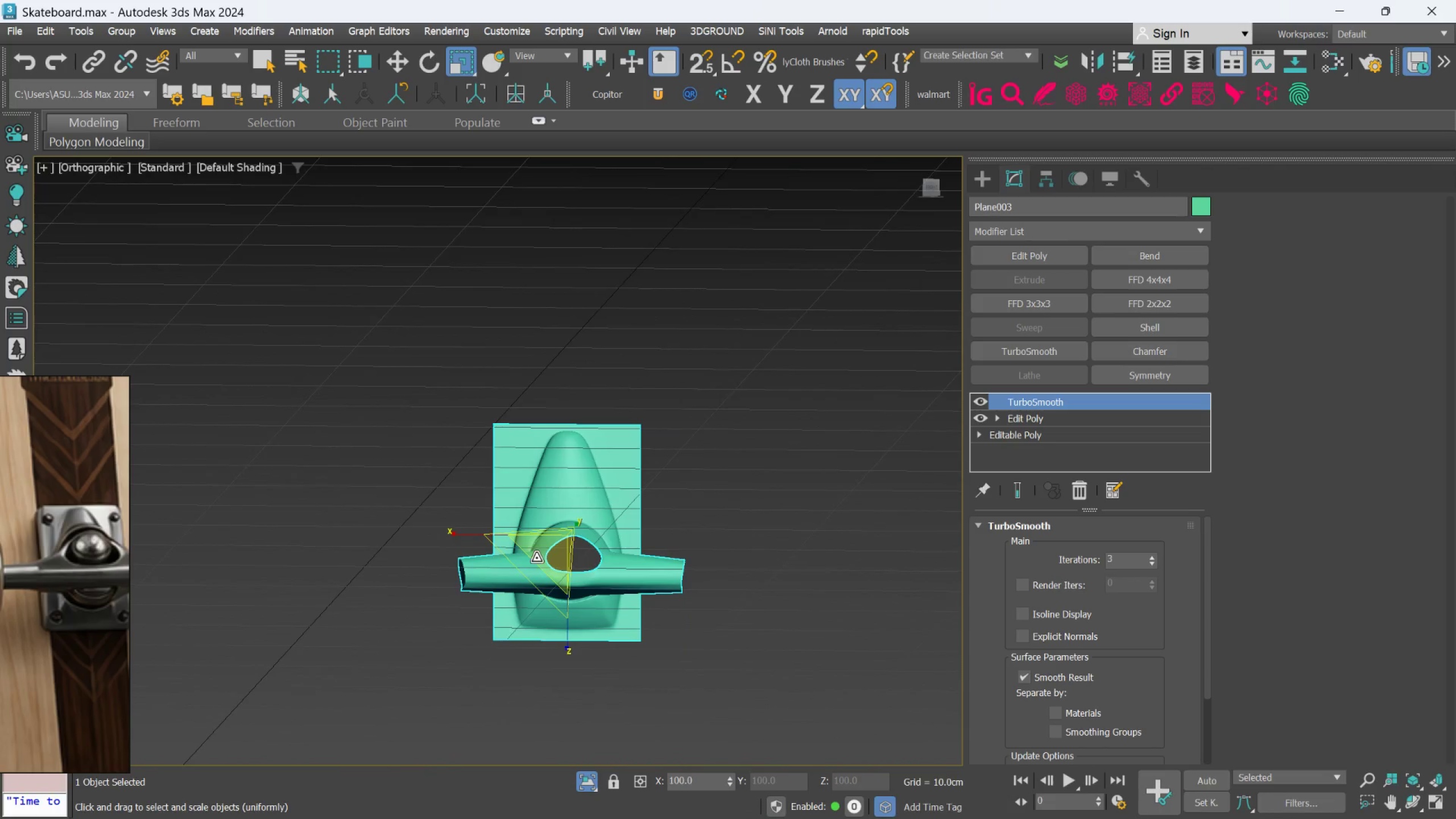 
hold_key(key=AltLeft, duration=0.48)
 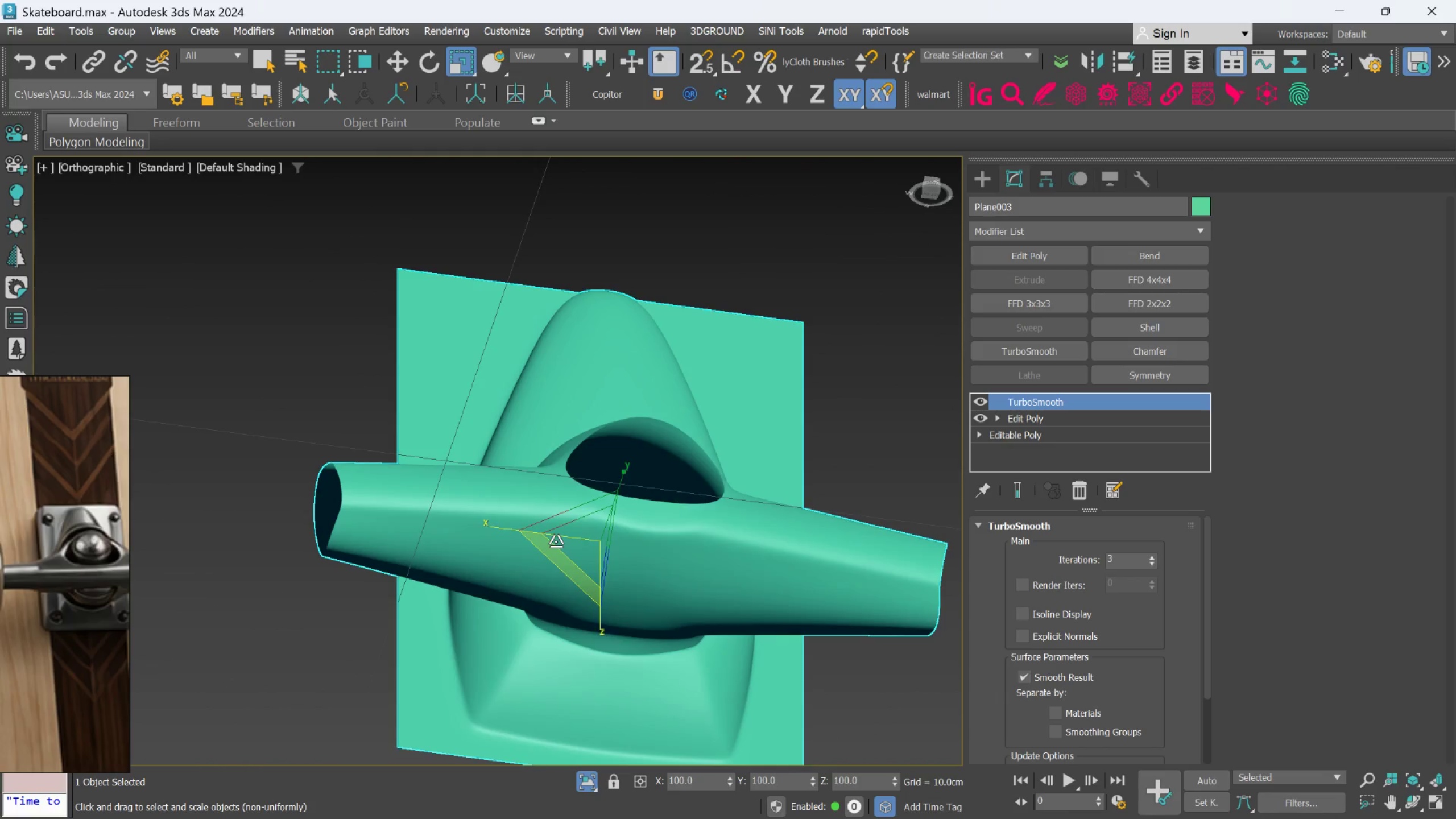 
scroll: coordinate [541, 564], scroll_direction: up, amount: 3.0
 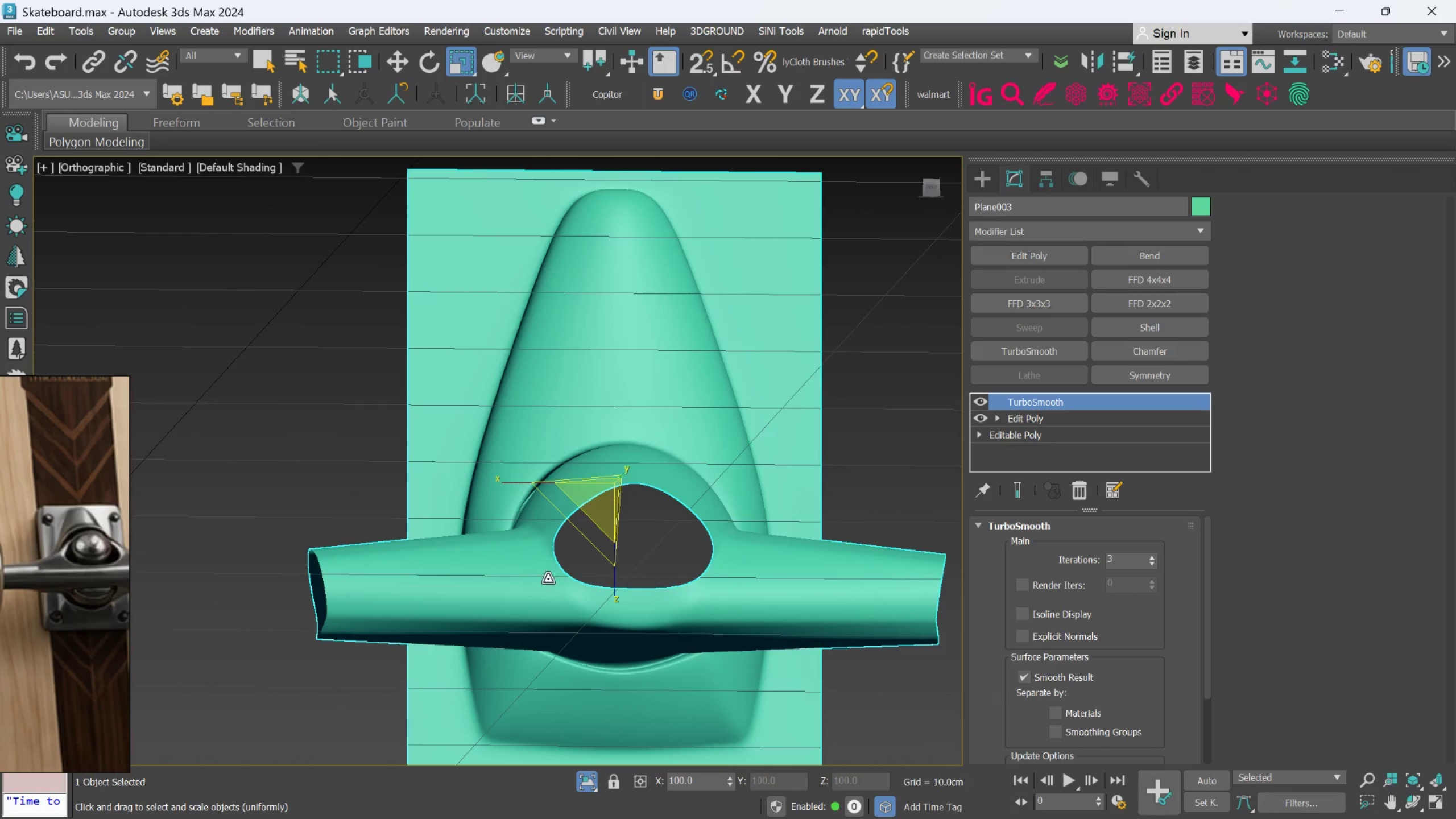 
hold_key(key=AltLeft, duration=0.42)
 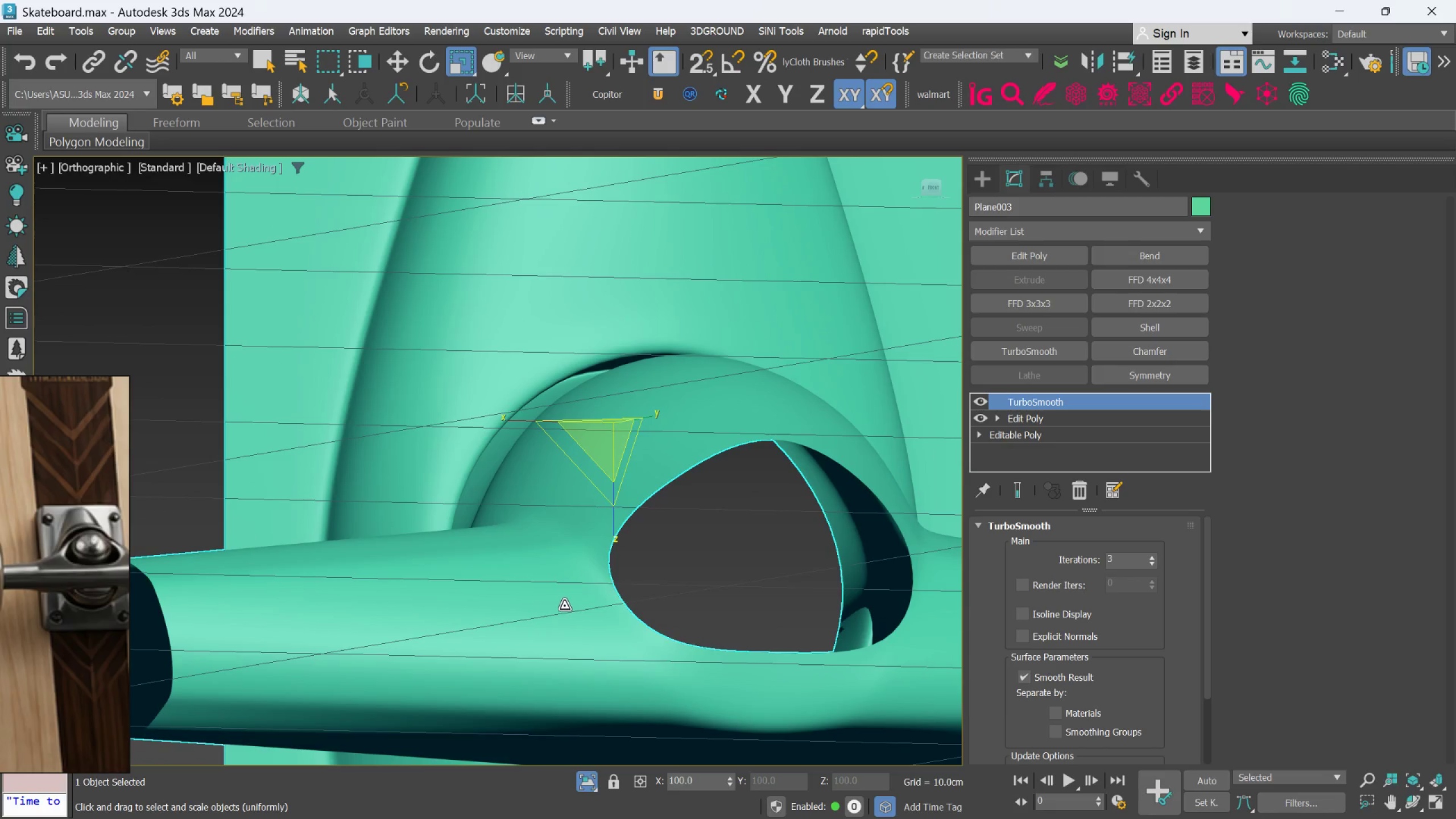 
scroll: coordinate [556, 541], scroll_direction: up, amount: 2.0
 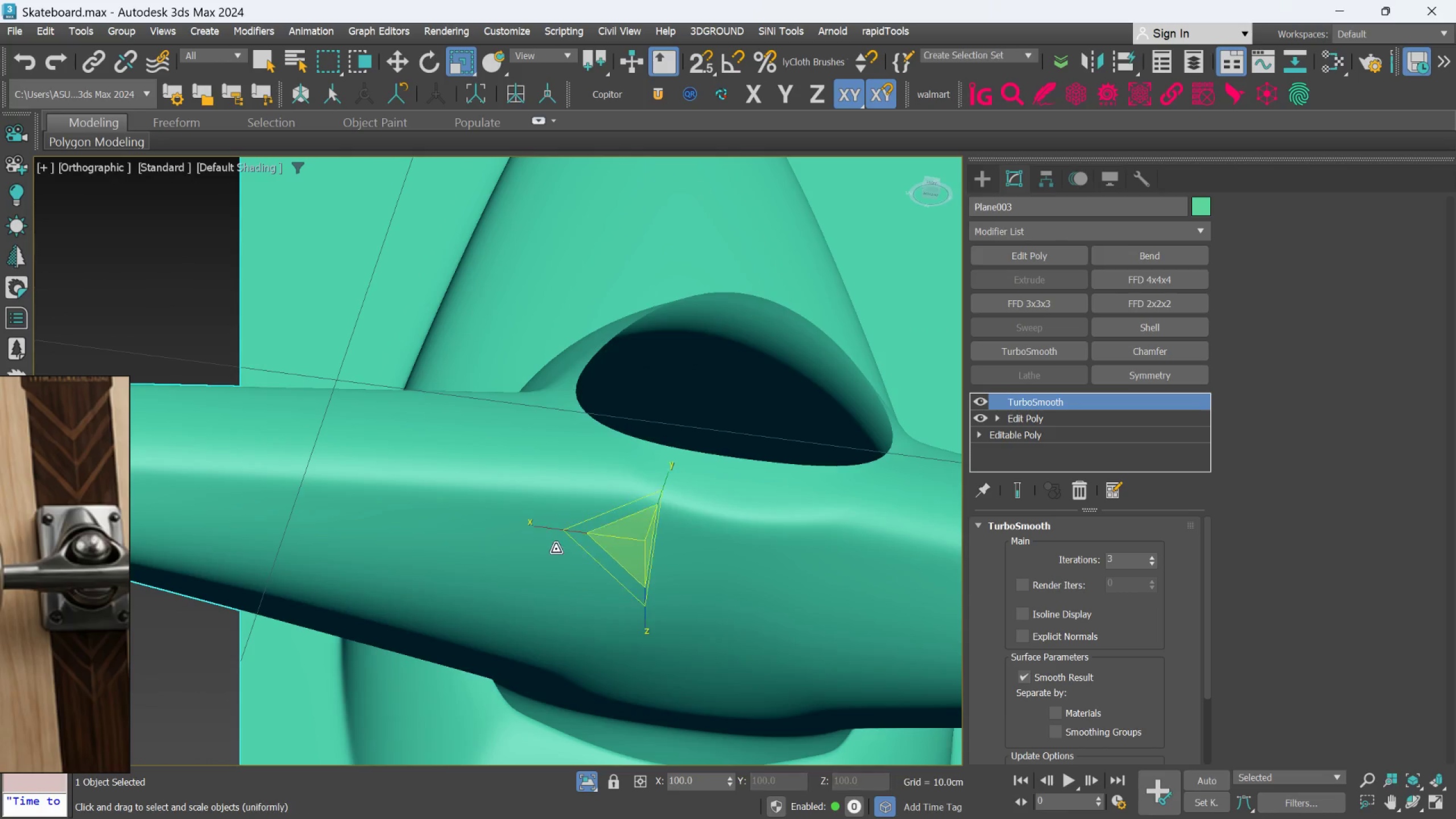 
scroll: coordinate [572, 553], scroll_direction: down, amount: 1.0
 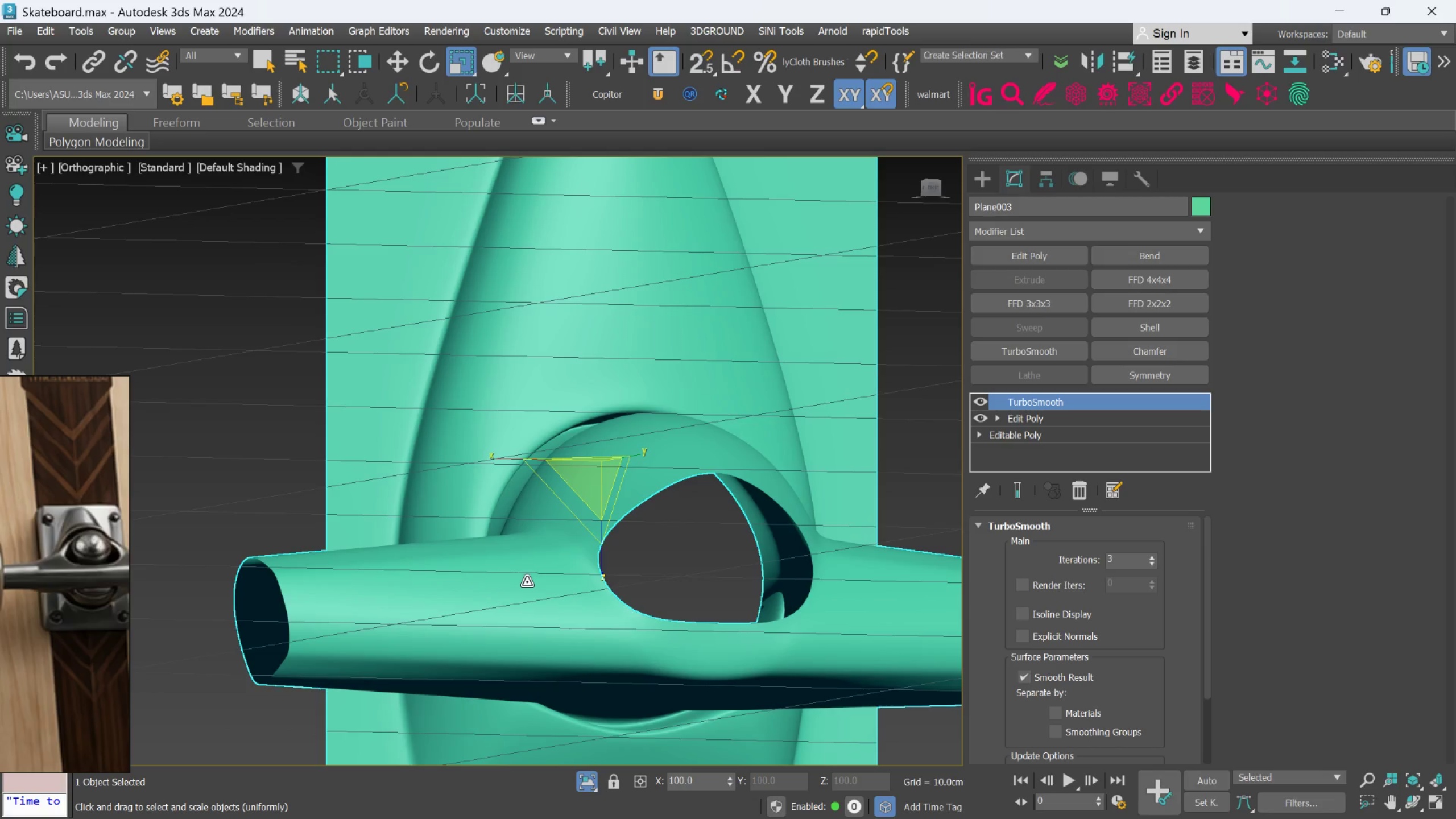 
hold_key(key=AltLeft, duration=0.92)
 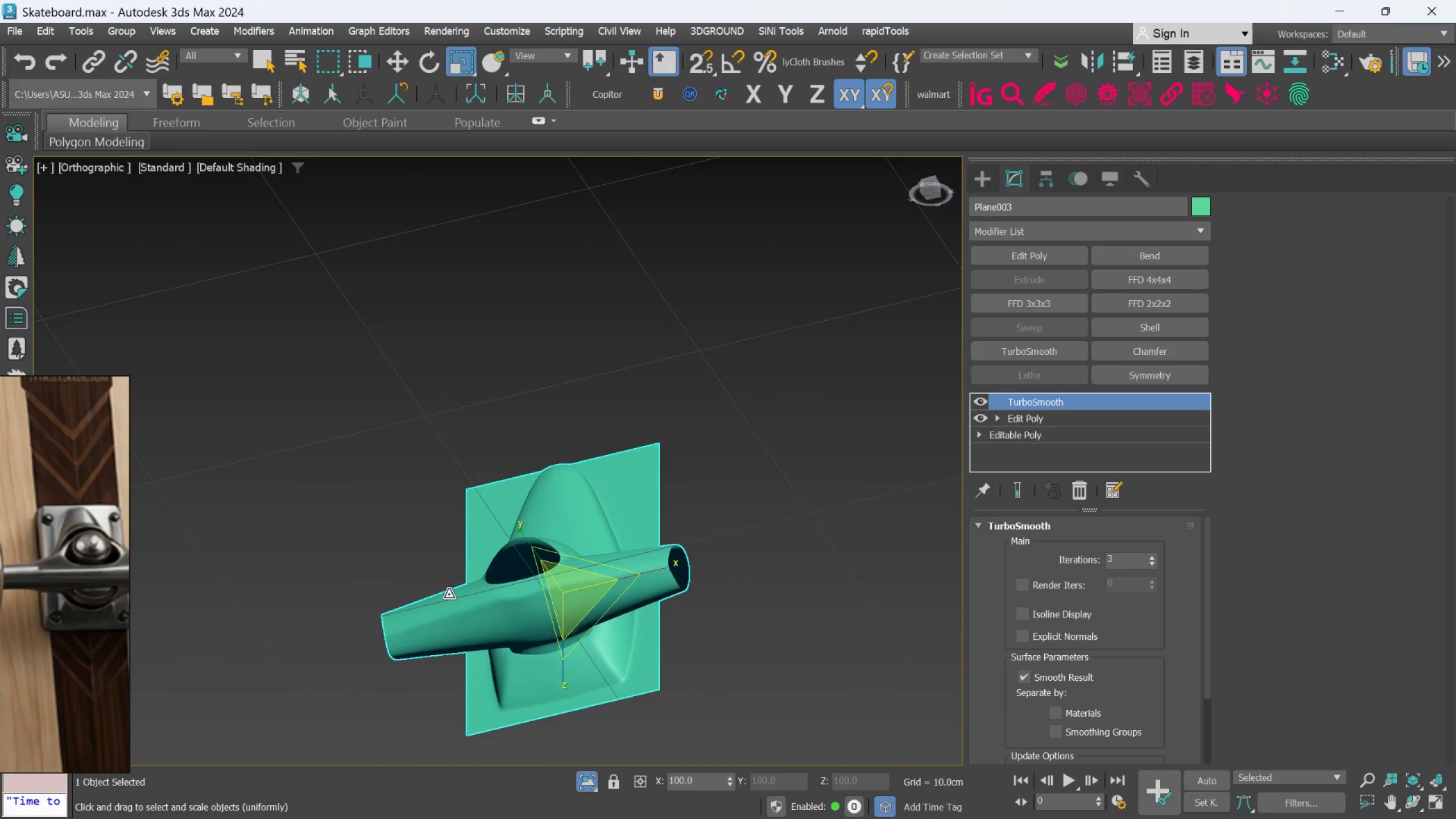 
scroll: coordinate [477, 621], scroll_direction: down, amount: 3.0
 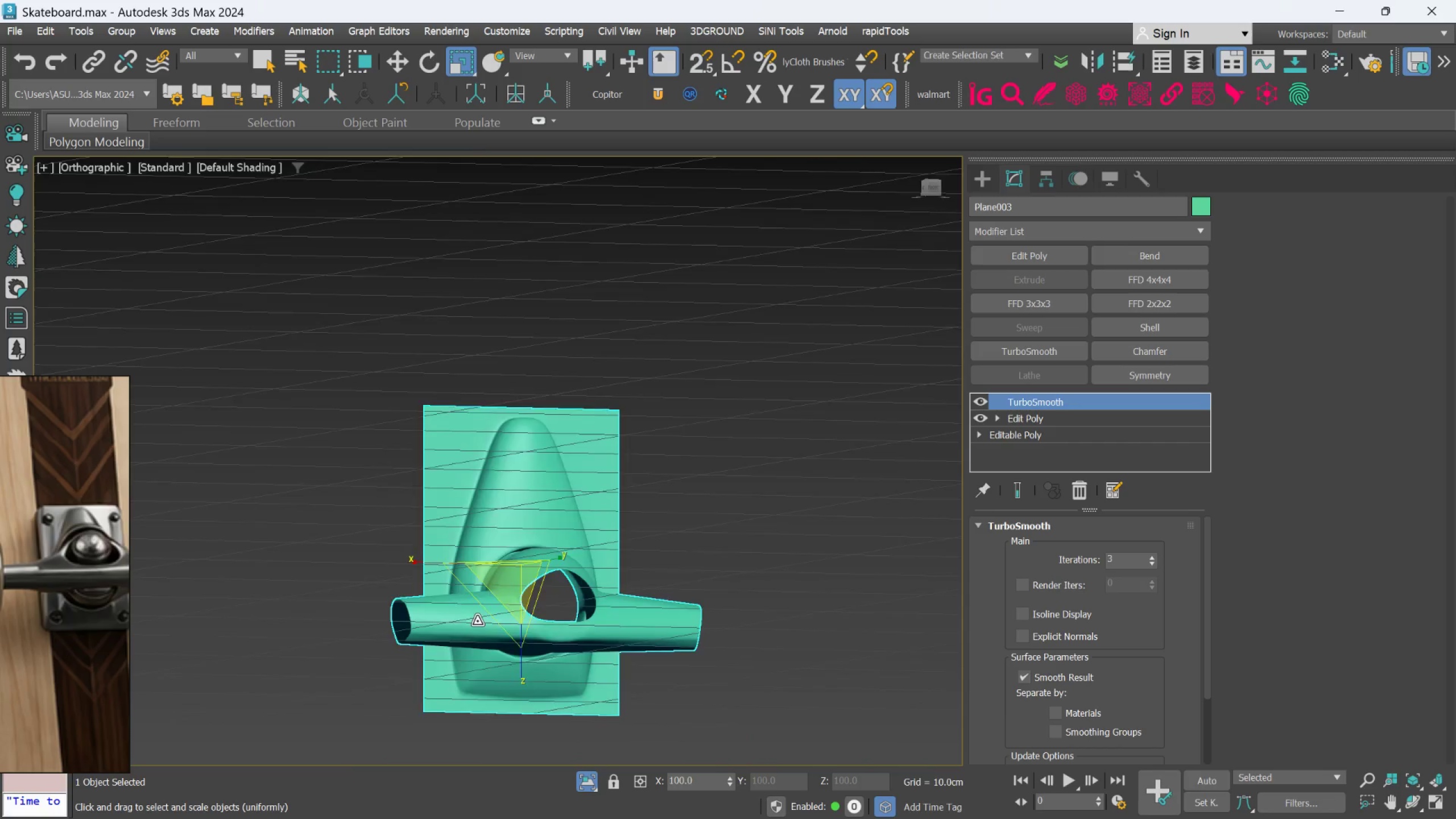 
hold_key(key=AltLeft, duration=0.92)
 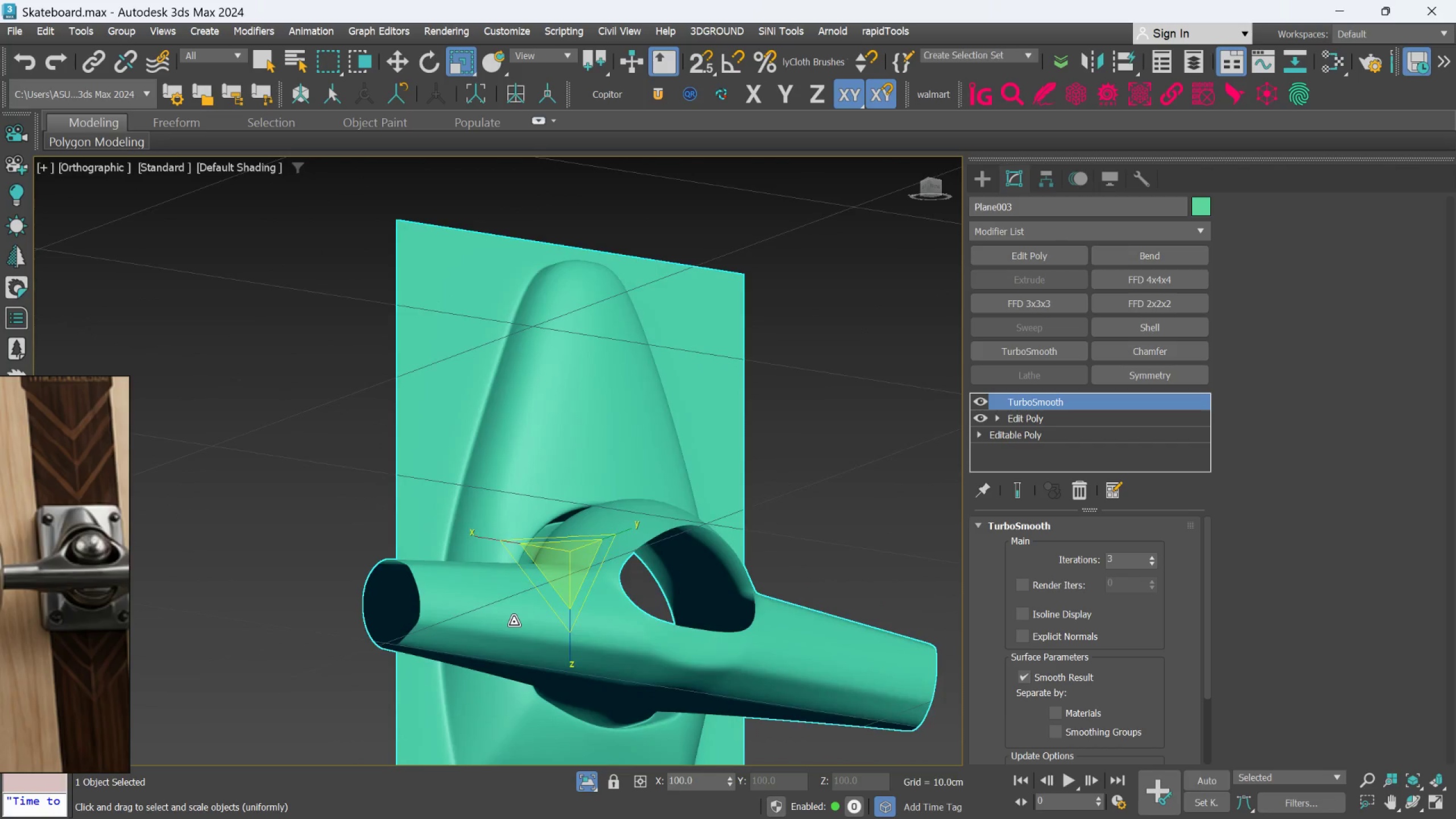 
scroll: coordinate [449, 594], scroll_direction: up, amount: 2.0
 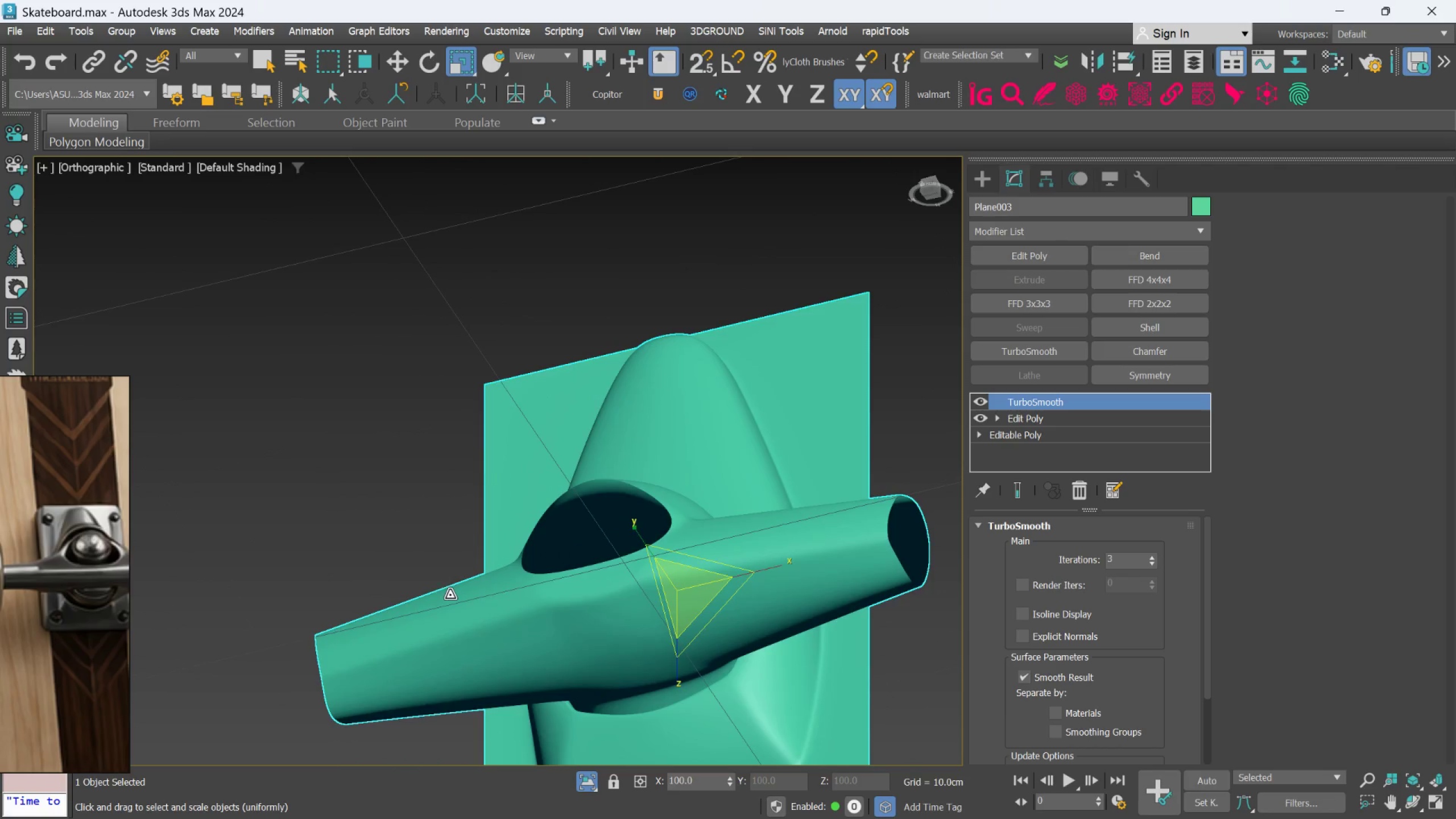 
hold_key(key=AltLeft, duration=0.41)
 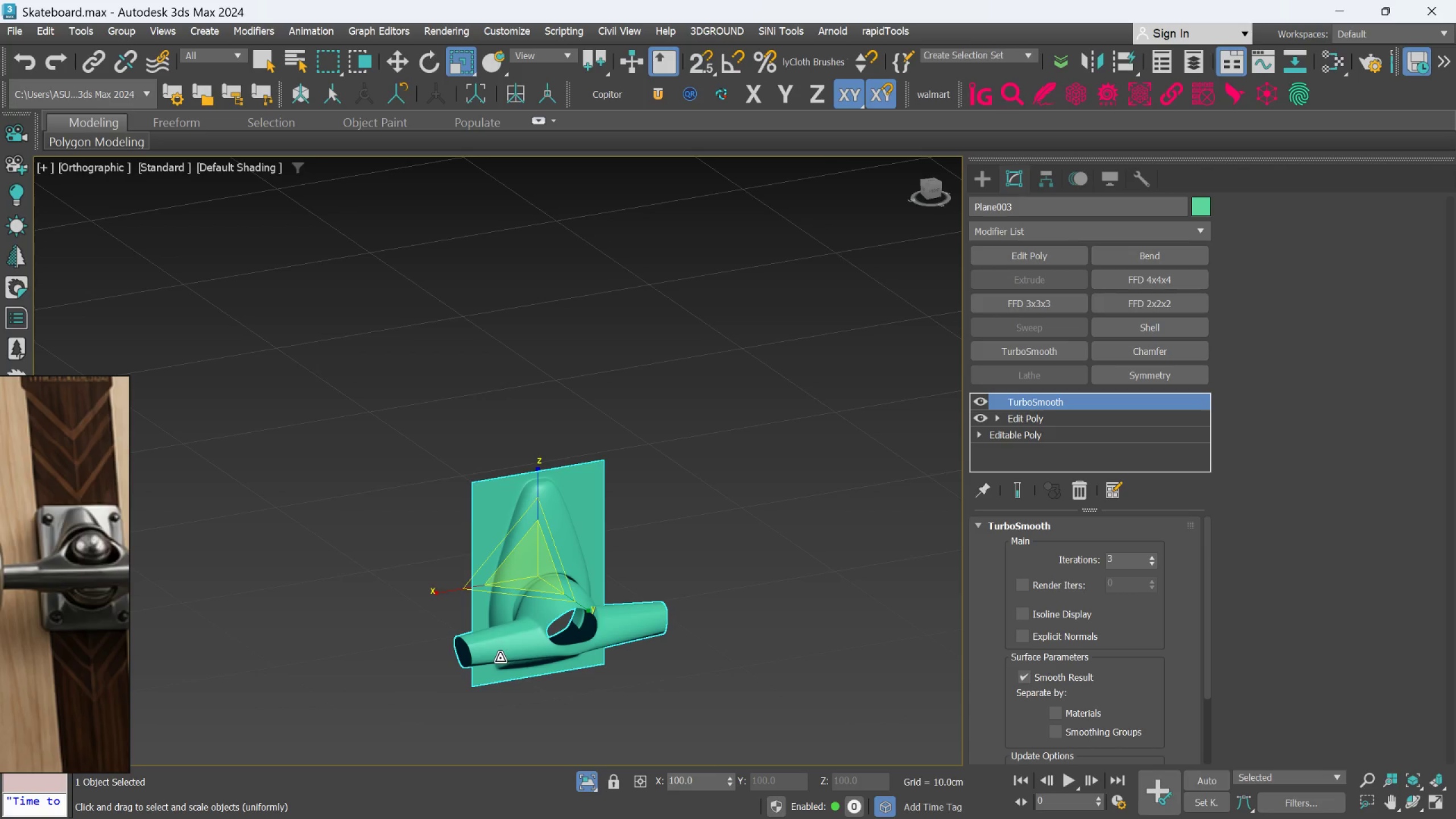 
scroll: coordinate [514, 622], scroll_direction: down, amount: 3.0
 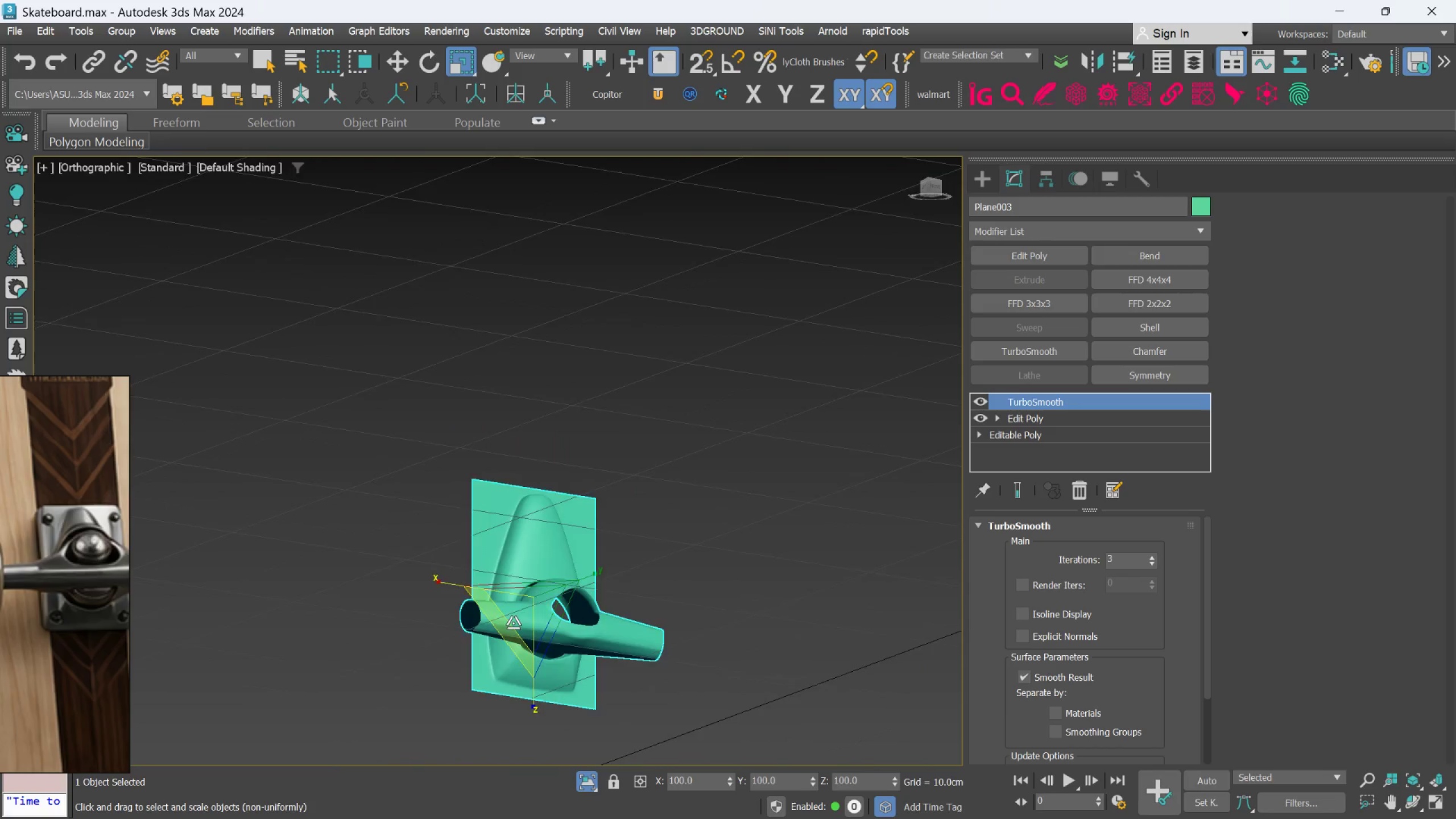 
wait(35.06)
 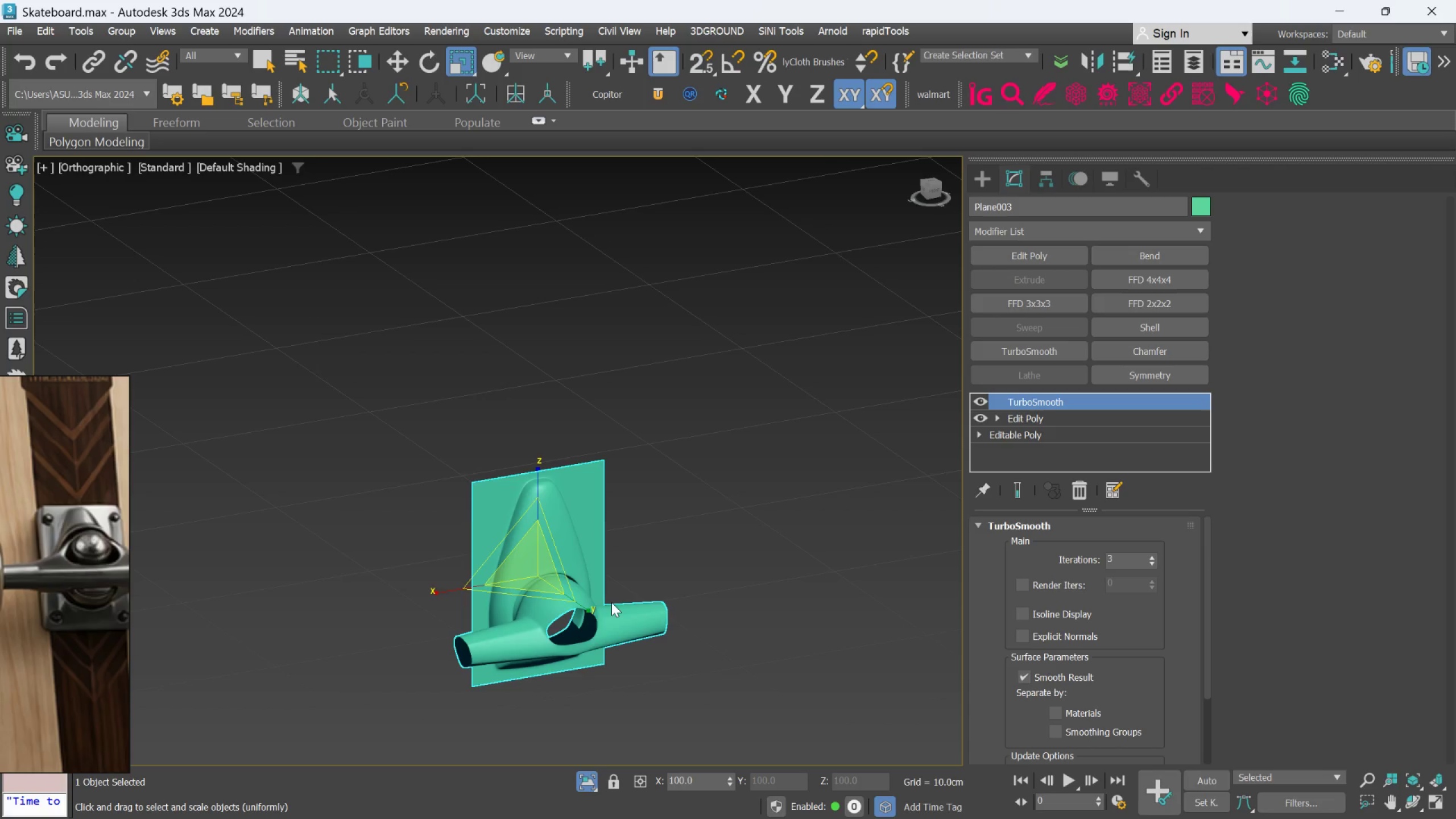 
hold_key(key=AltLeft, duration=0.58)
 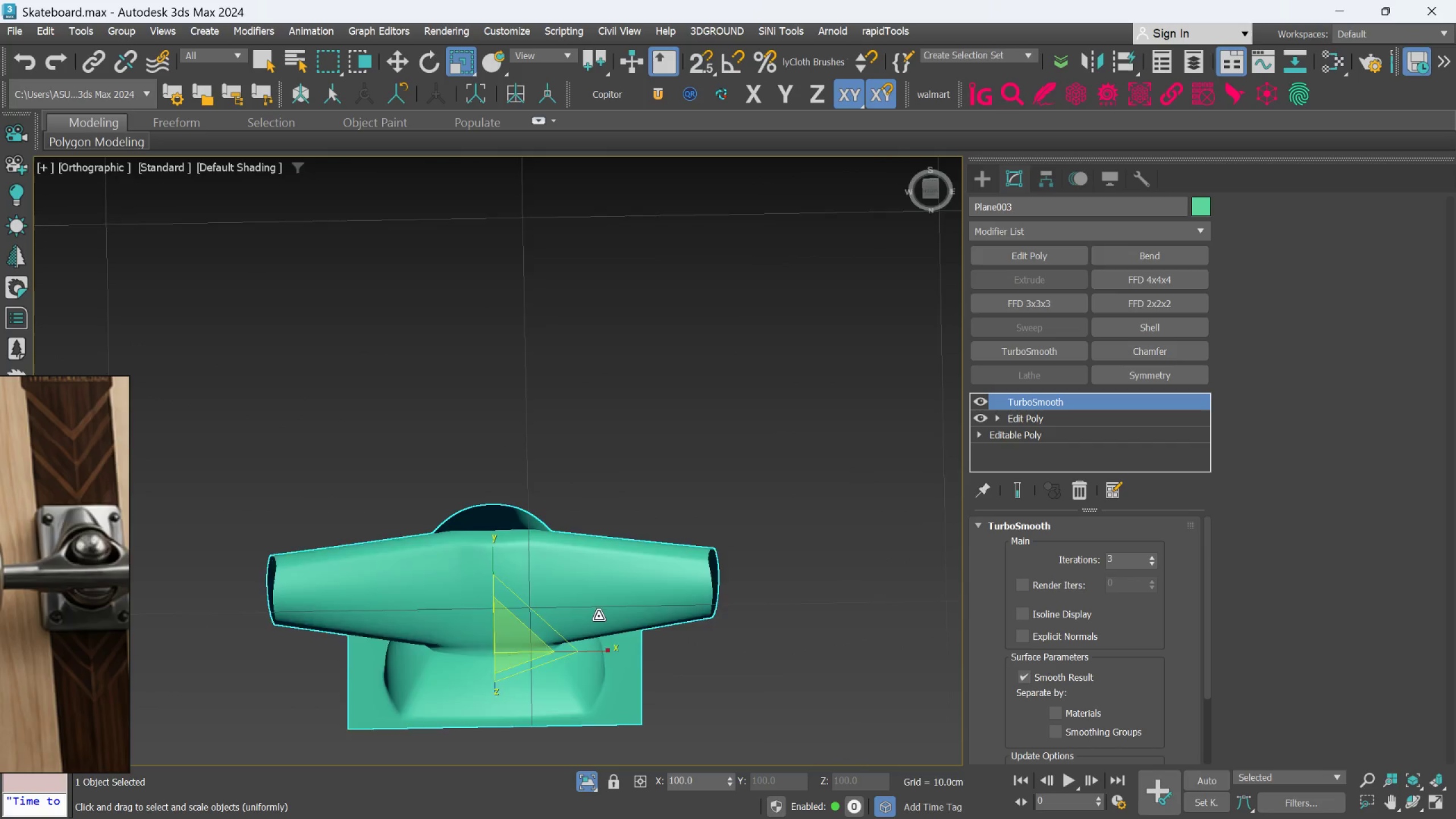 
scroll: coordinate [611, 602], scroll_direction: none, amount: 0.0
 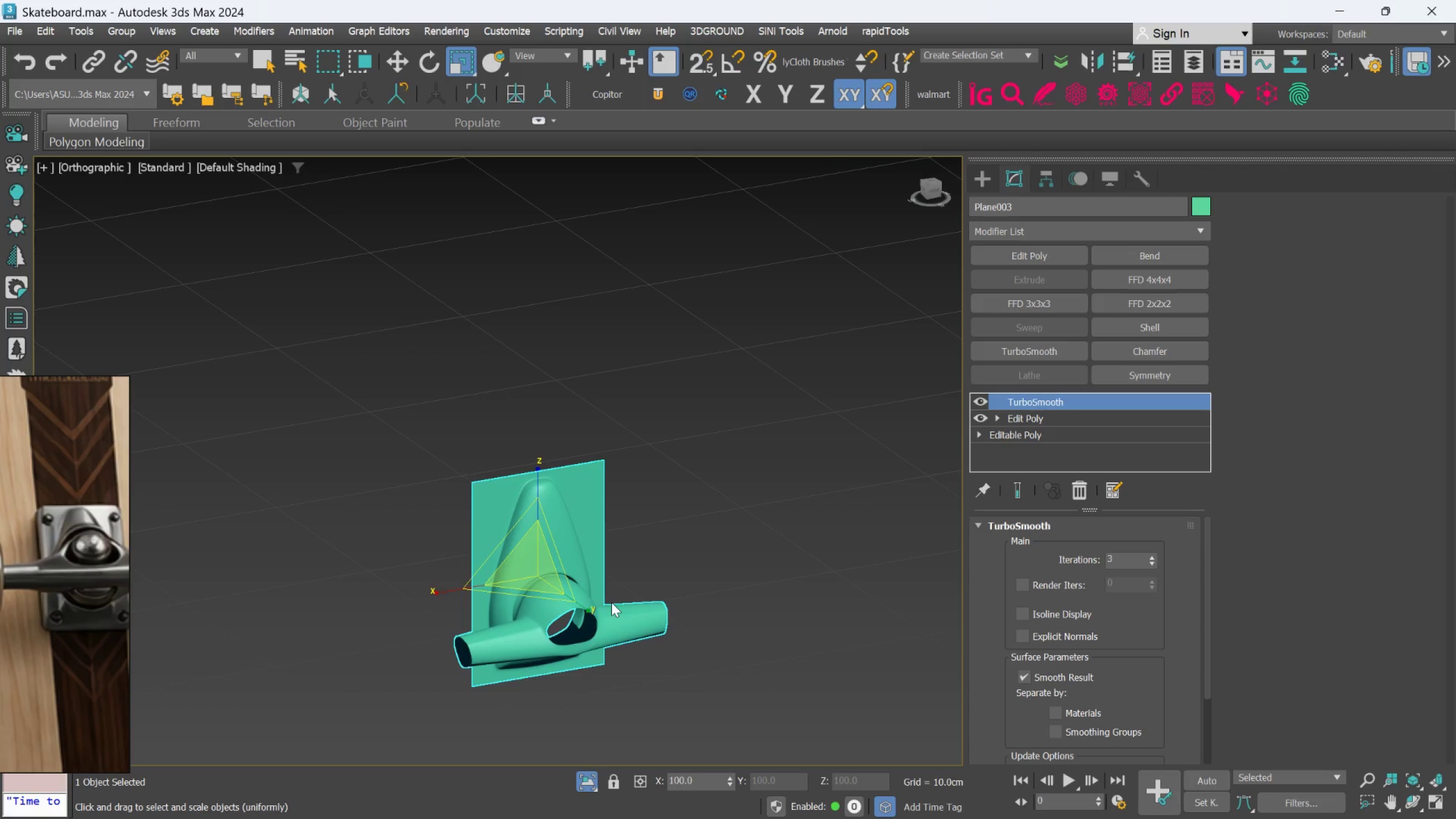 
hold_key(key=AltLeft, duration=1.25)
scroll: coordinate [619, 598], scroll_direction: up, amount: 2.0
 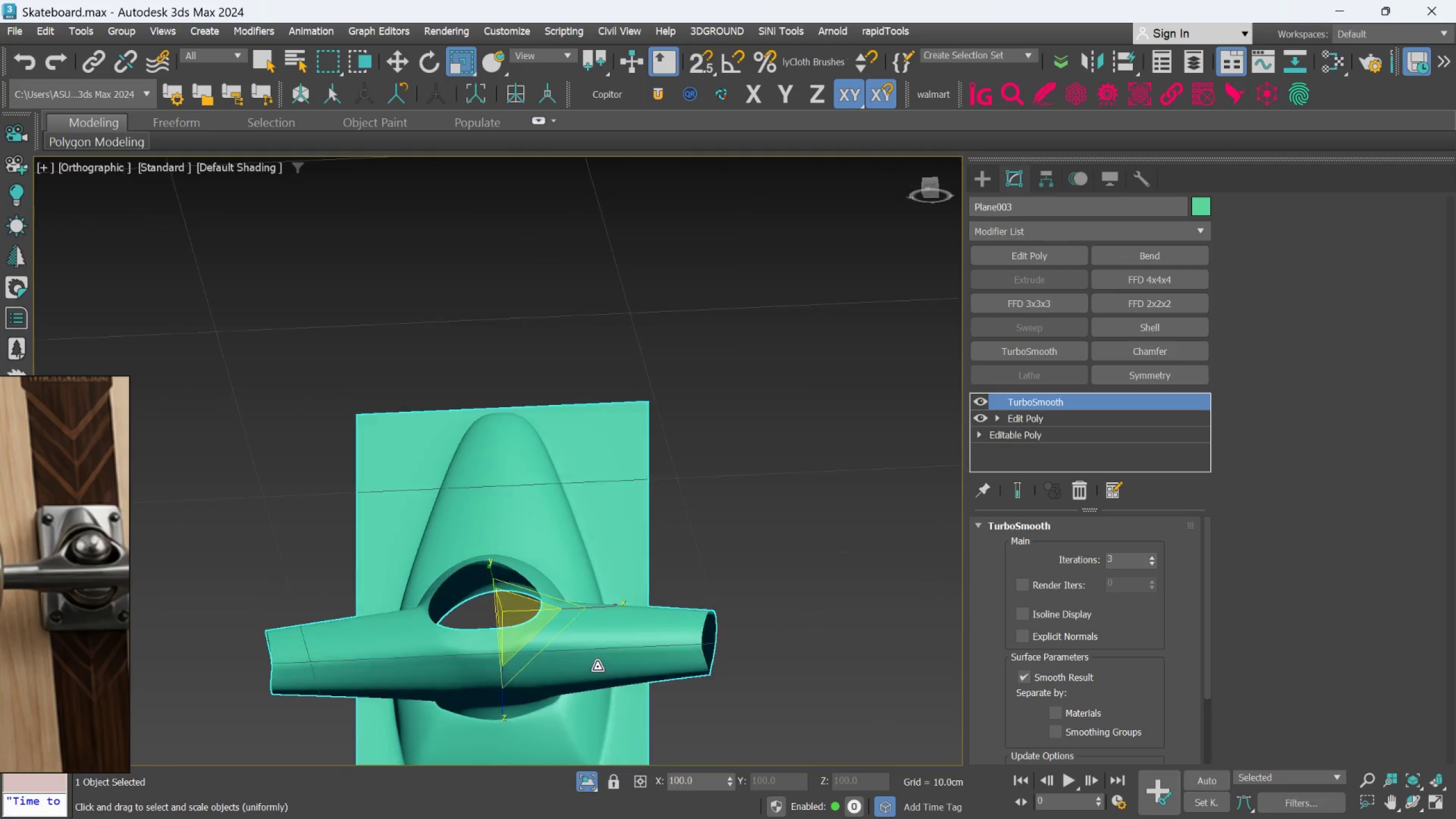 
hold_key(key=AltLeft, duration=0.42)
 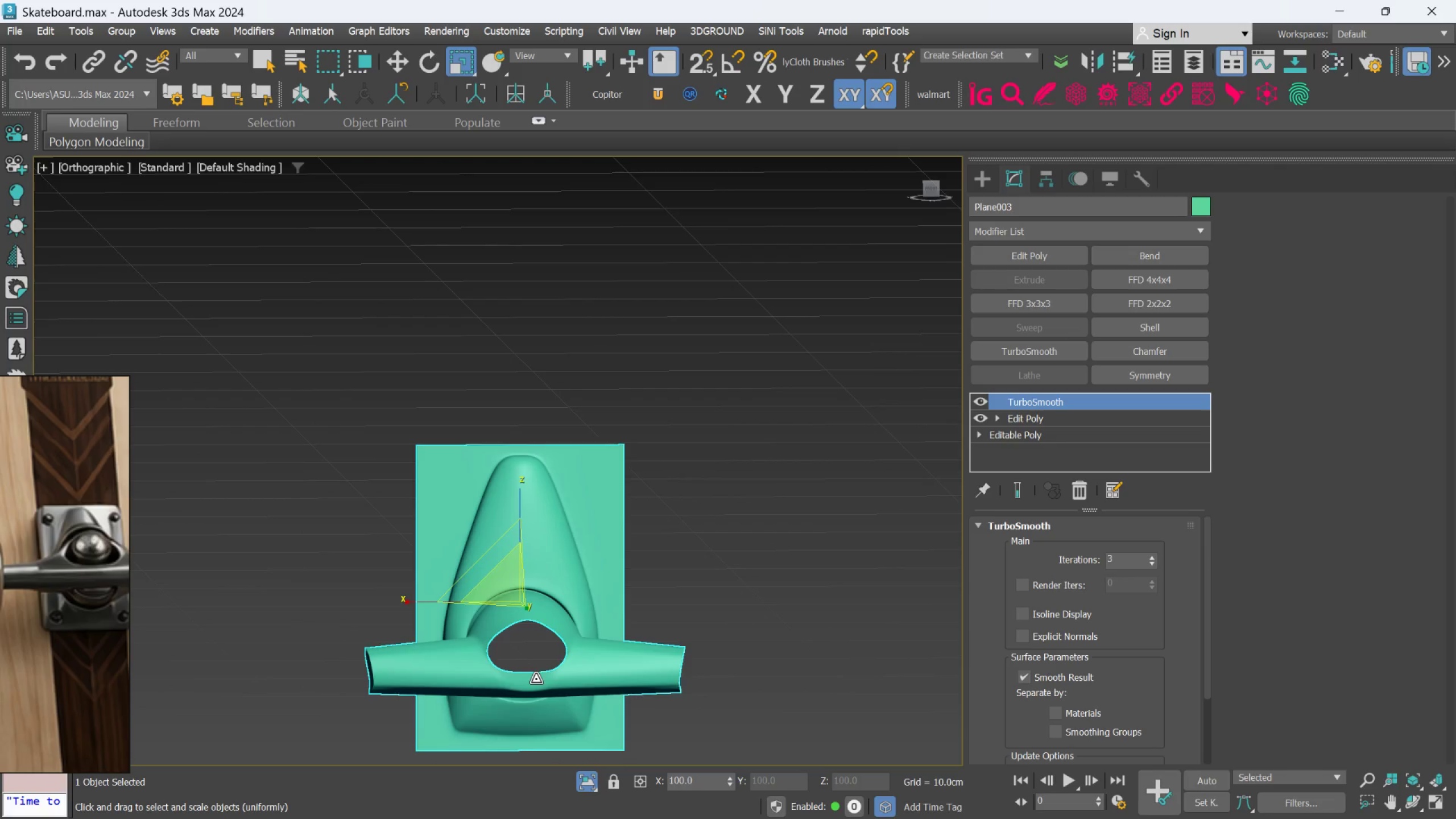 
scroll: coordinate [598, 667], scroll_direction: down, amount: 1.0
 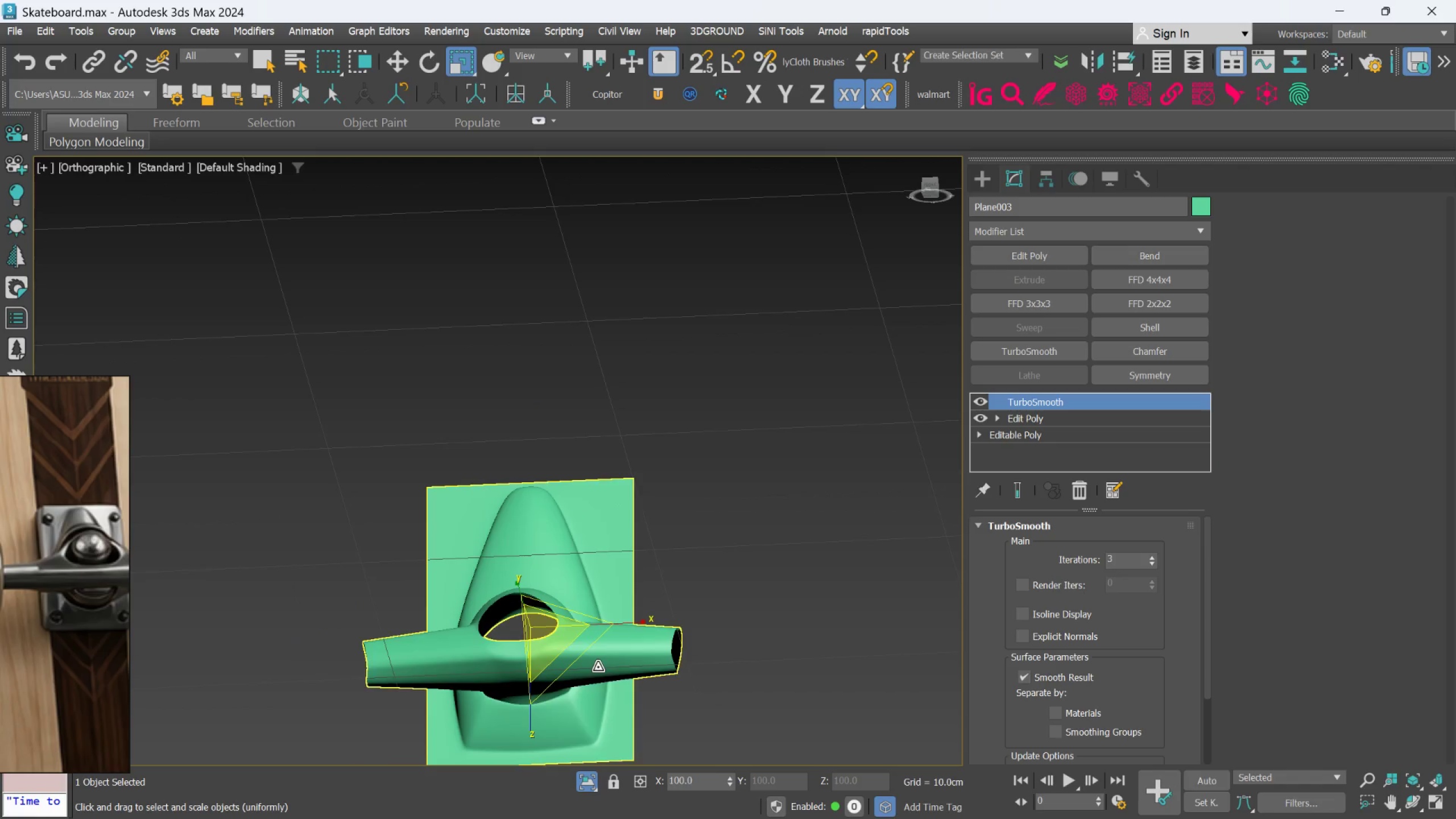 
hold_key(key=AltLeft, duration=0.5)
 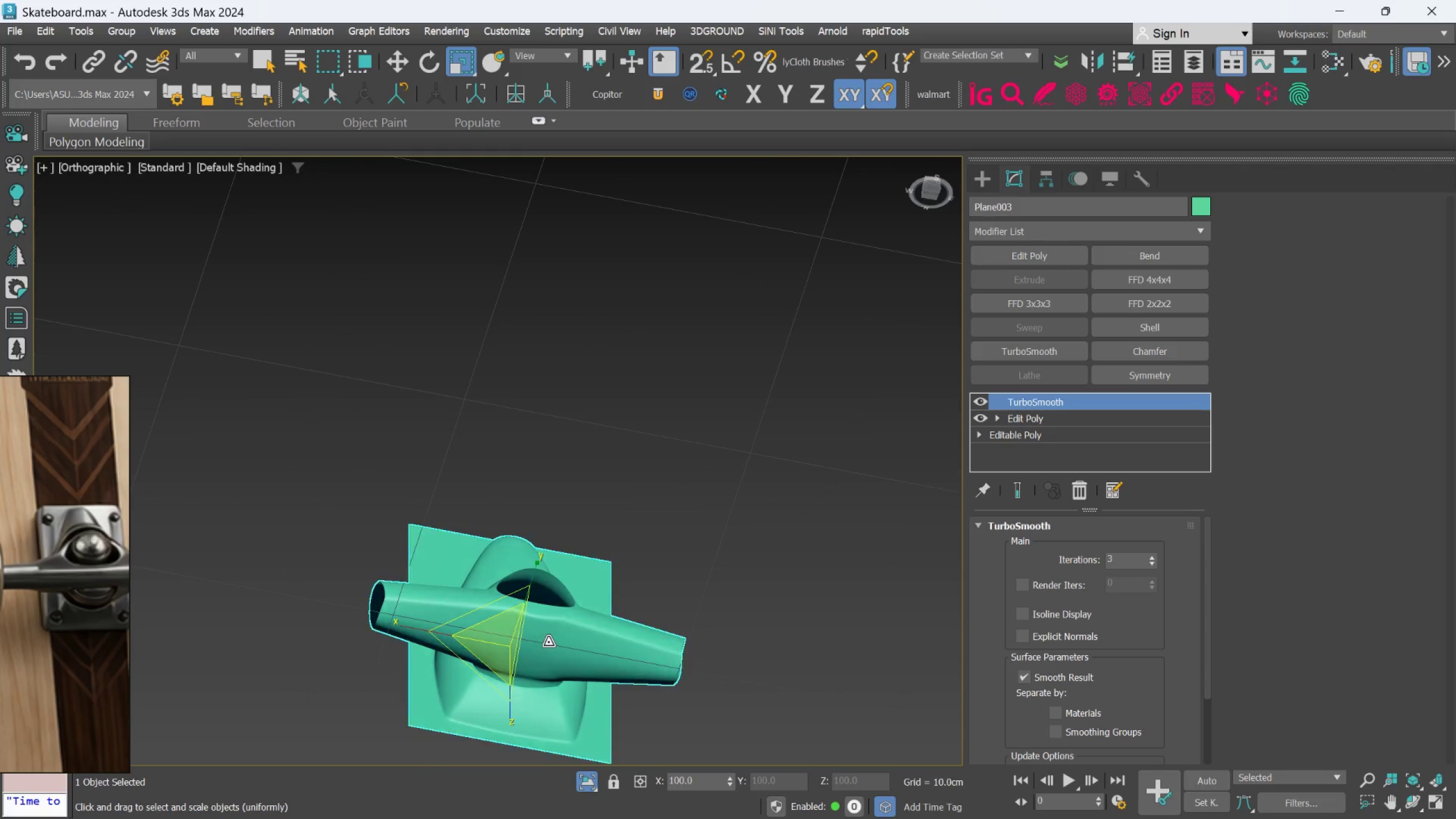 
scroll: coordinate [536, 679], scroll_direction: none, amount: 0.0
 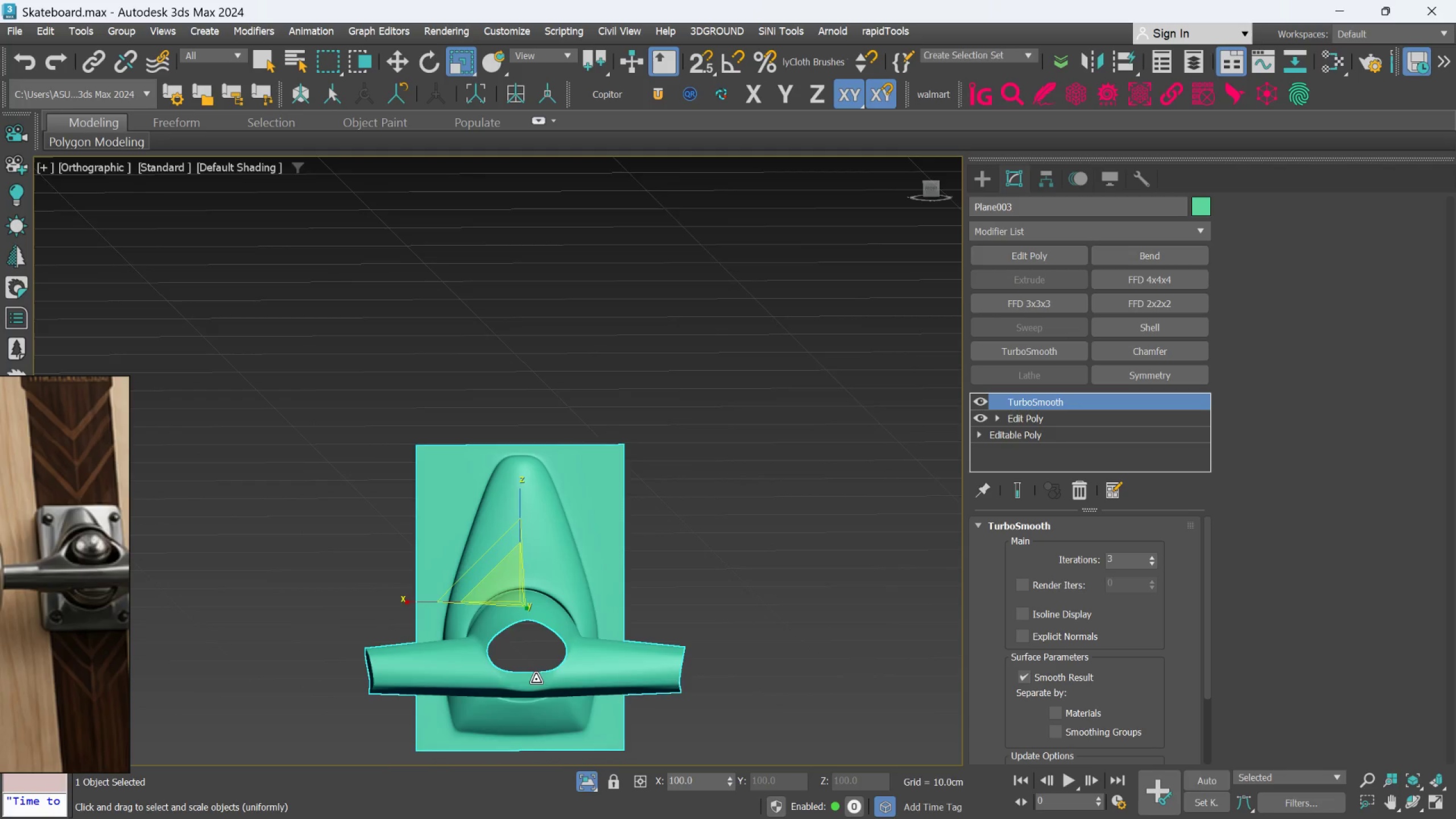 
hold_key(key=AltLeft, duration=0.67)
 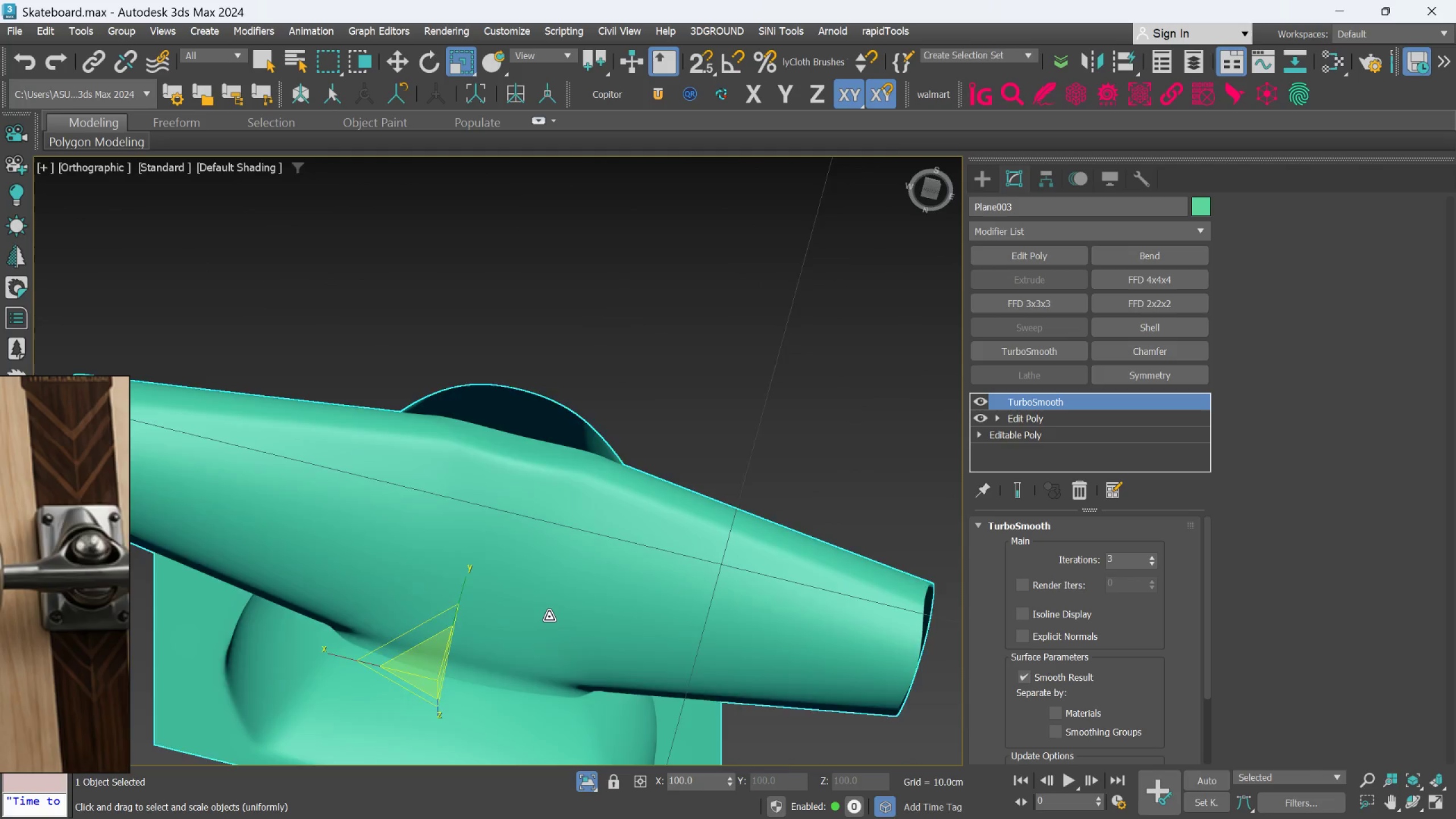 
scroll: coordinate [548, 642], scroll_direction: up, amount: 3.0
 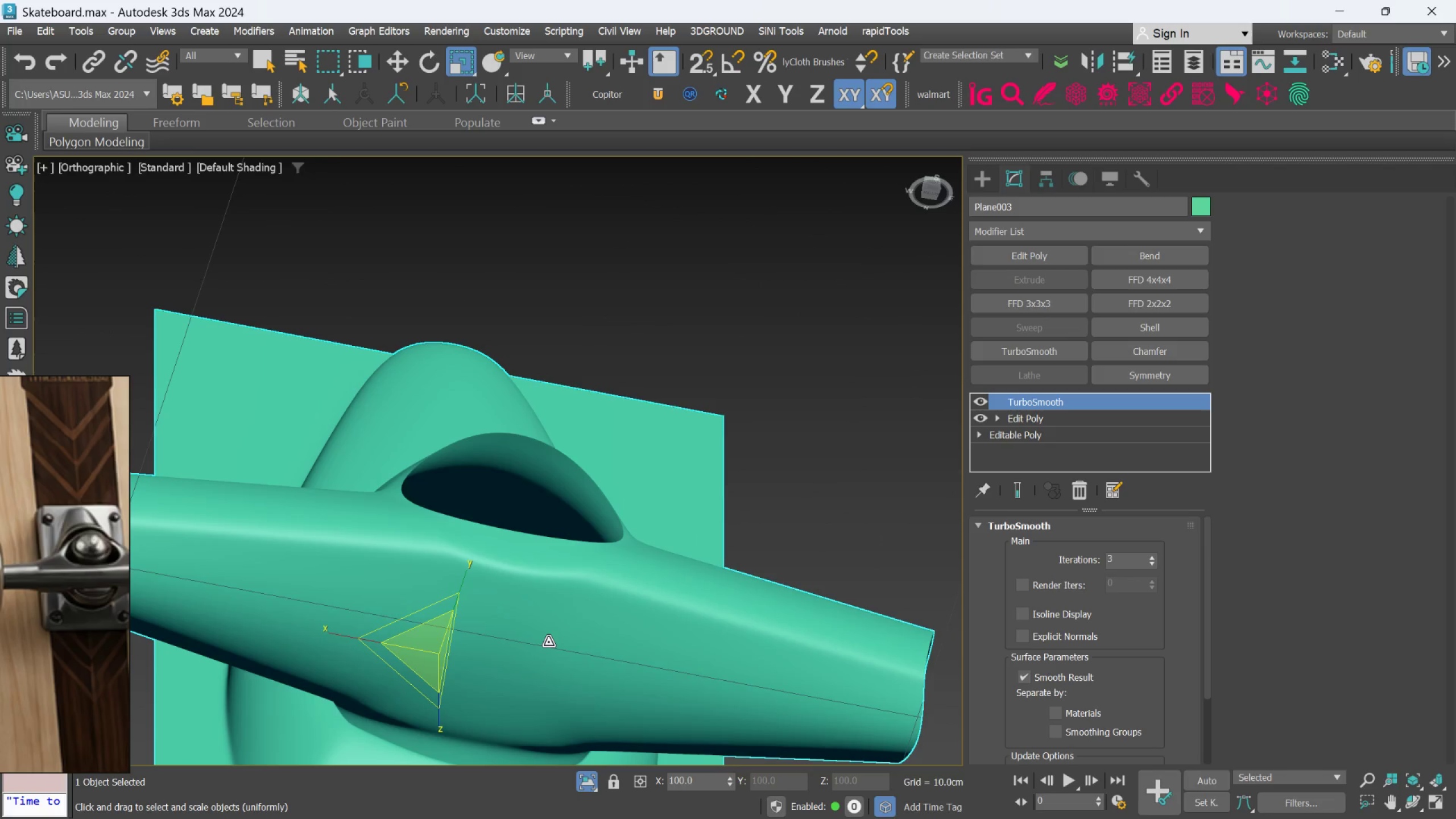 
hold_key(key=AltLeft, duration=0.55)
 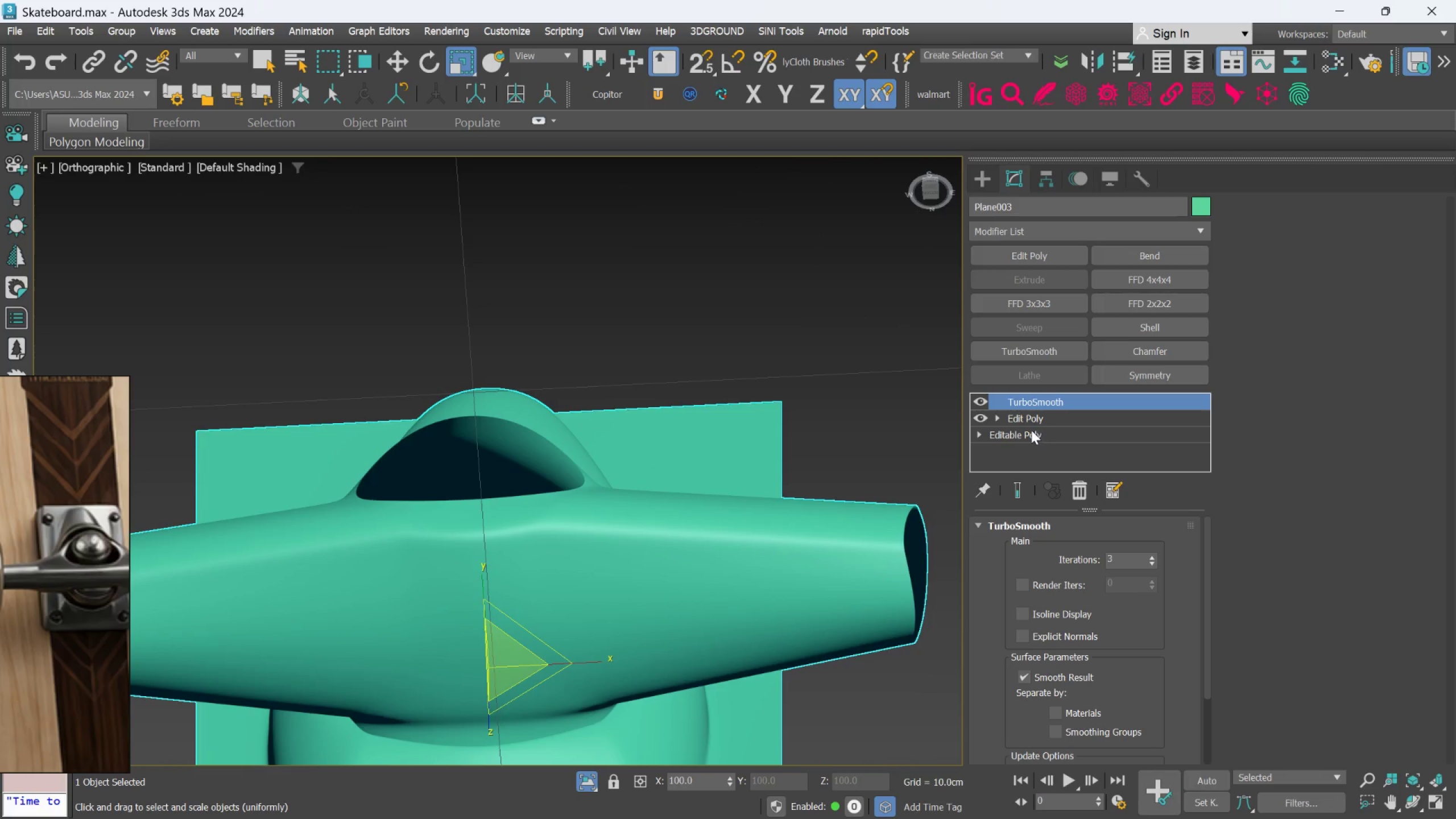 
scroll: coordinate [549, 617], scroll_direction: none, amount: 0.0
 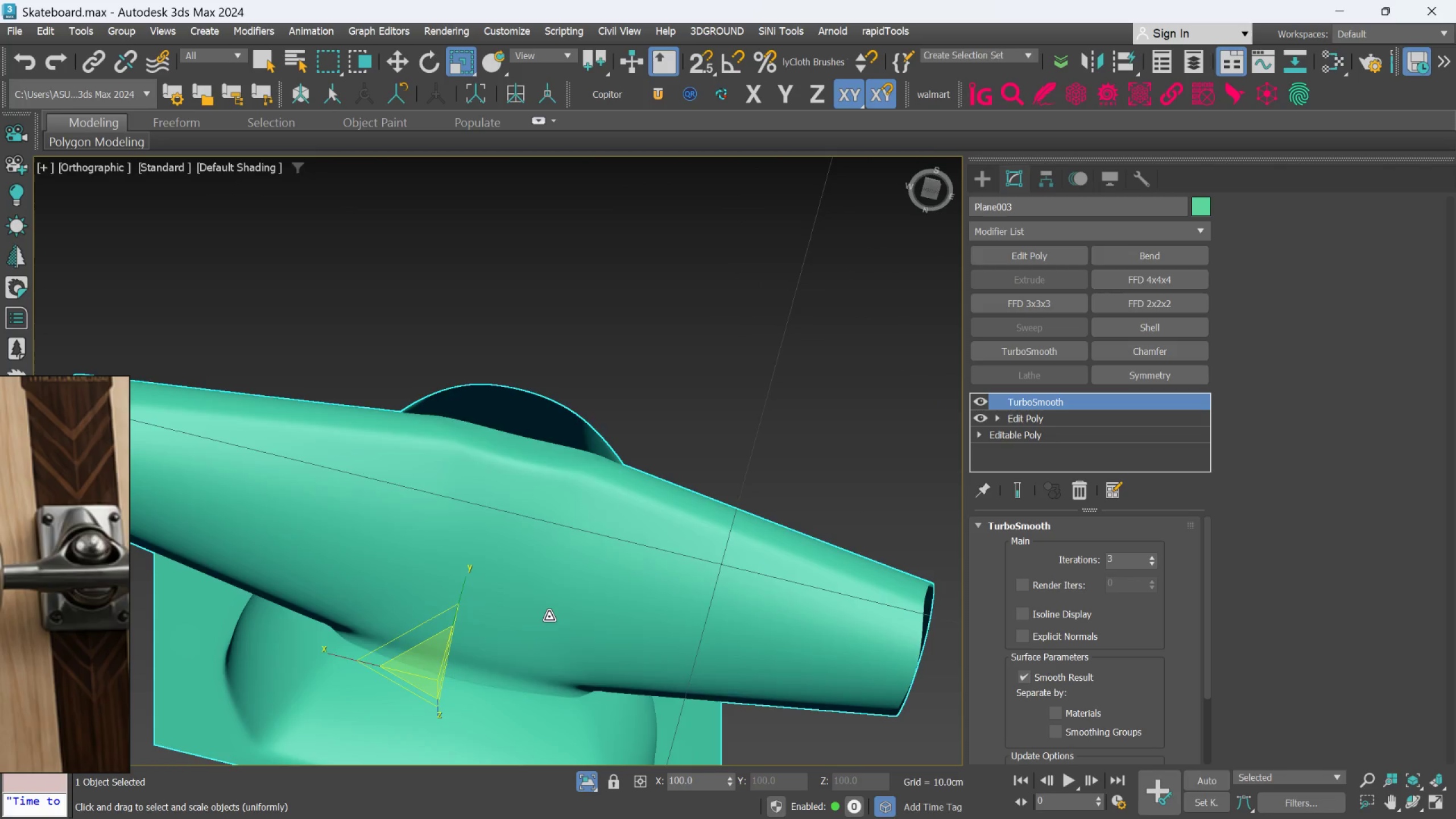 
left_click([1033, 415])
 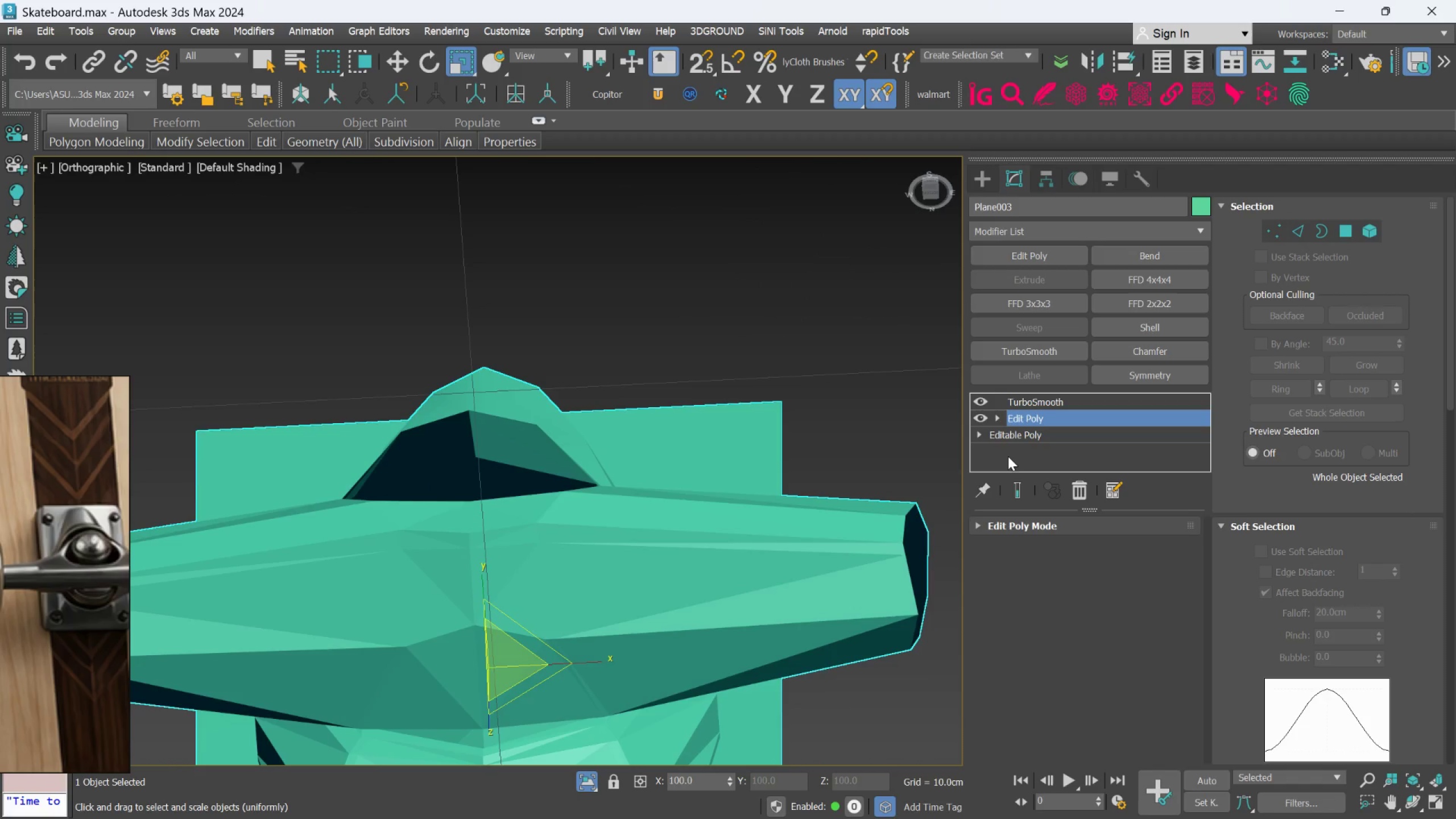 
key(F4)
 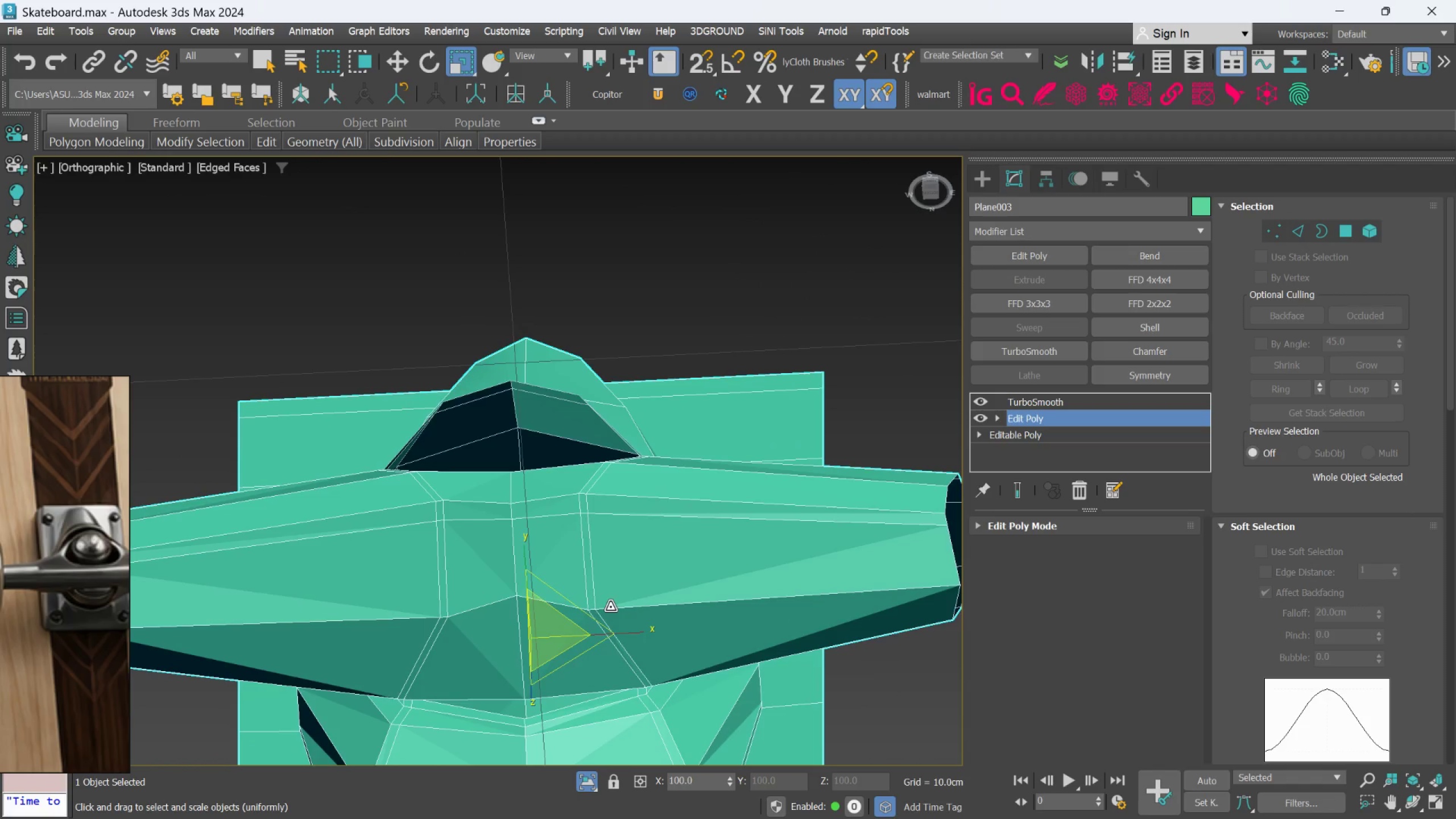 
scroll: coordinate [531, 573], scroll_direction: up, amount: 2.0
 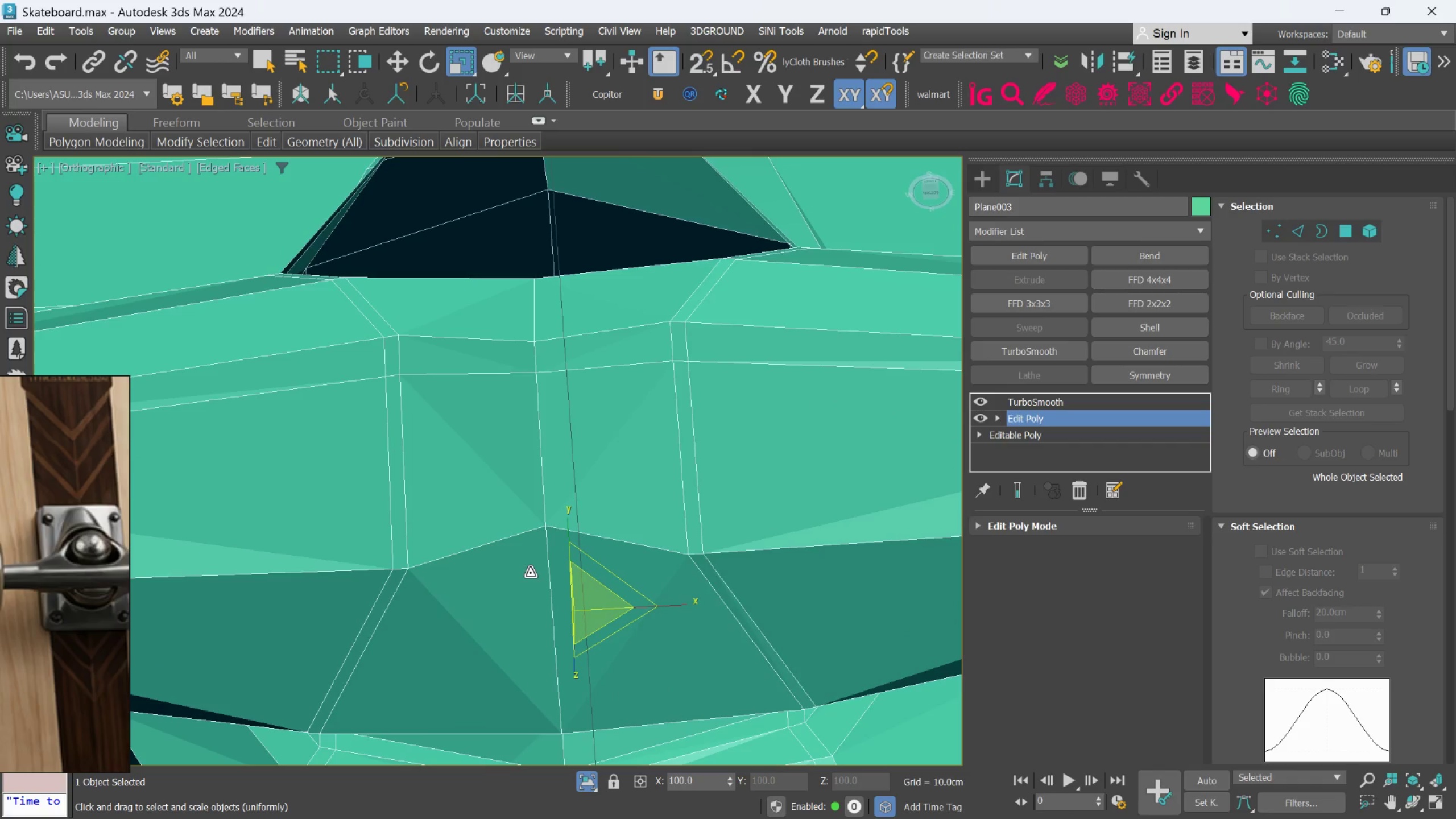 
scroll: coordinate [530, 573], scroll_direction: down, amount: 1.0
 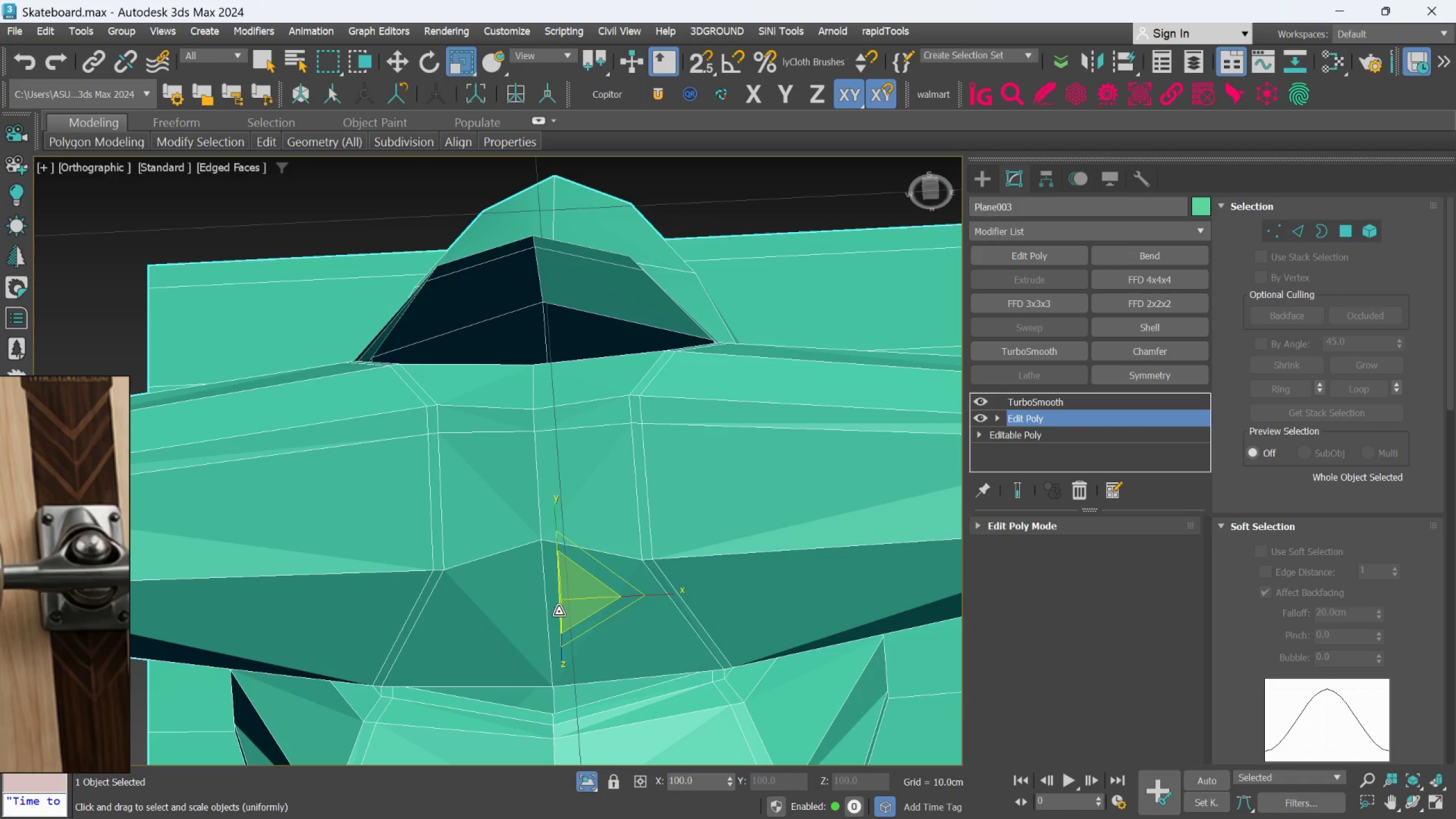 
hold_key(key=AltLeft, duration=0.72)
 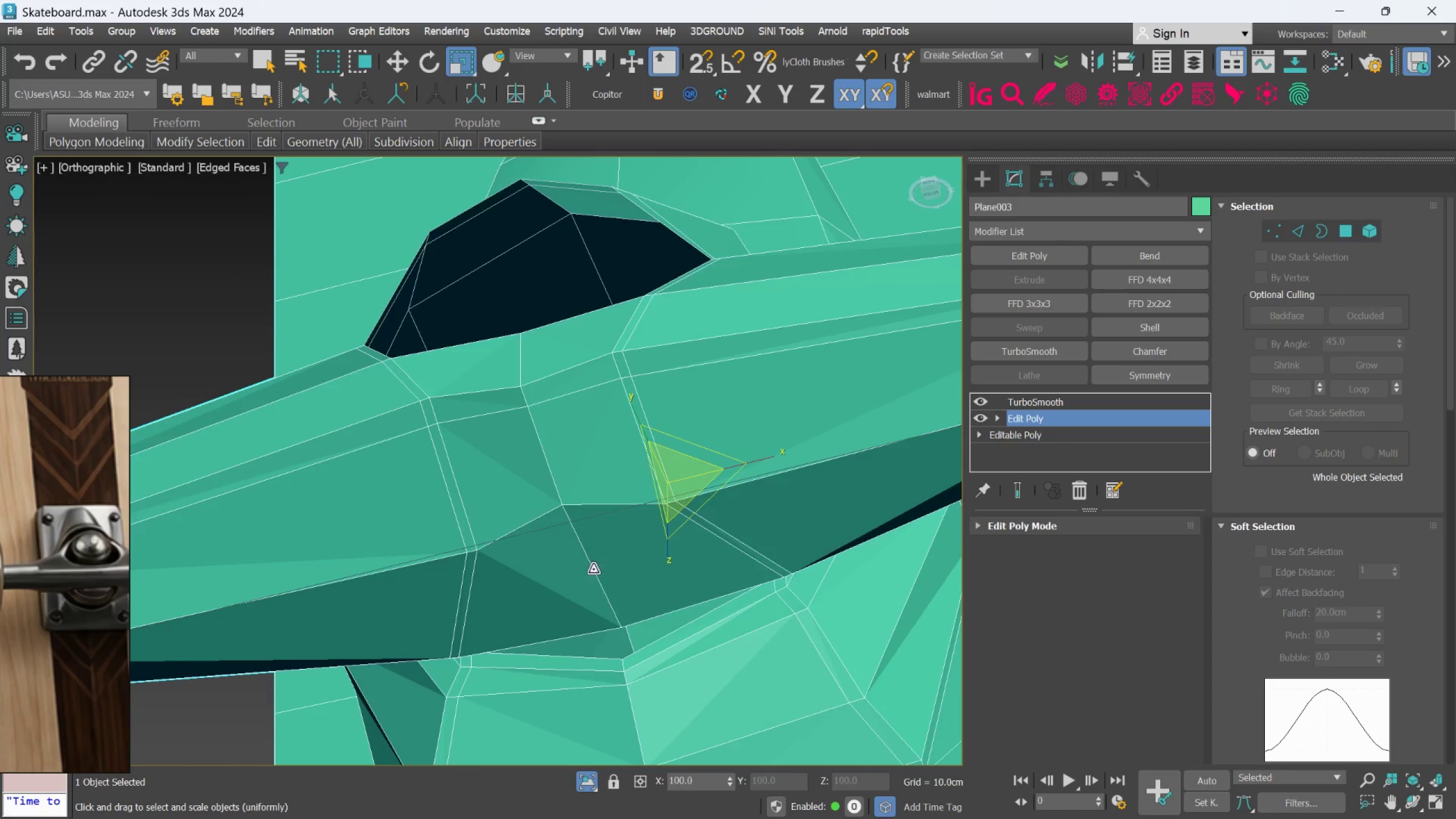 
scroll: coordinate [611, 645], scroll_direction: up, amount: 2.0
 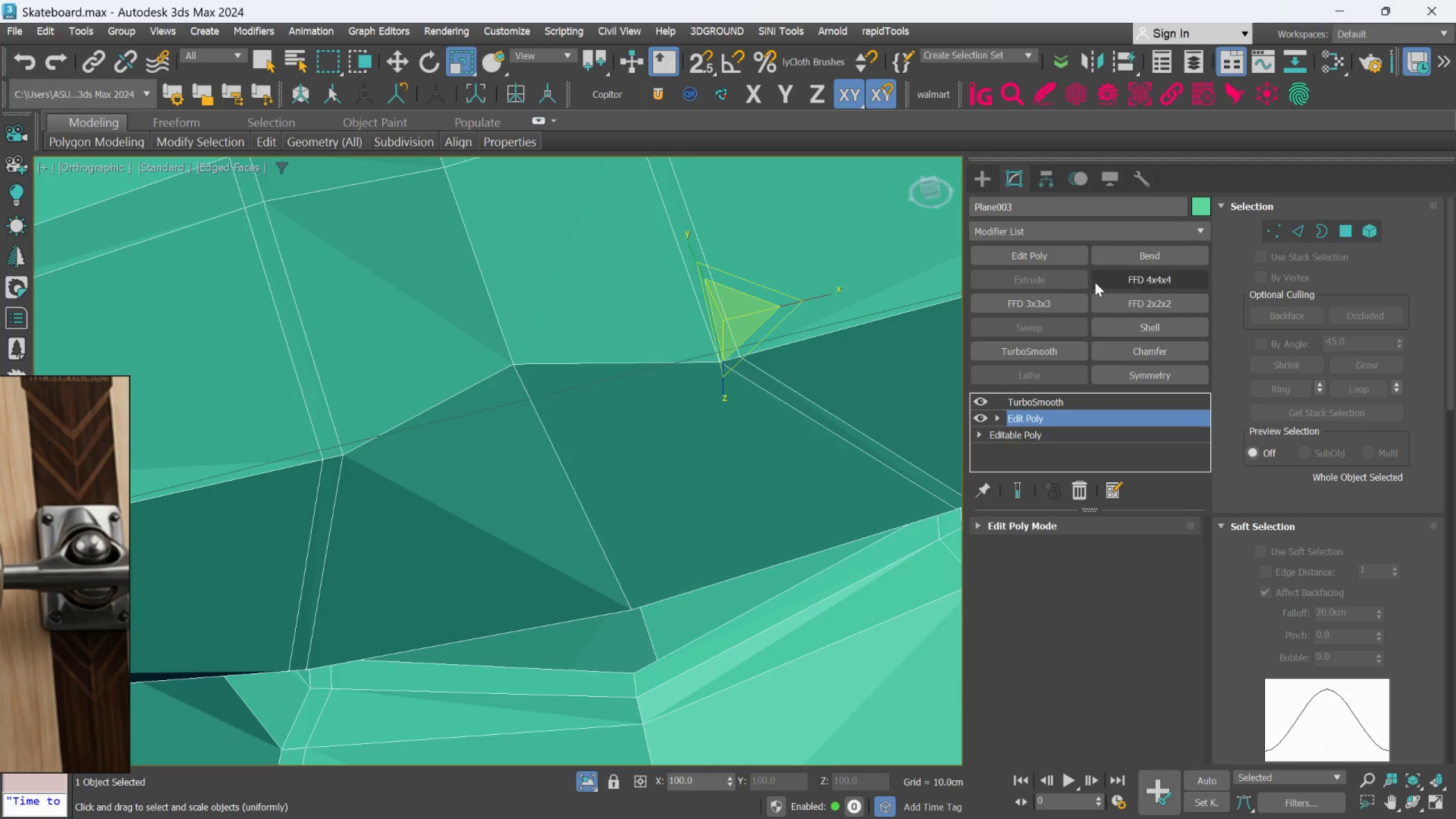 
left_click([1011, 255])
 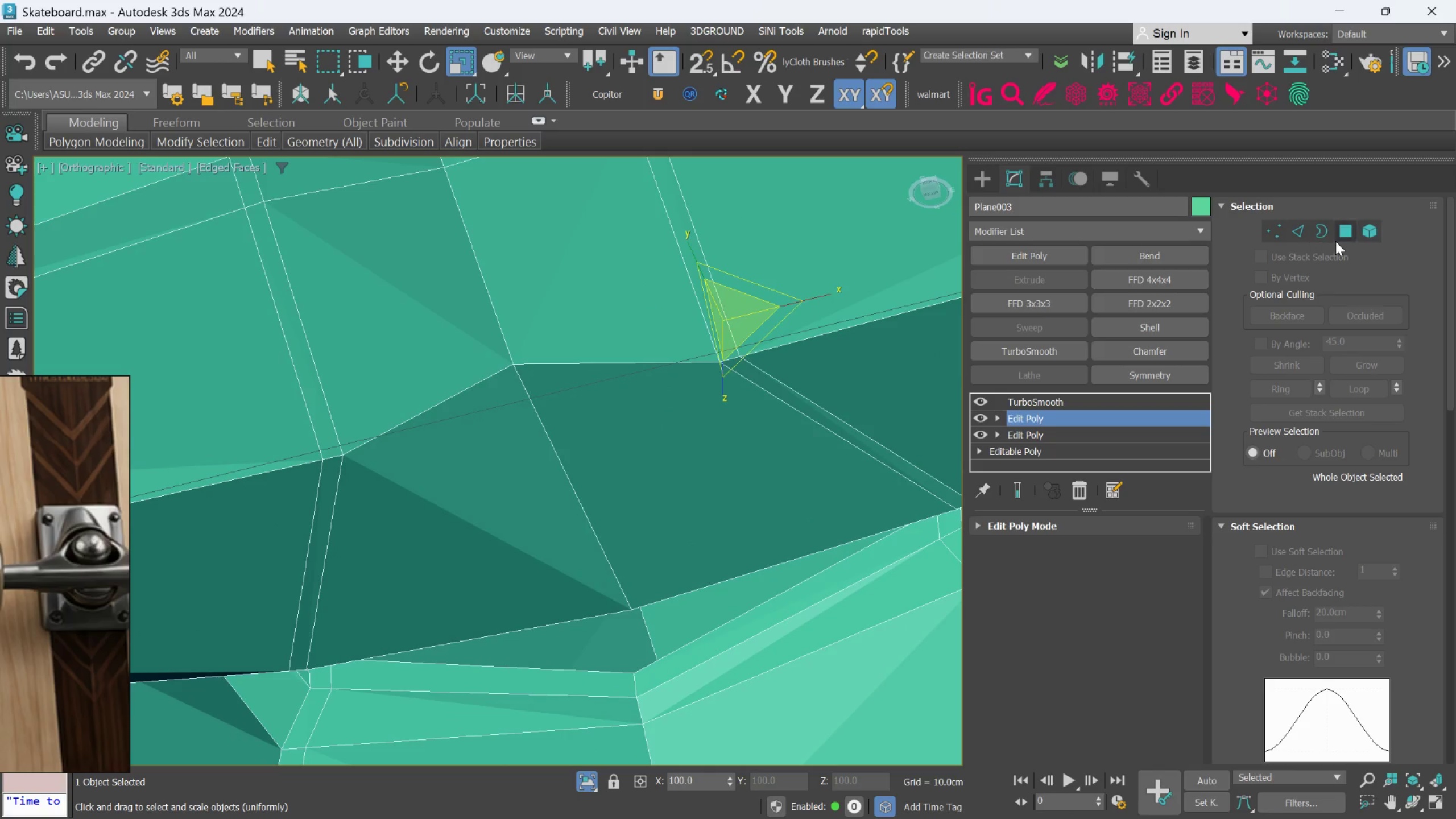 
left_click([1341, 238])
 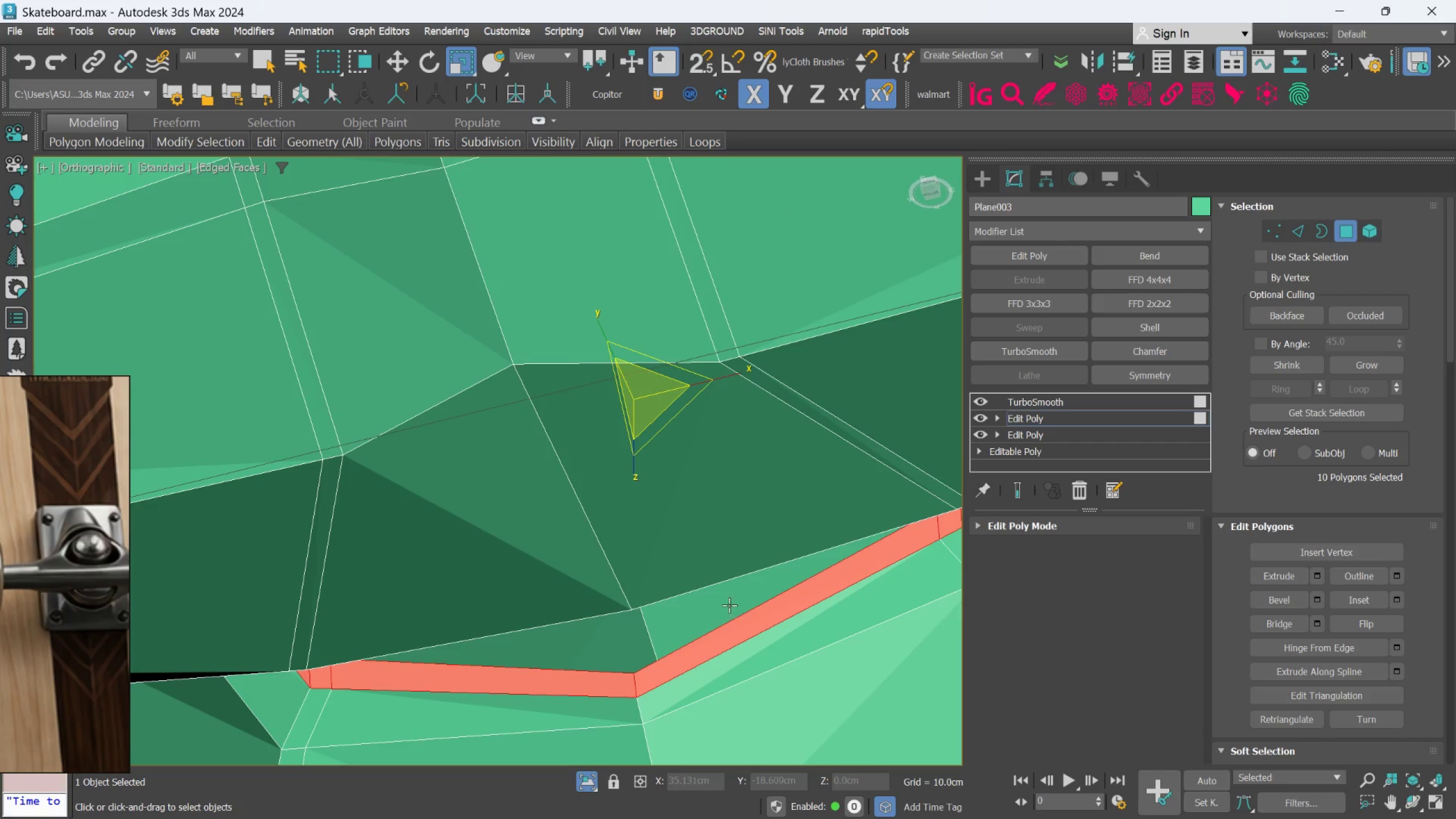 
left_click([714, 610])
 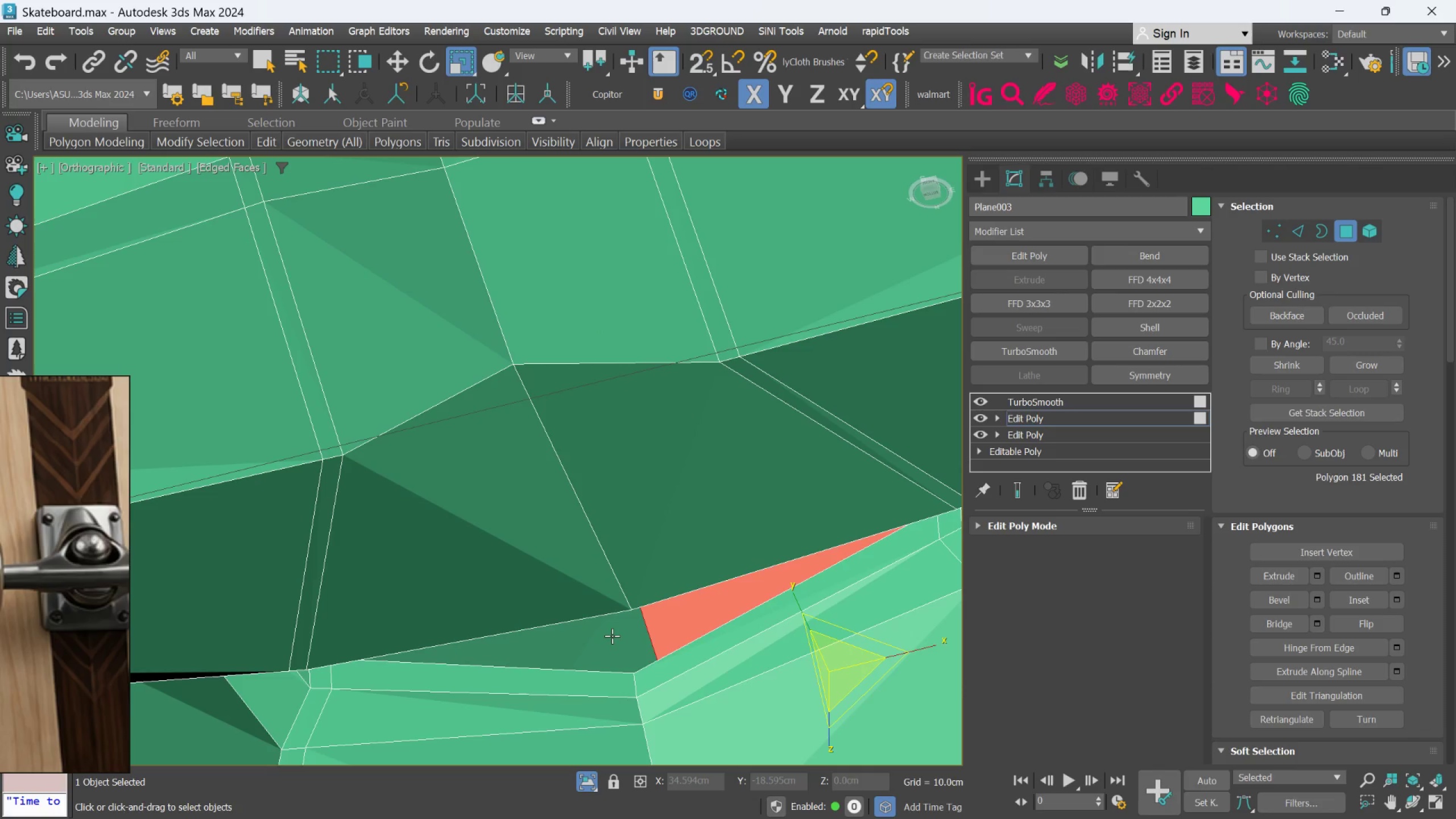 
left_click([612, 636])
 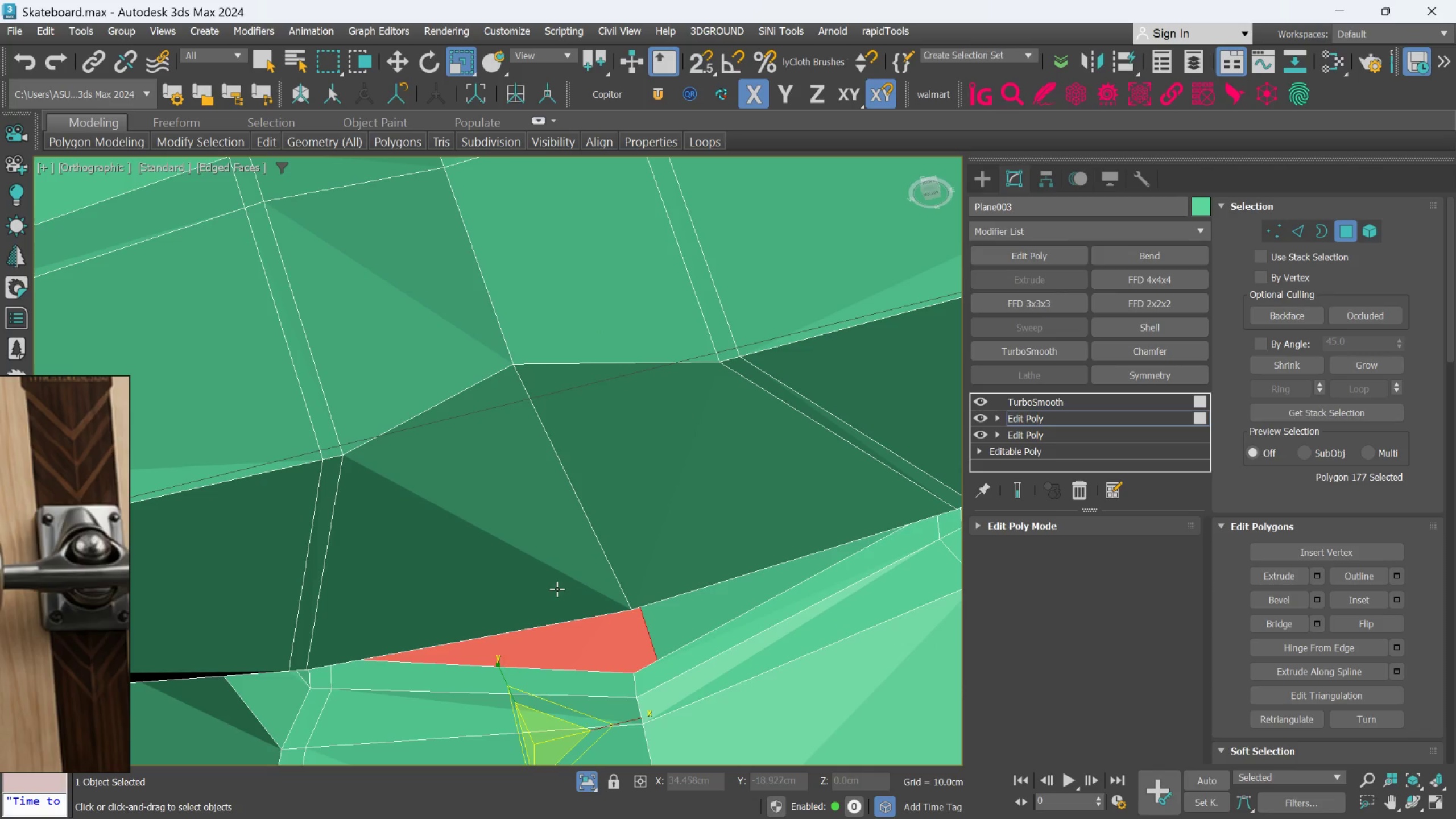 
left_click([557, 589])
 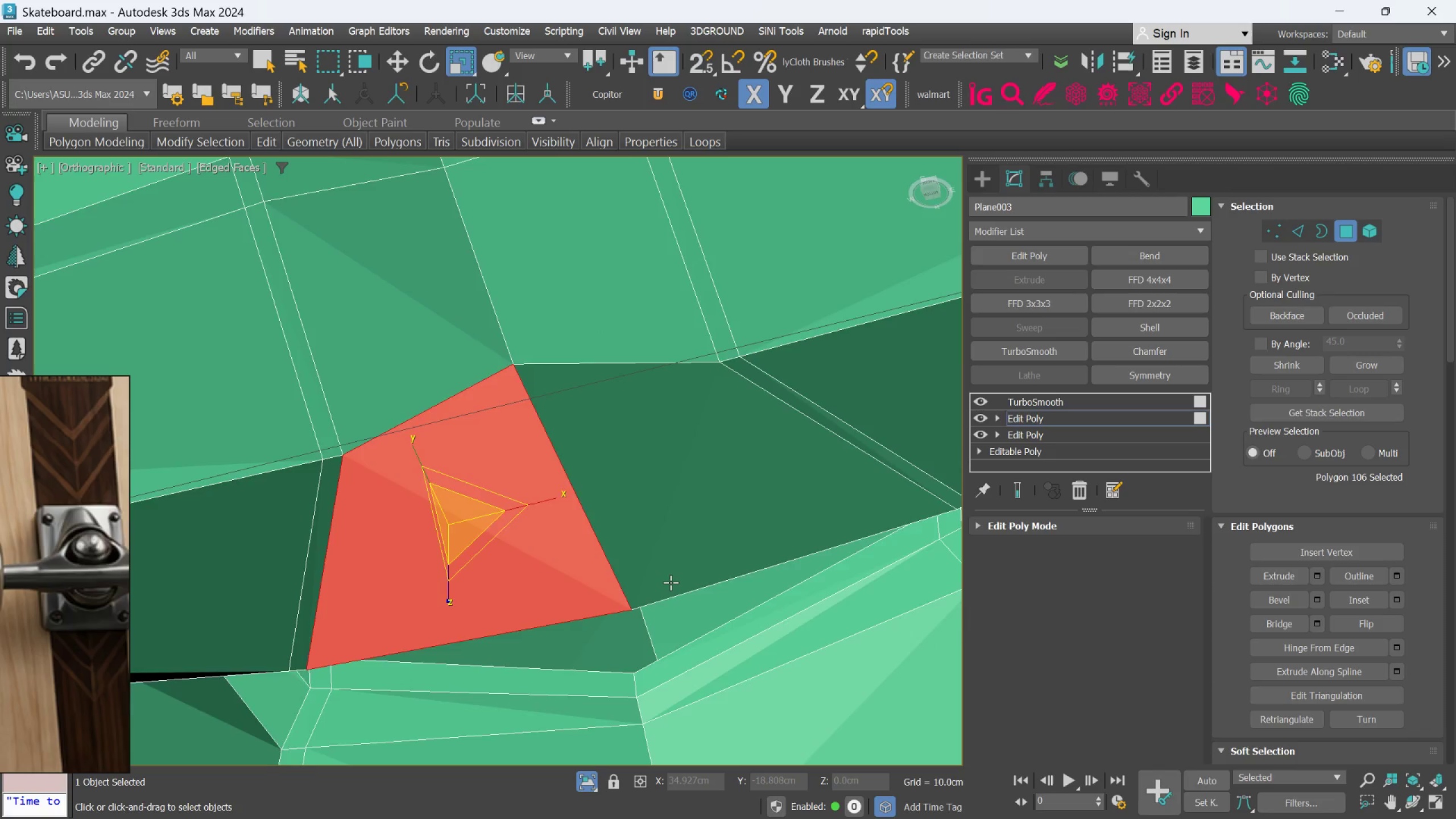 
hold_key(key=AltLeft, duration=0.83)
 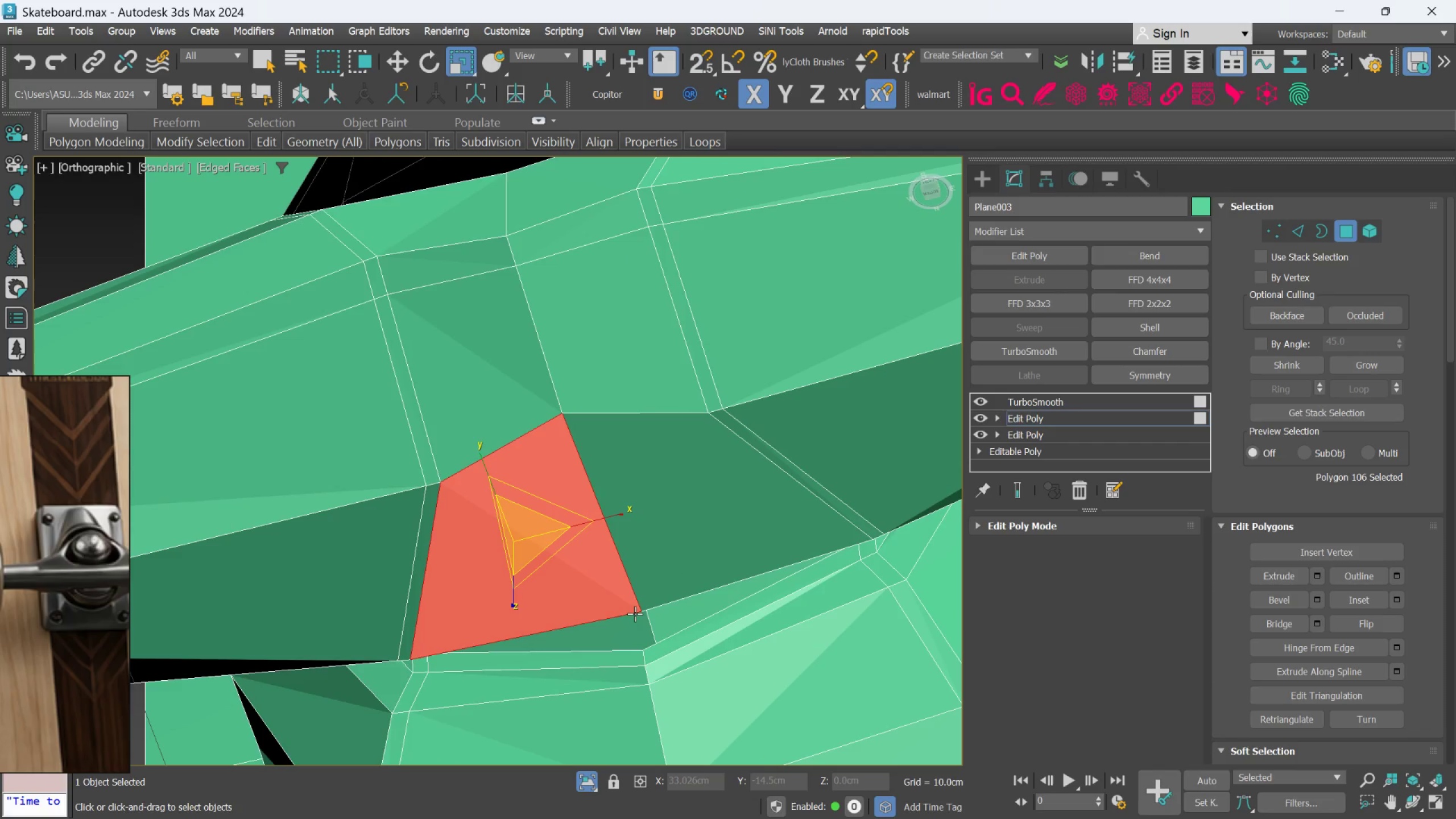 
scroll: coordinate [671, 582], scroll_direction: down, amount: 1.0
 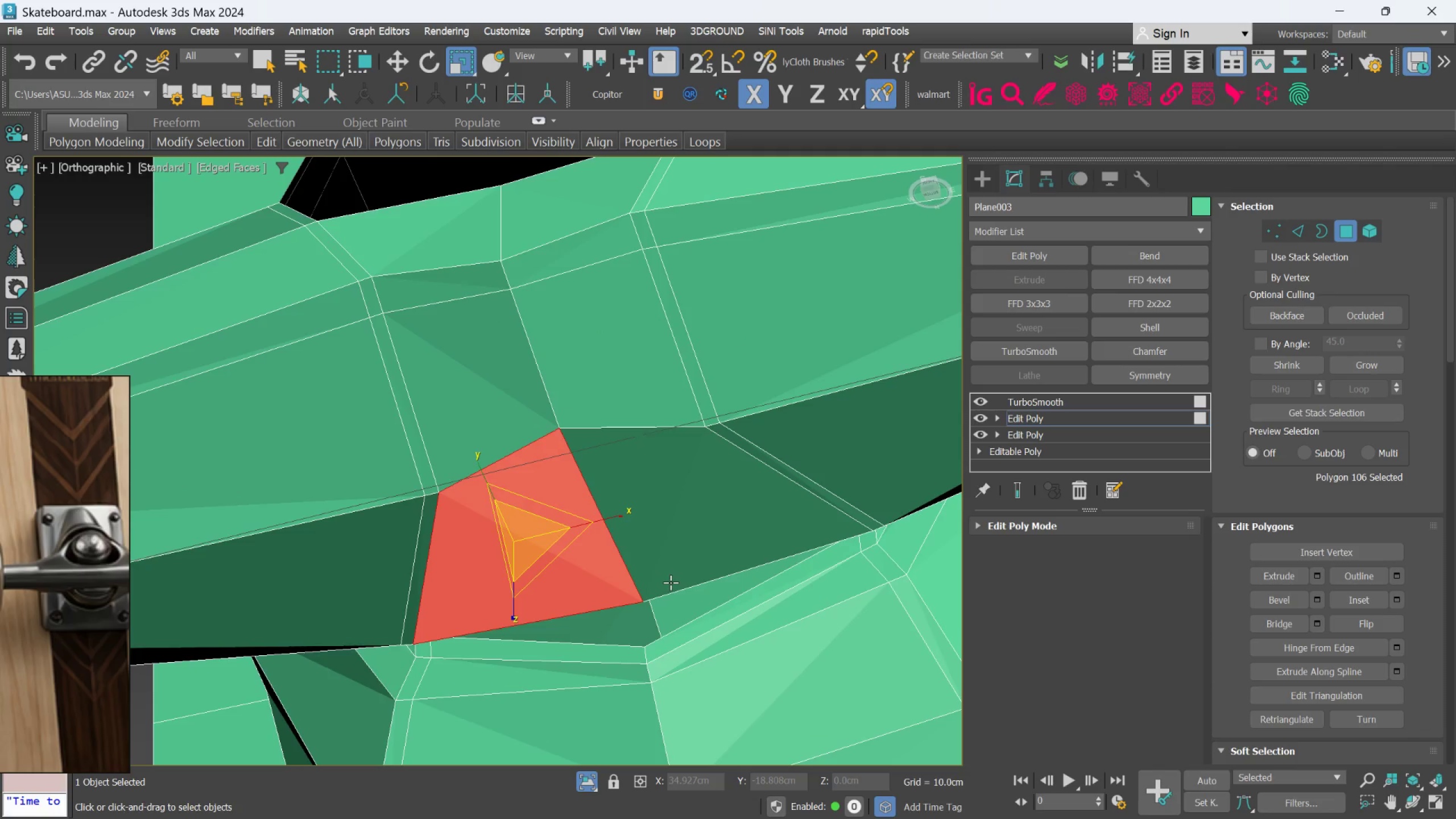 
hold_key(key=ControlLeft, duration=1.5)
left_click([584, 618])
 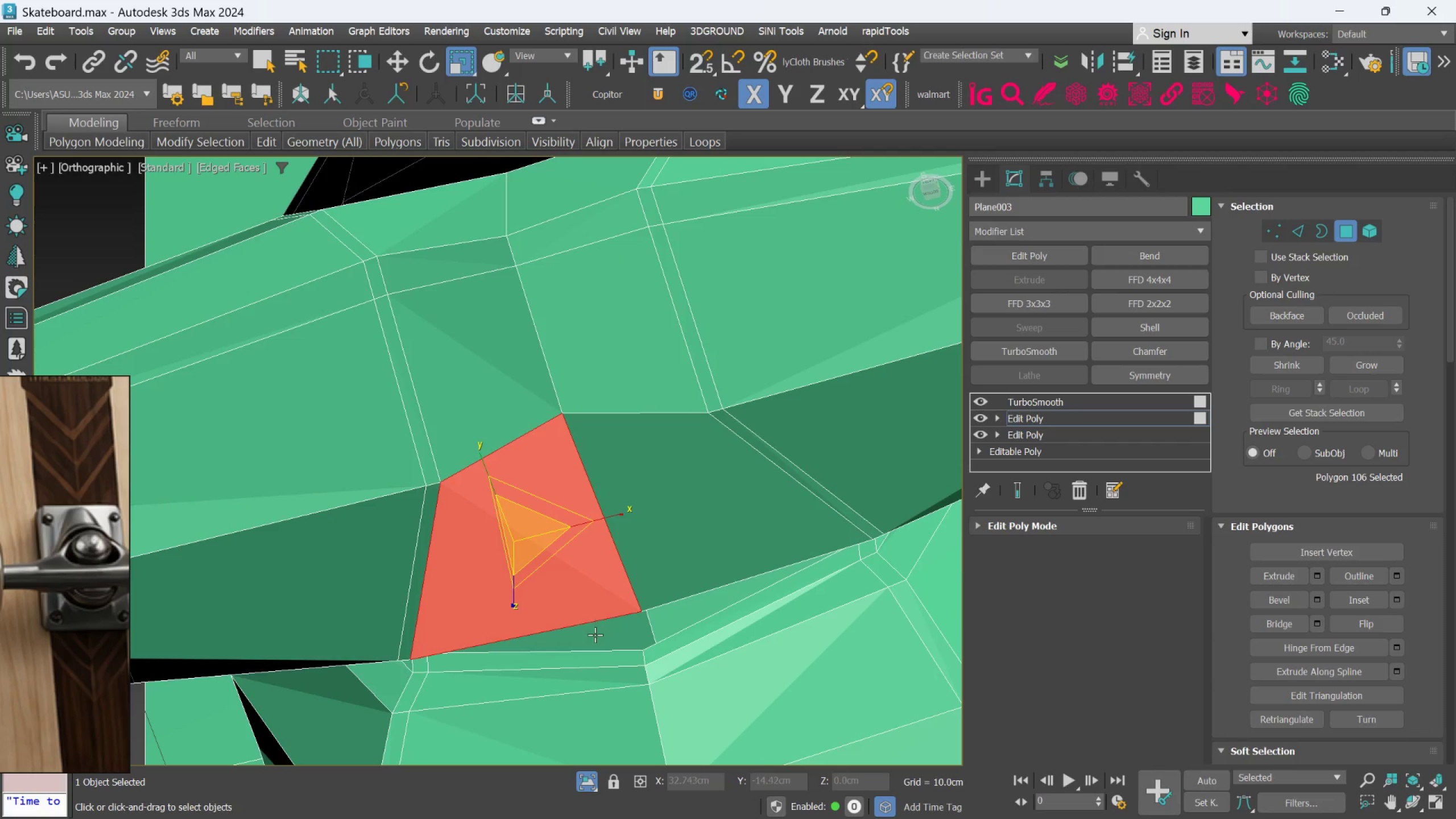 
hold_key(key=ControlLeft, duration=1.22)
double_click([596, 637])
 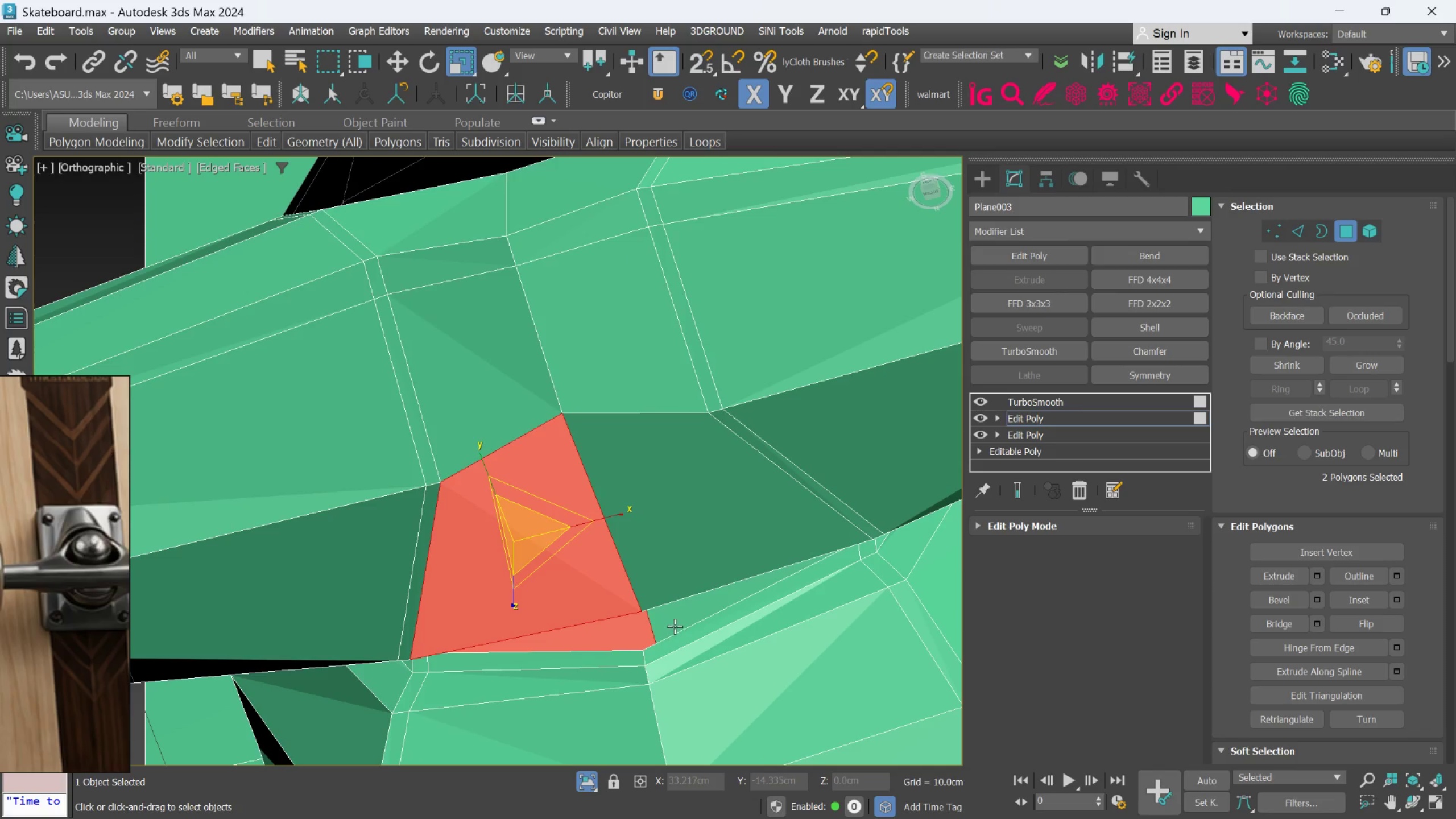 
triple_click([675, 621])
 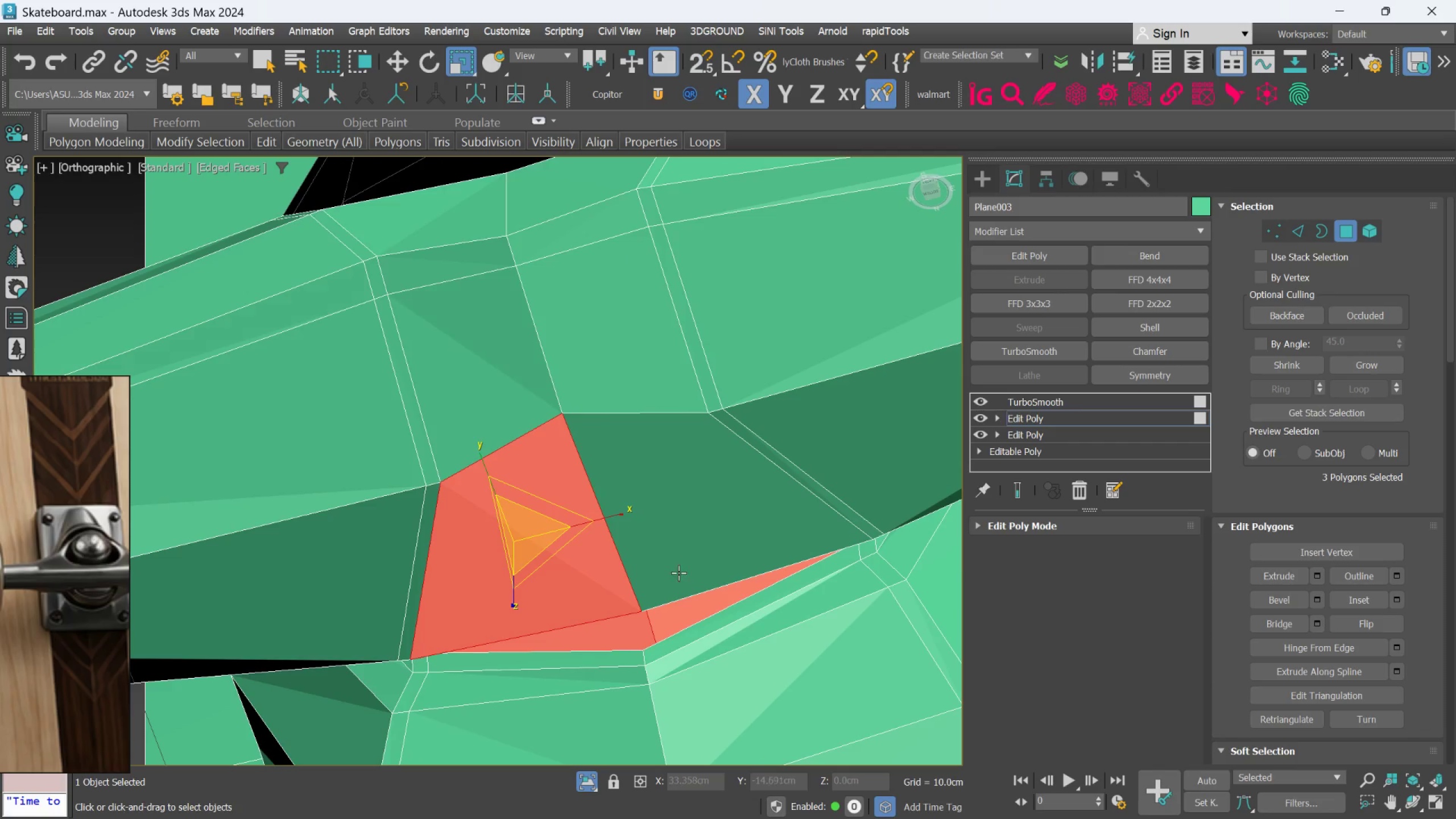 
triple_click([678, 566])
 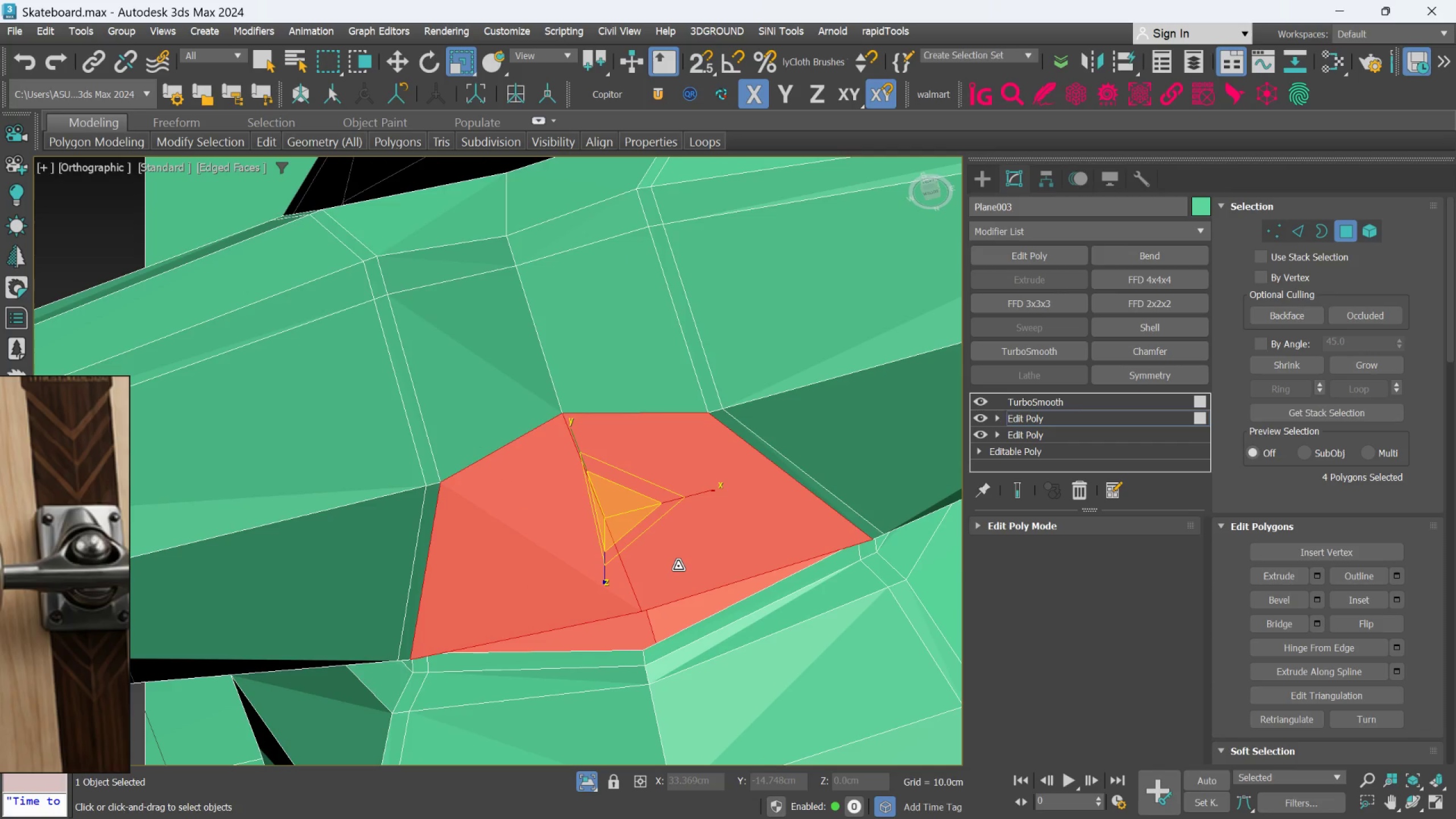 
hold_key(key=ControlLeft, duration=23.05)
scroll: coordinate [678, 565], scroll_direction: down, amount: 2.0
 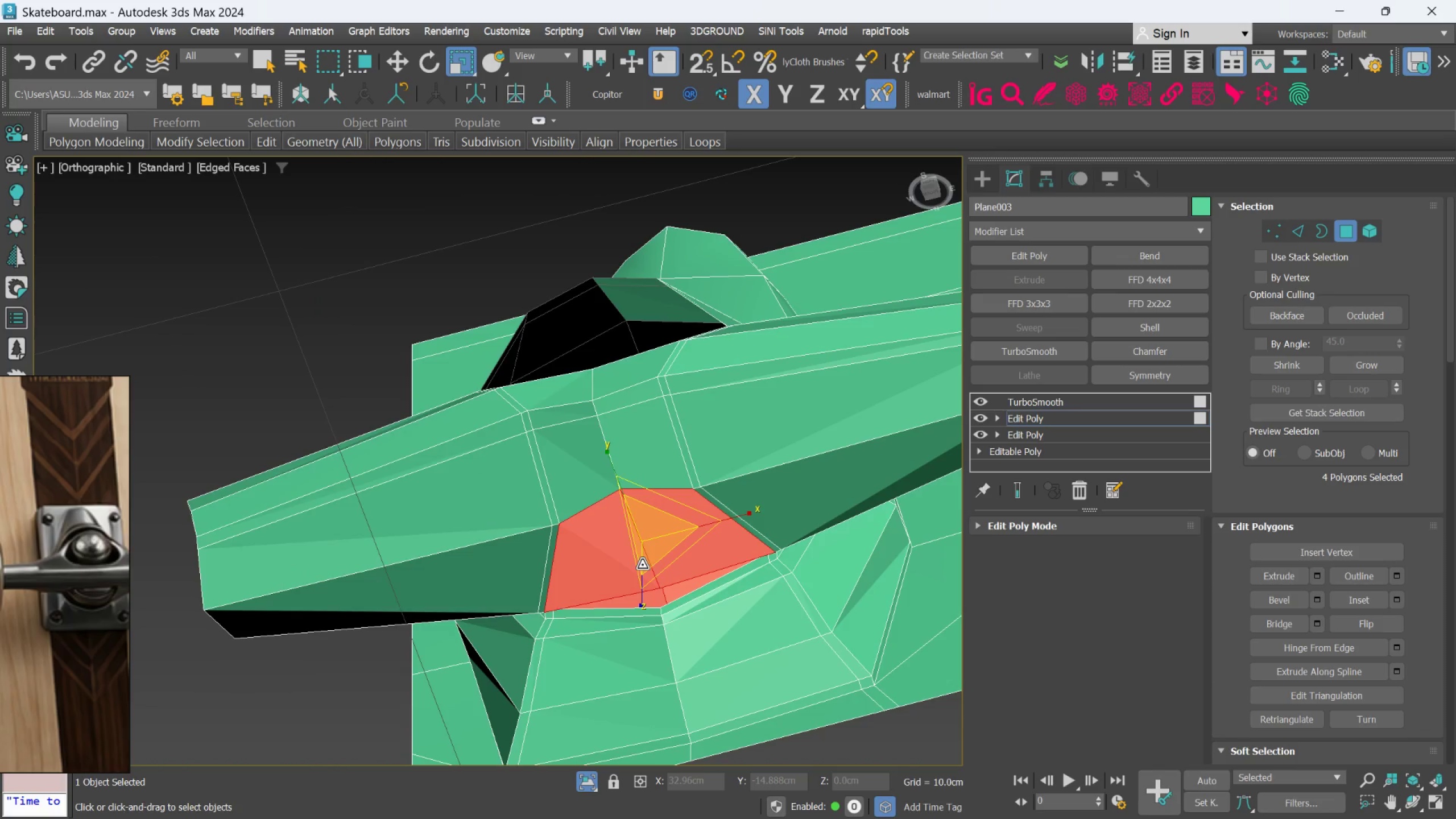 
key(F)
 